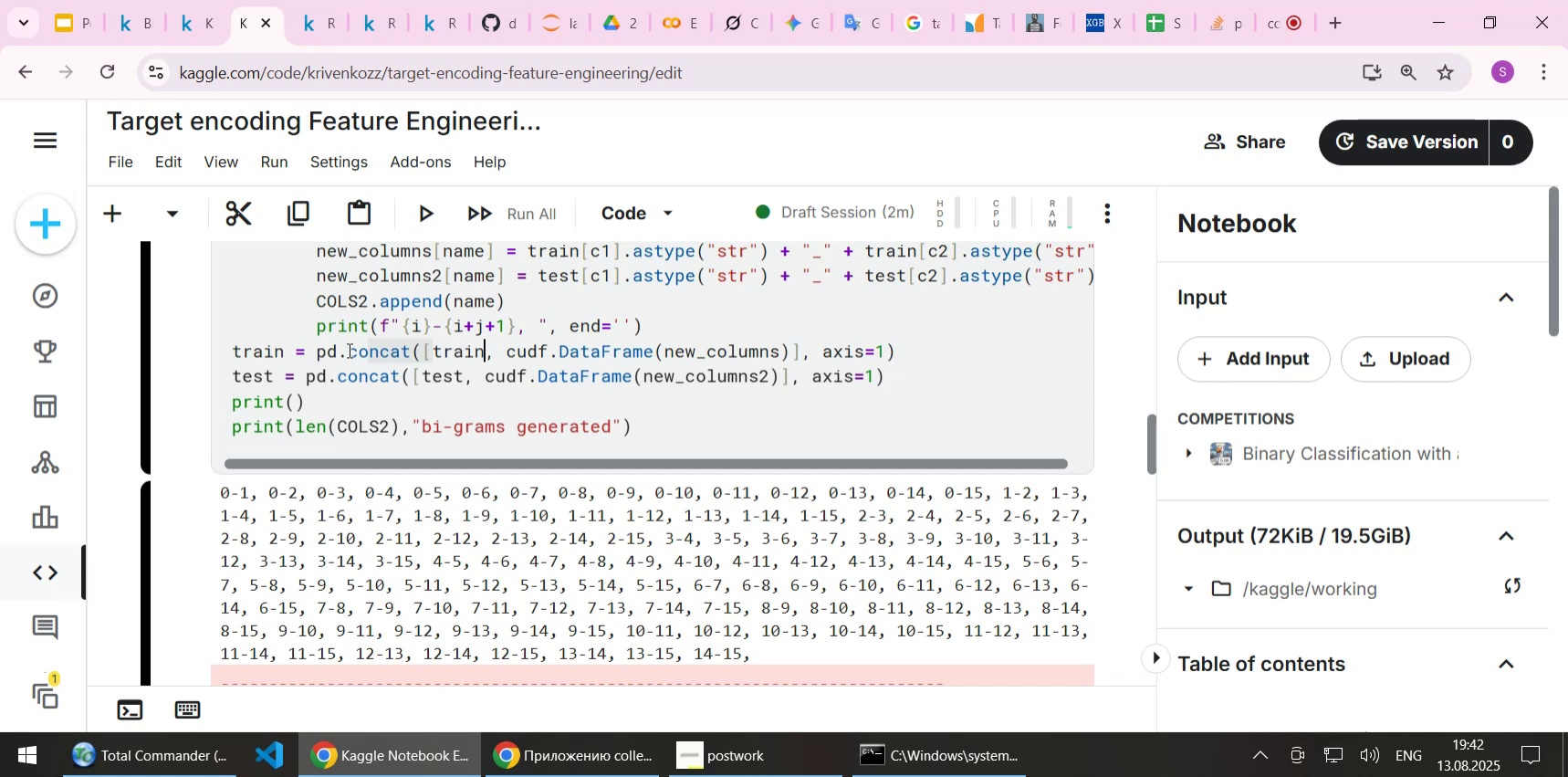 
key(ArrowRight)
 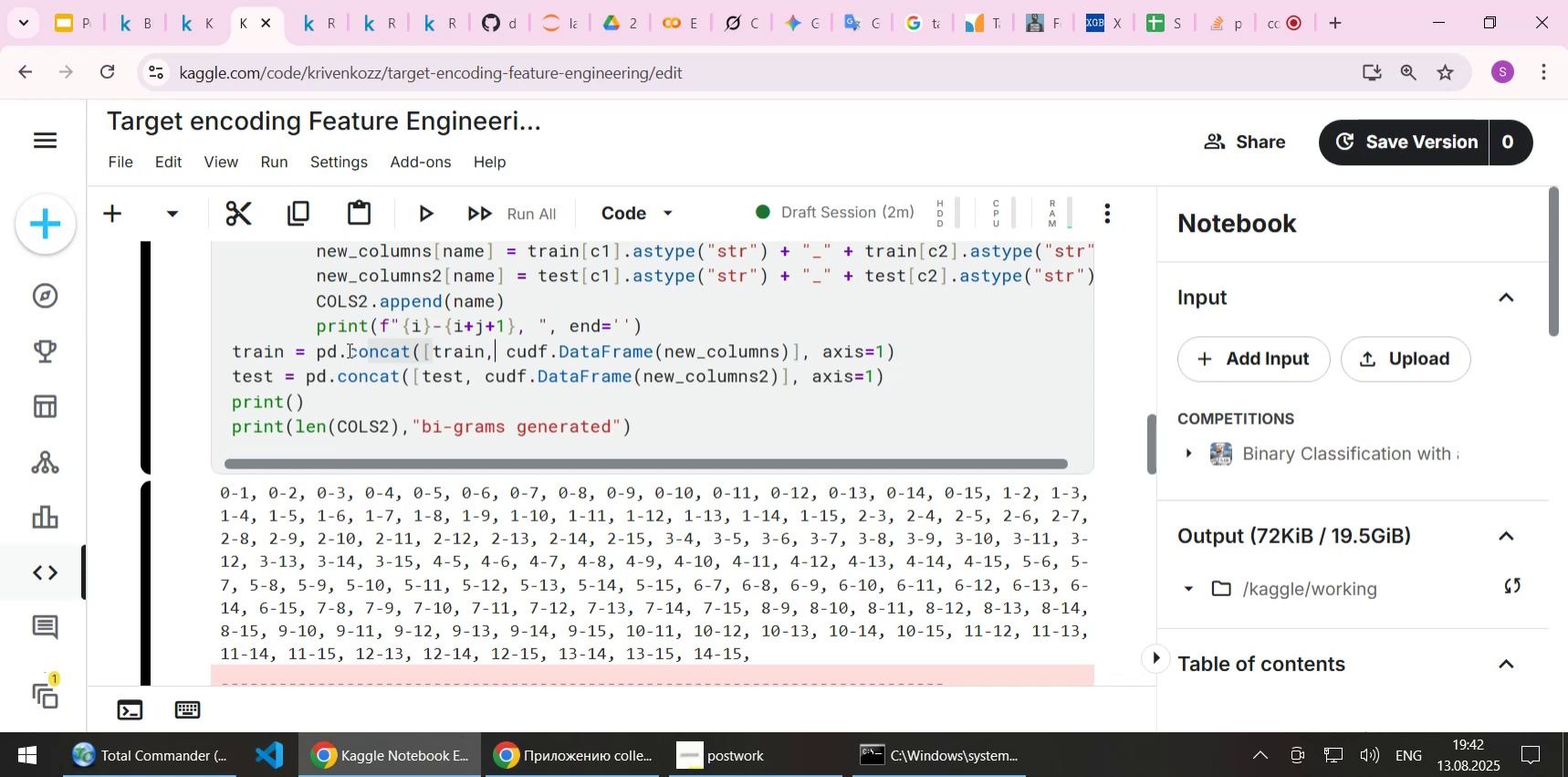 
key(ArrowRight)
 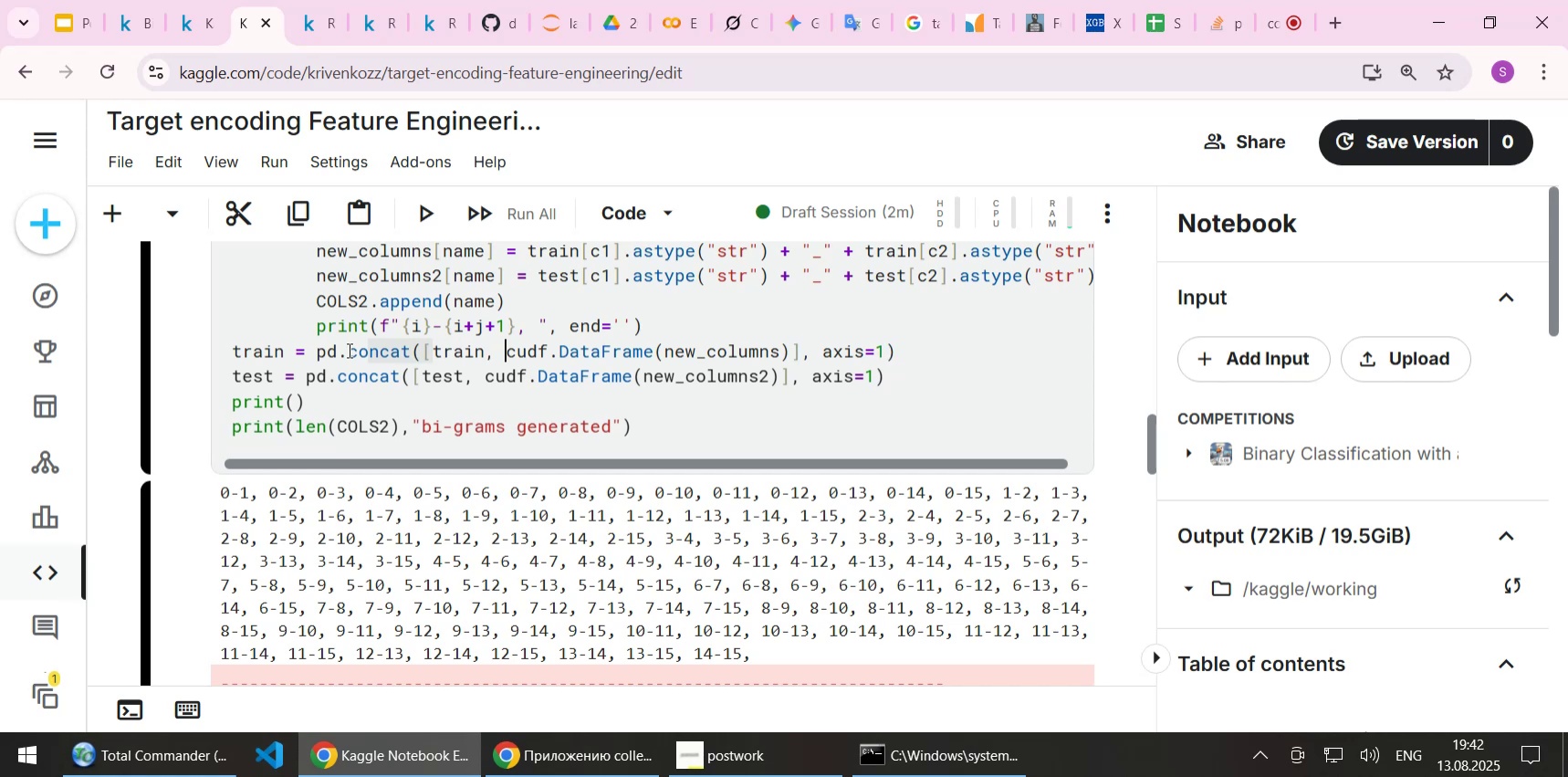 
type([Delete][Delete][Delete][Delete]pd)
 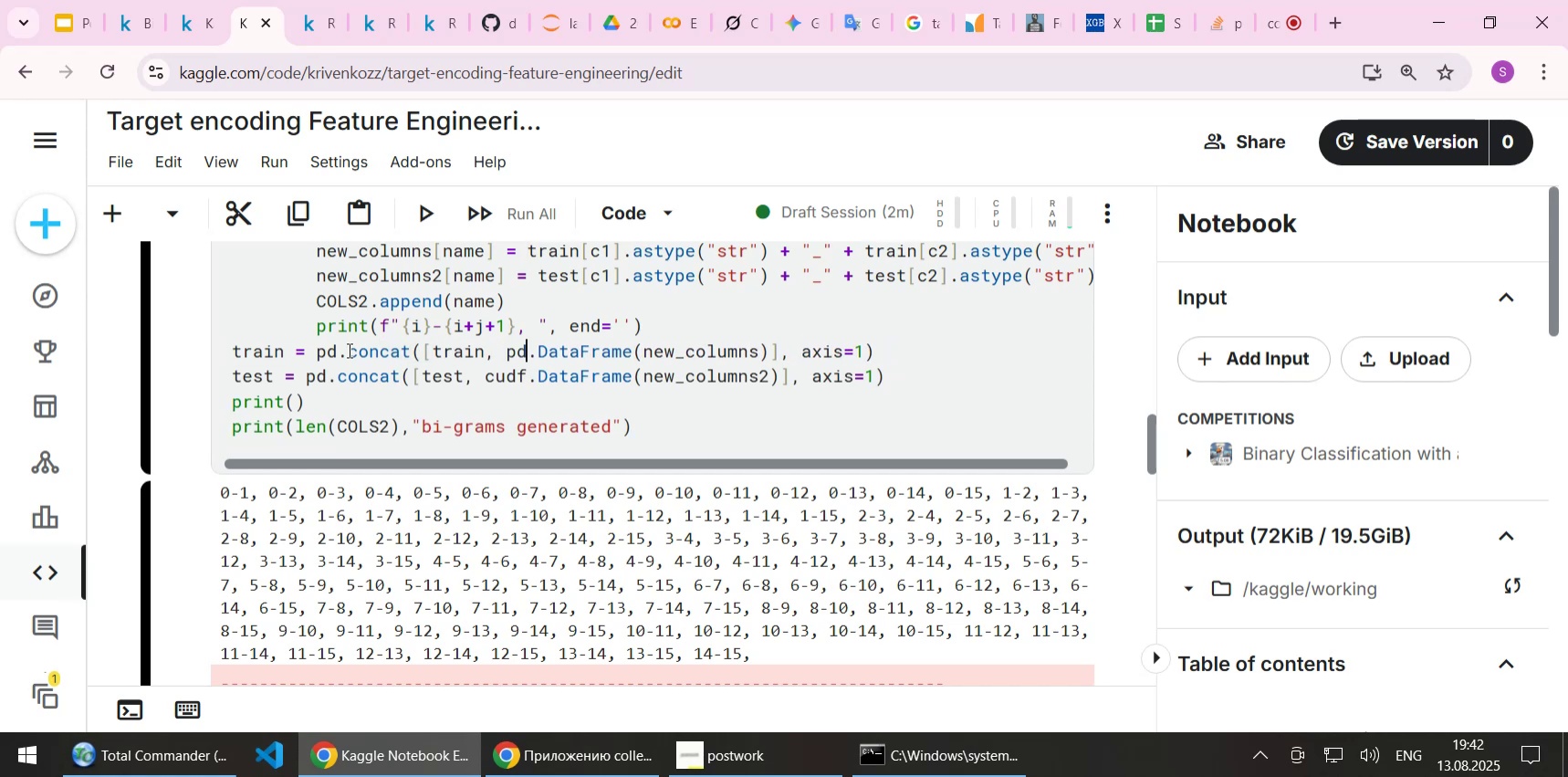 
key(ArrowDown)
 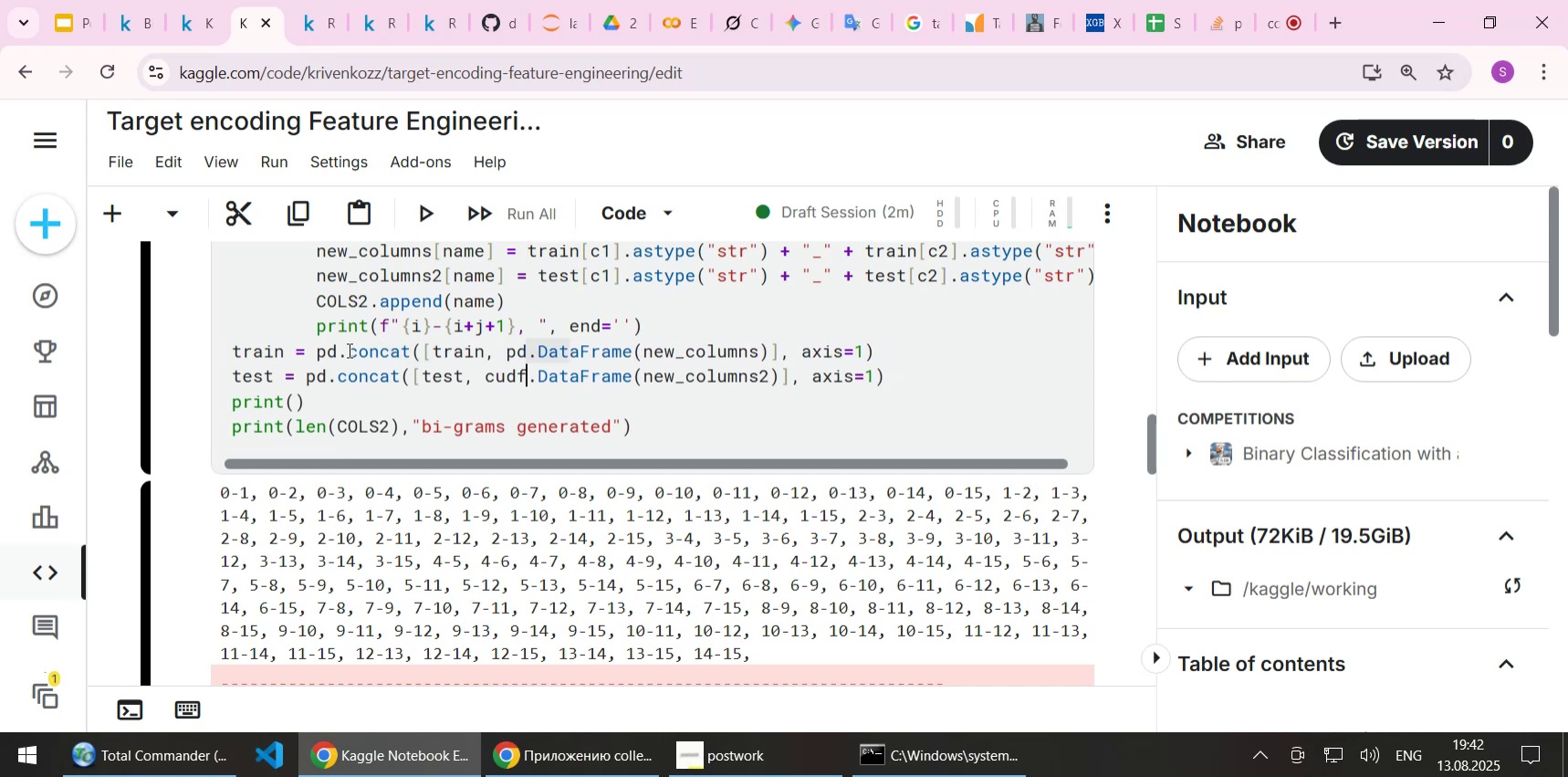 
key(Backspace)
key(Backspace)
key(Backspace)
key(Backspace)
type(pd)
 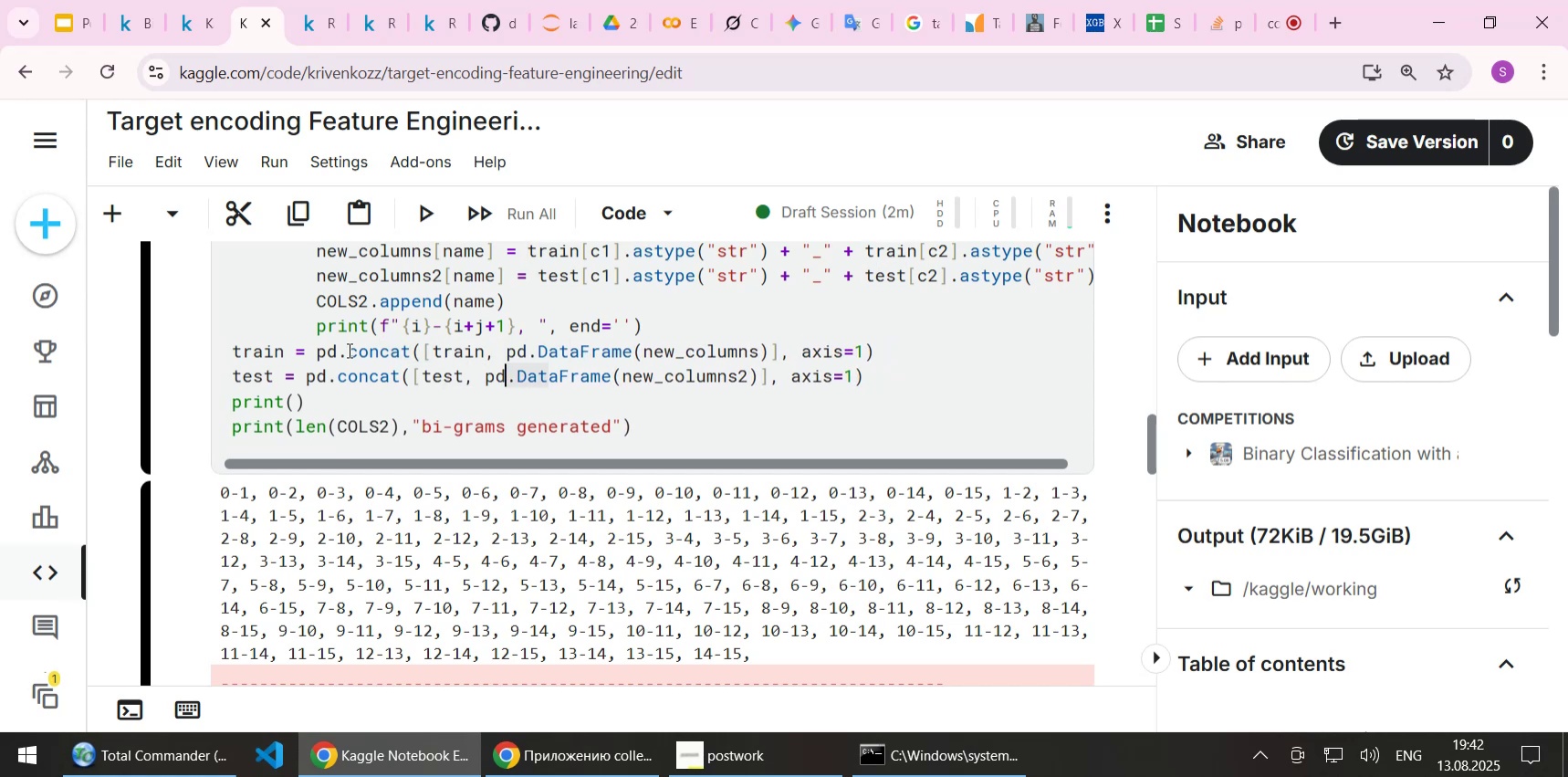 
key(Shift+Enter)
 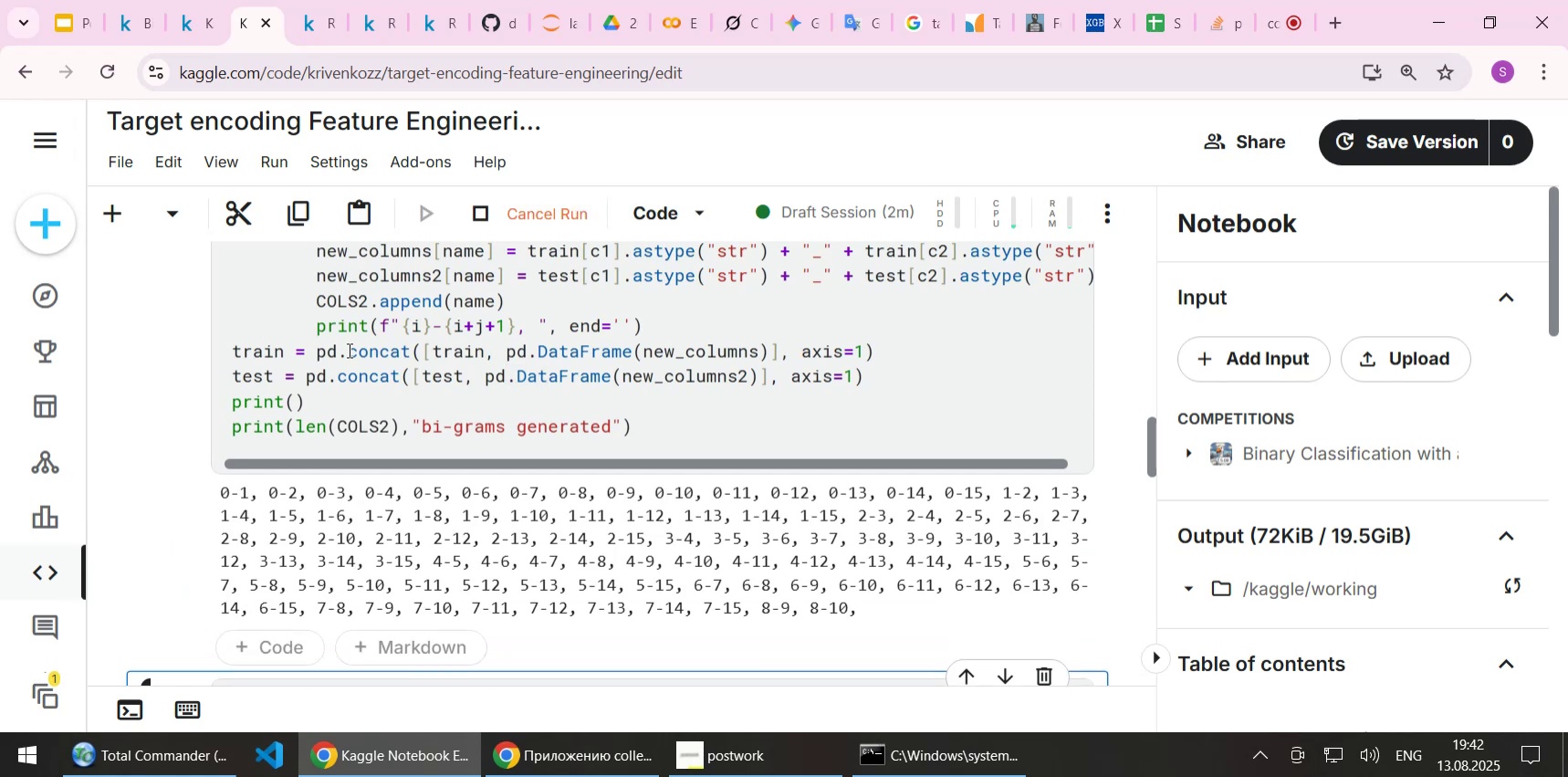 
scroll: coordinate [537, 411], scroll_direction: down, amount: 4.0
 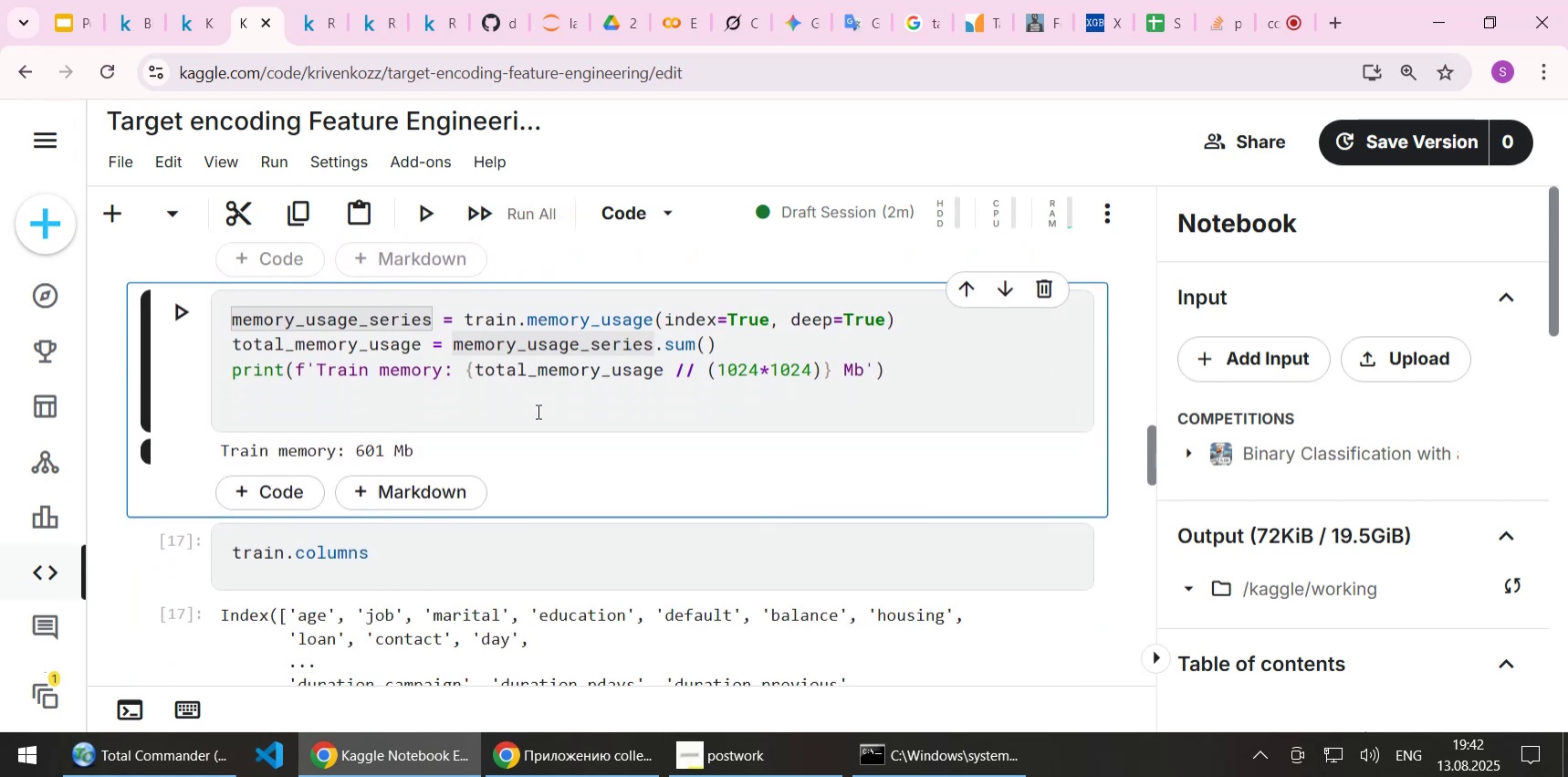 
left_click([537, 411])
 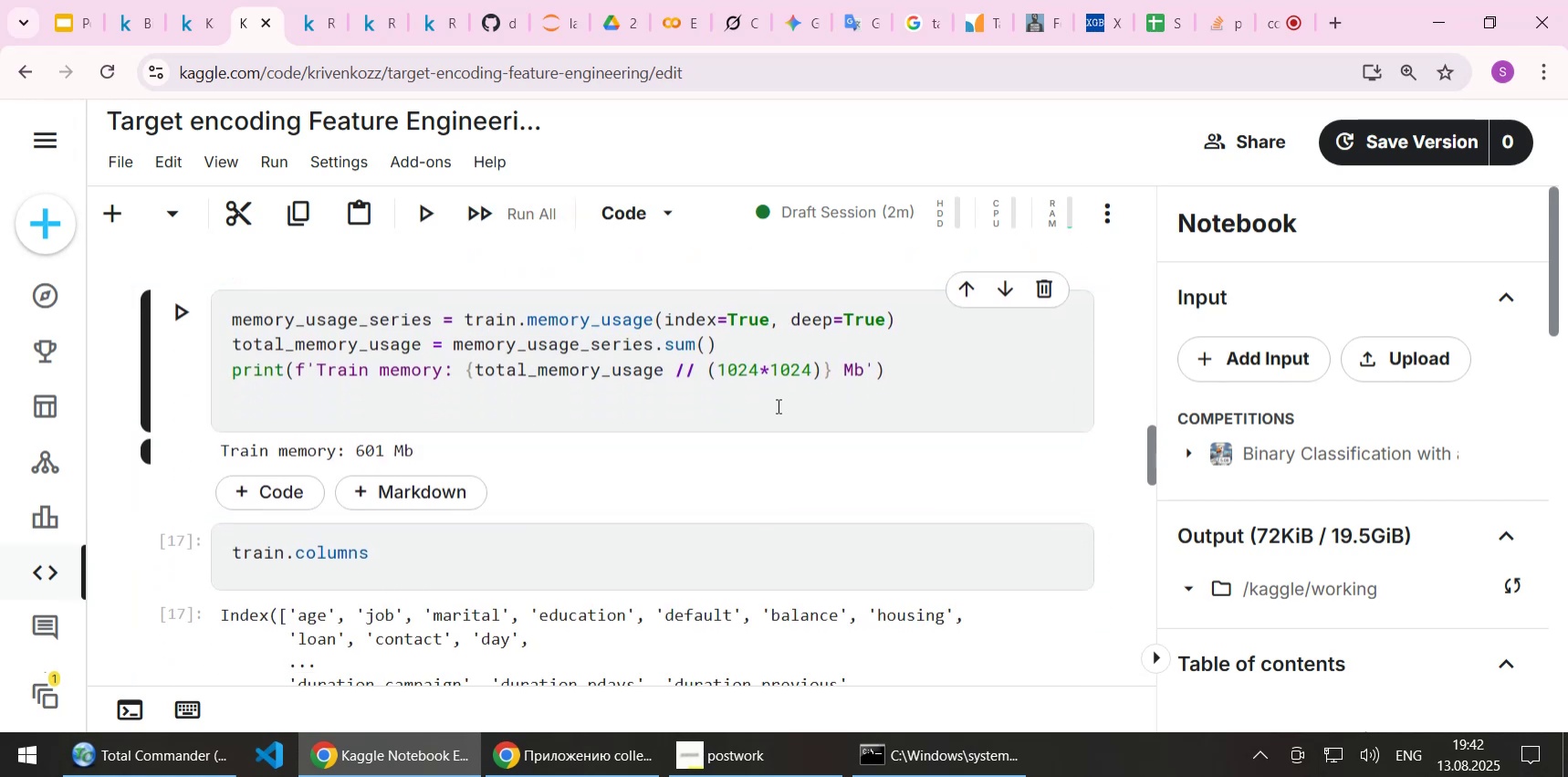 
scroll: coordinate [777, 405], scroll_direction: up, amount: 1.0
 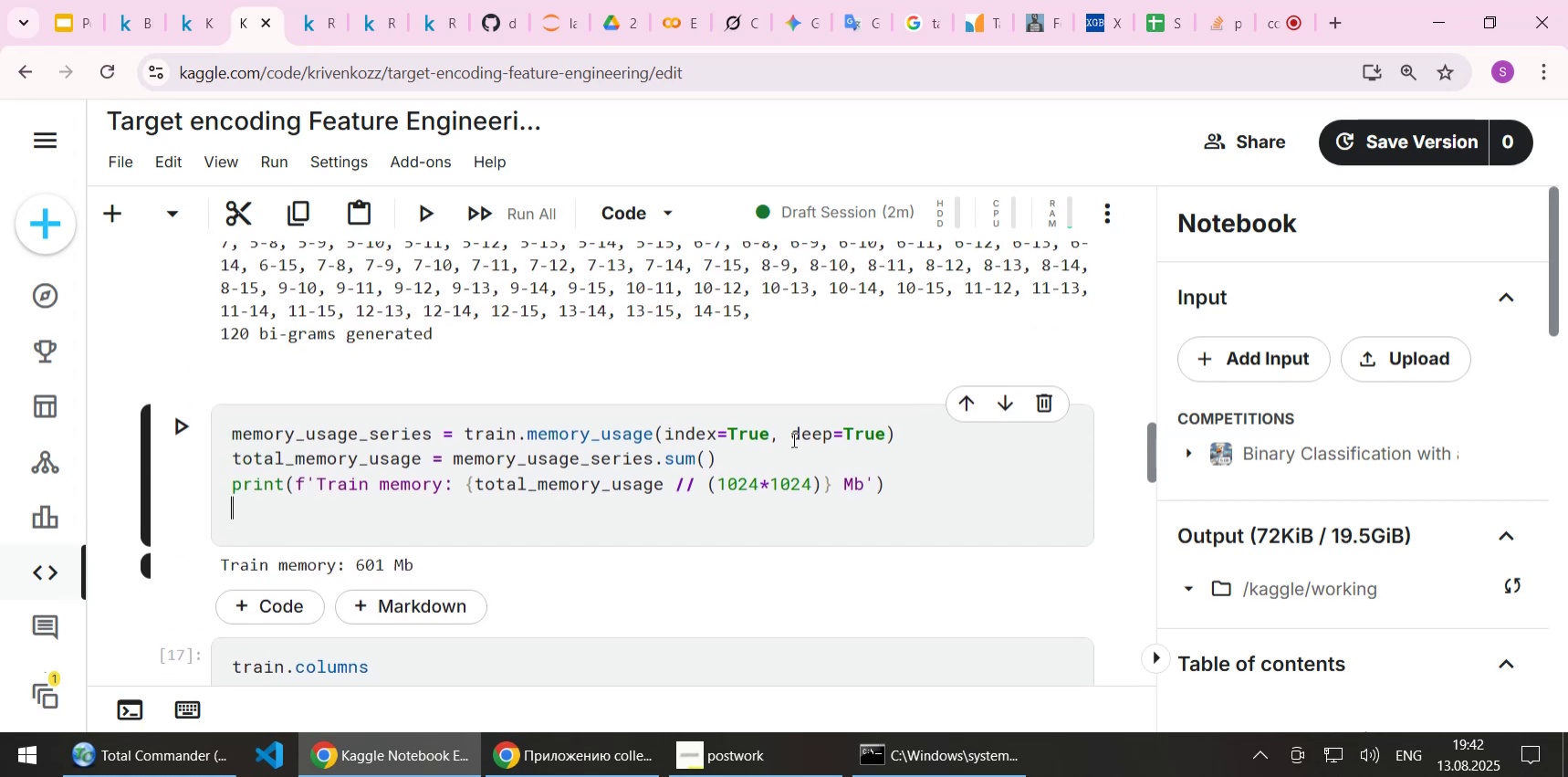 
key(Shift+Enter)
 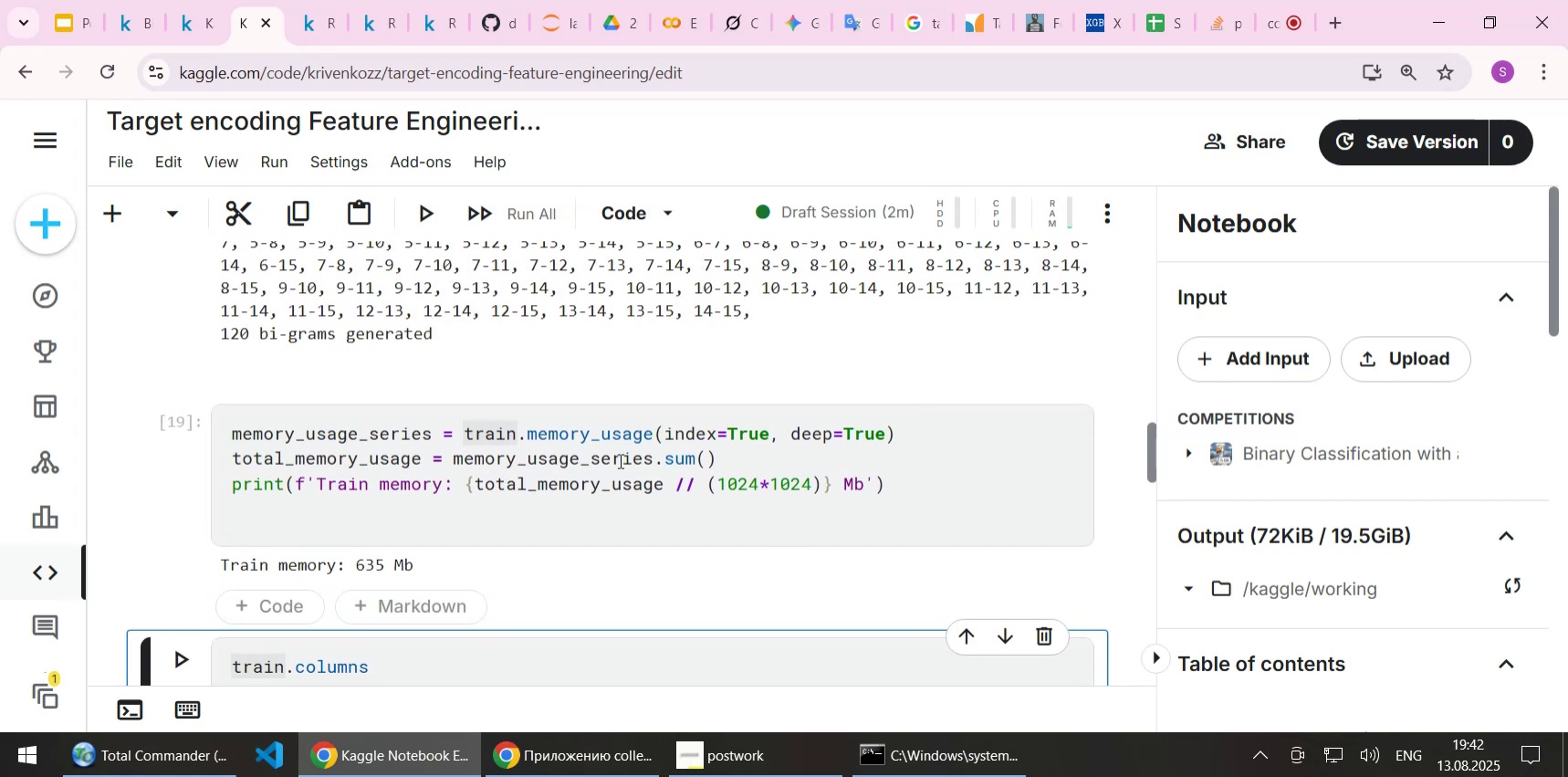 
scroll: coordinate [612, 467], scroll_direction: down, amount: 2.0
 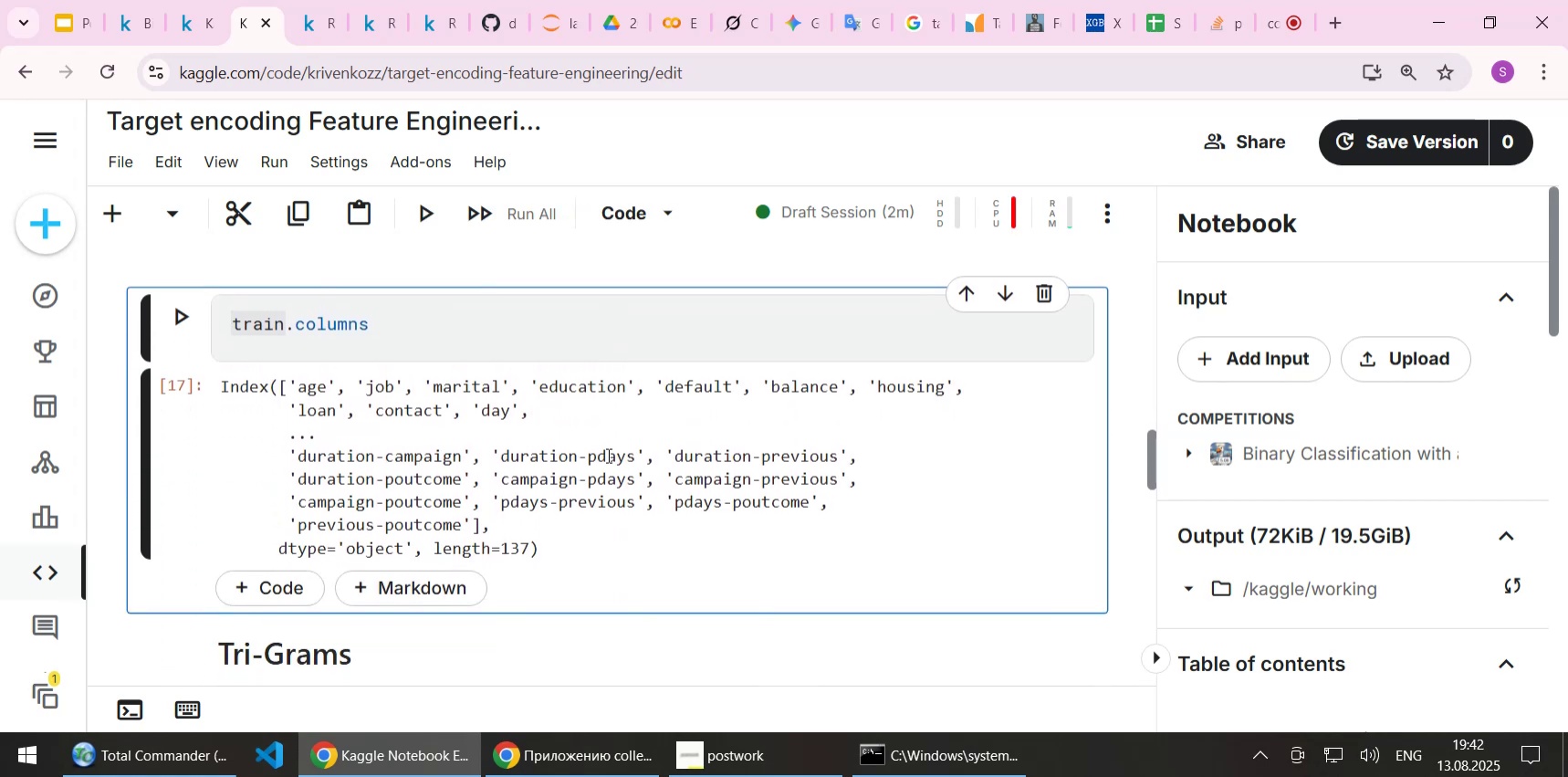 
key(Shift+Enter)
 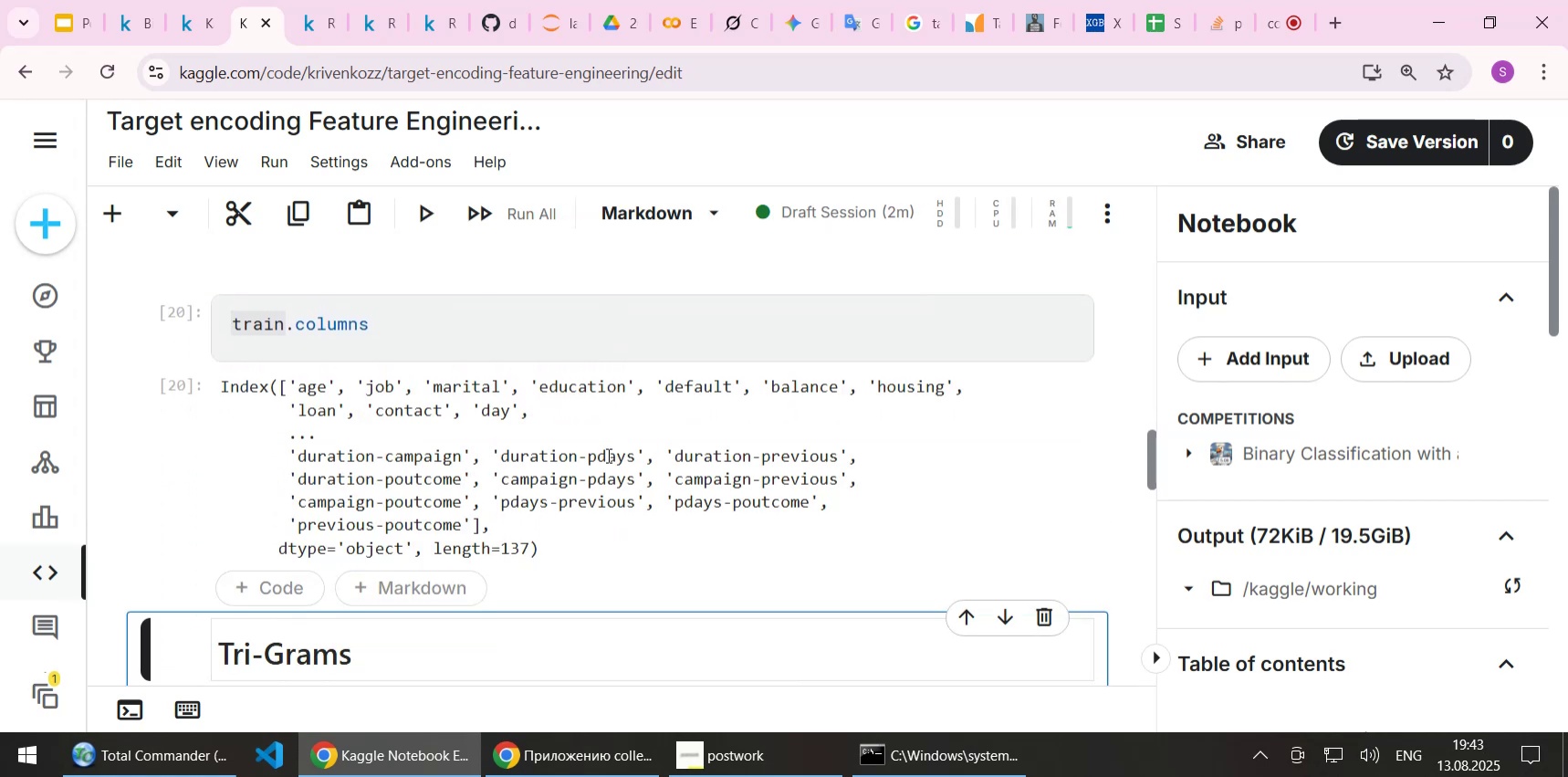 
scroll: coordinate [608, 431], scroll_direction: down, amount: 3.0
 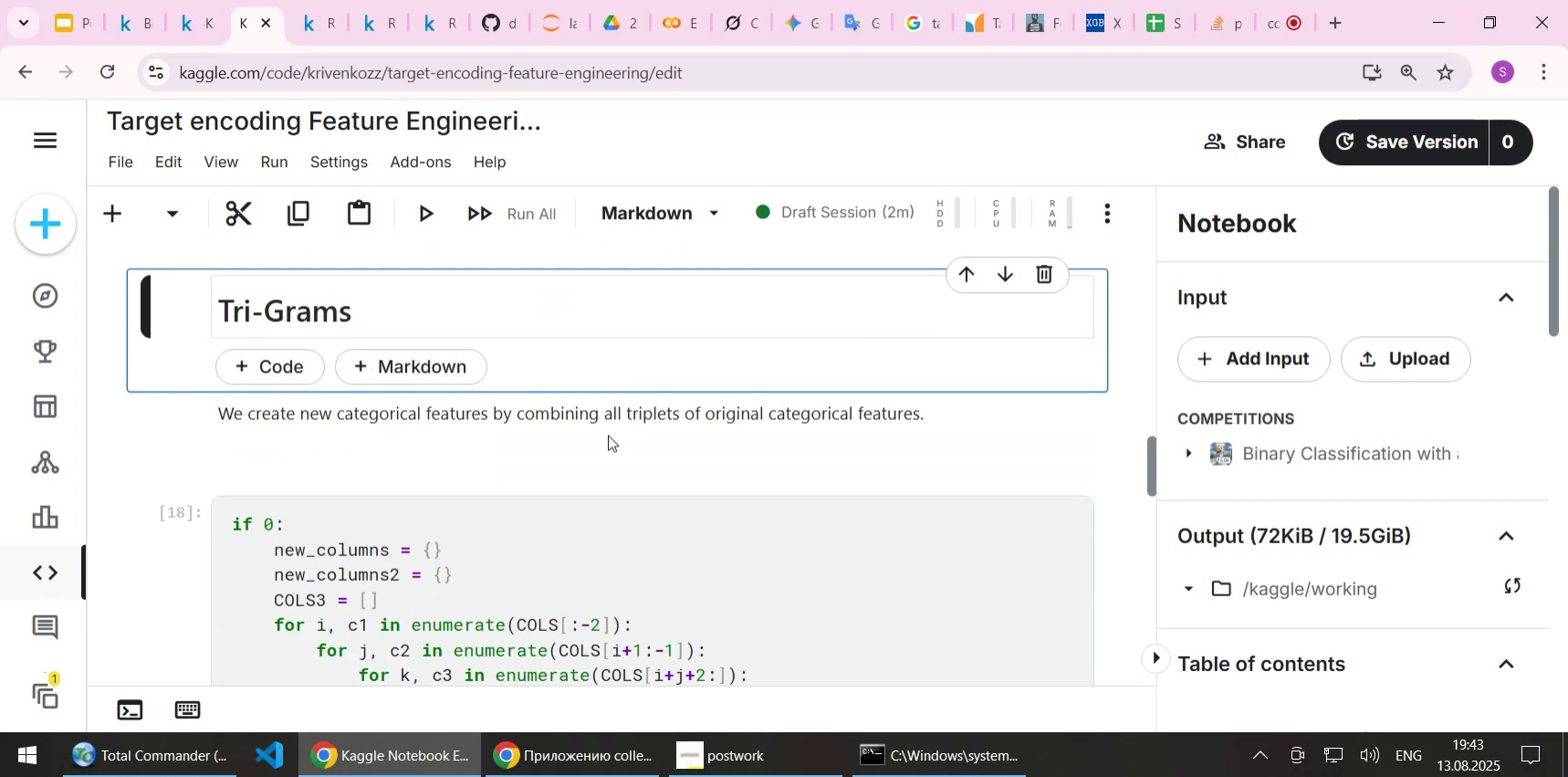 
key(Shift+Enter)
 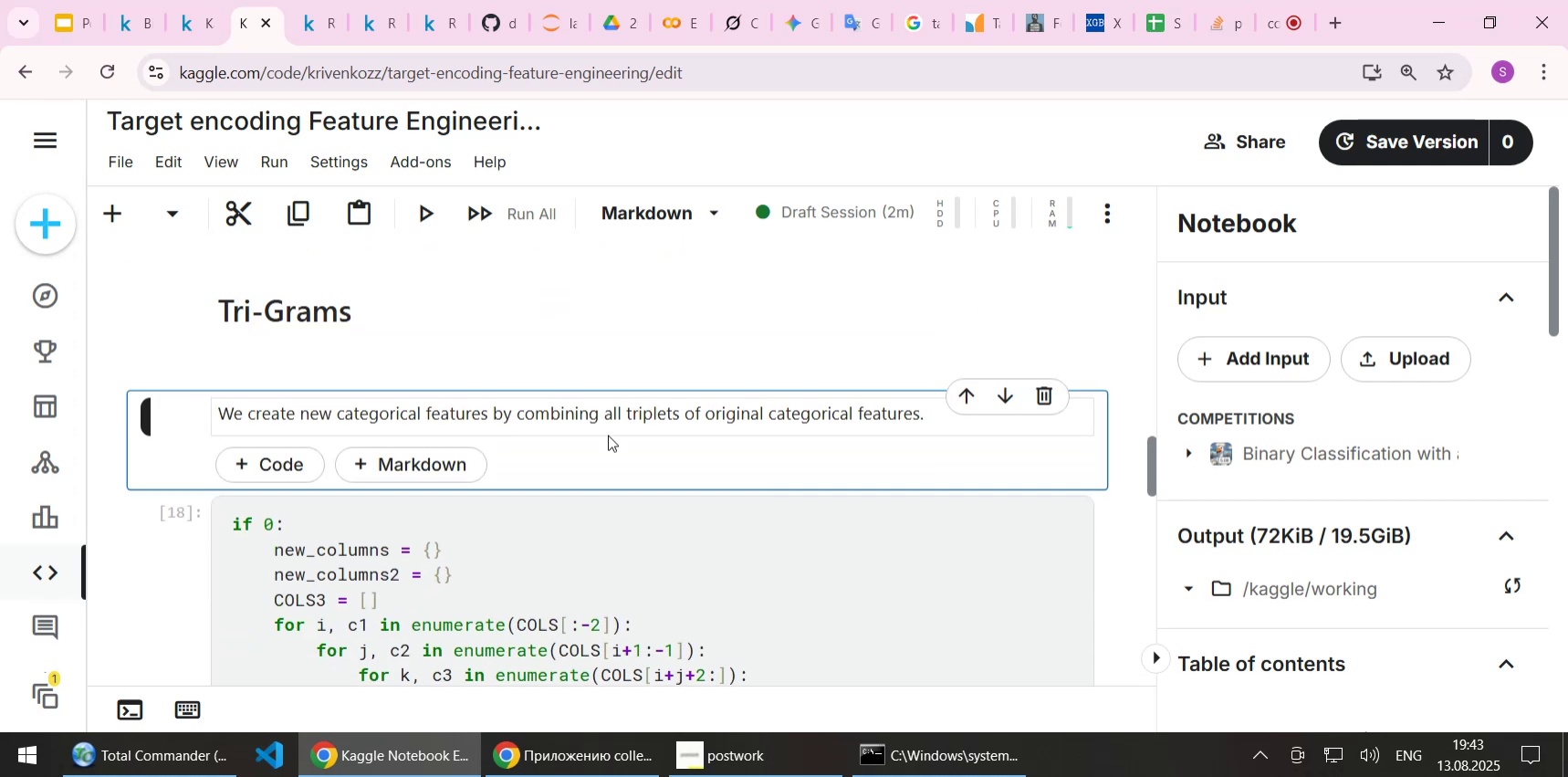 
key(Shift+Enter)
 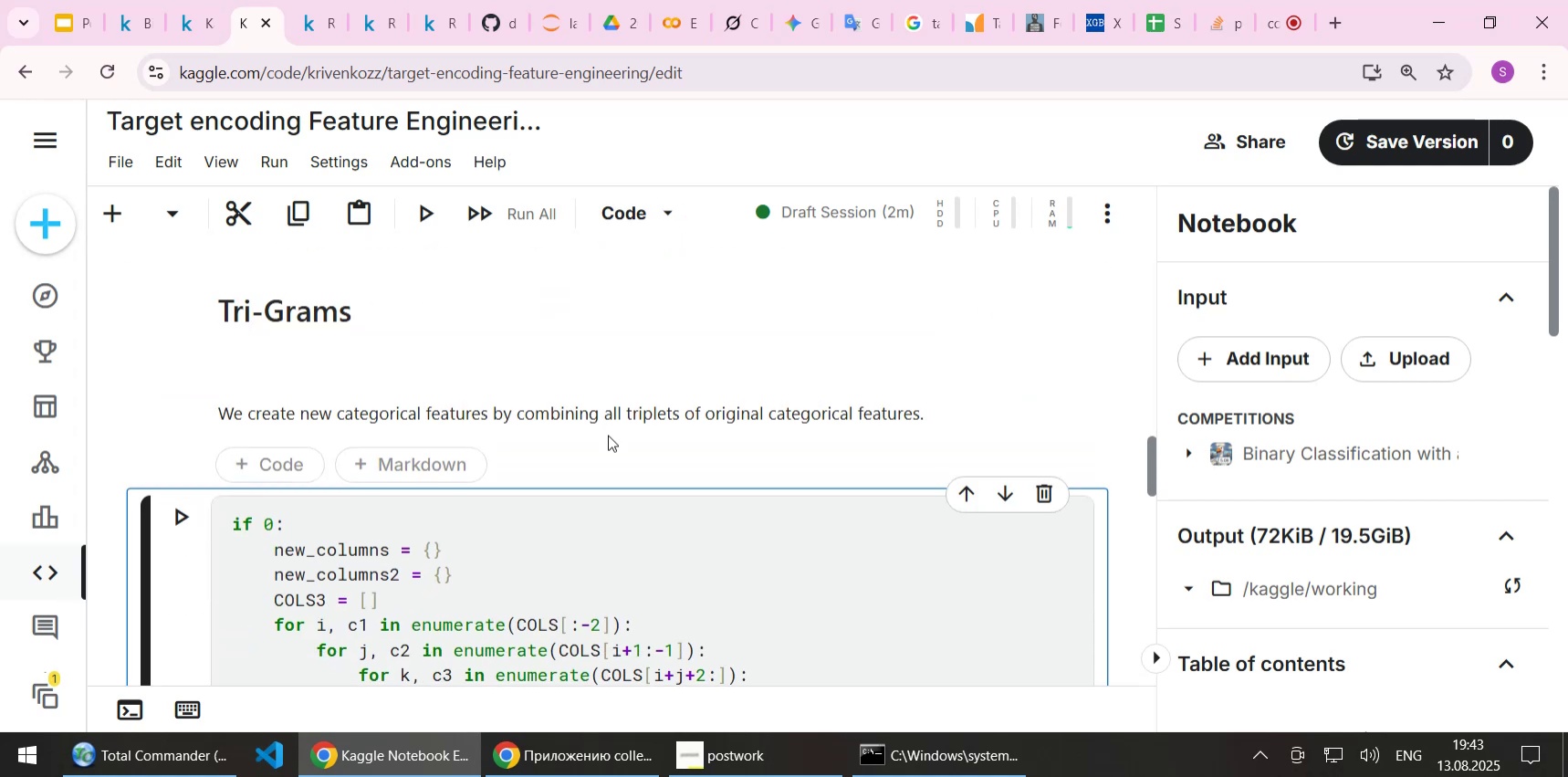 
scroll: coordinate [455, 490], scroll_direction: down, amount: 3.0
 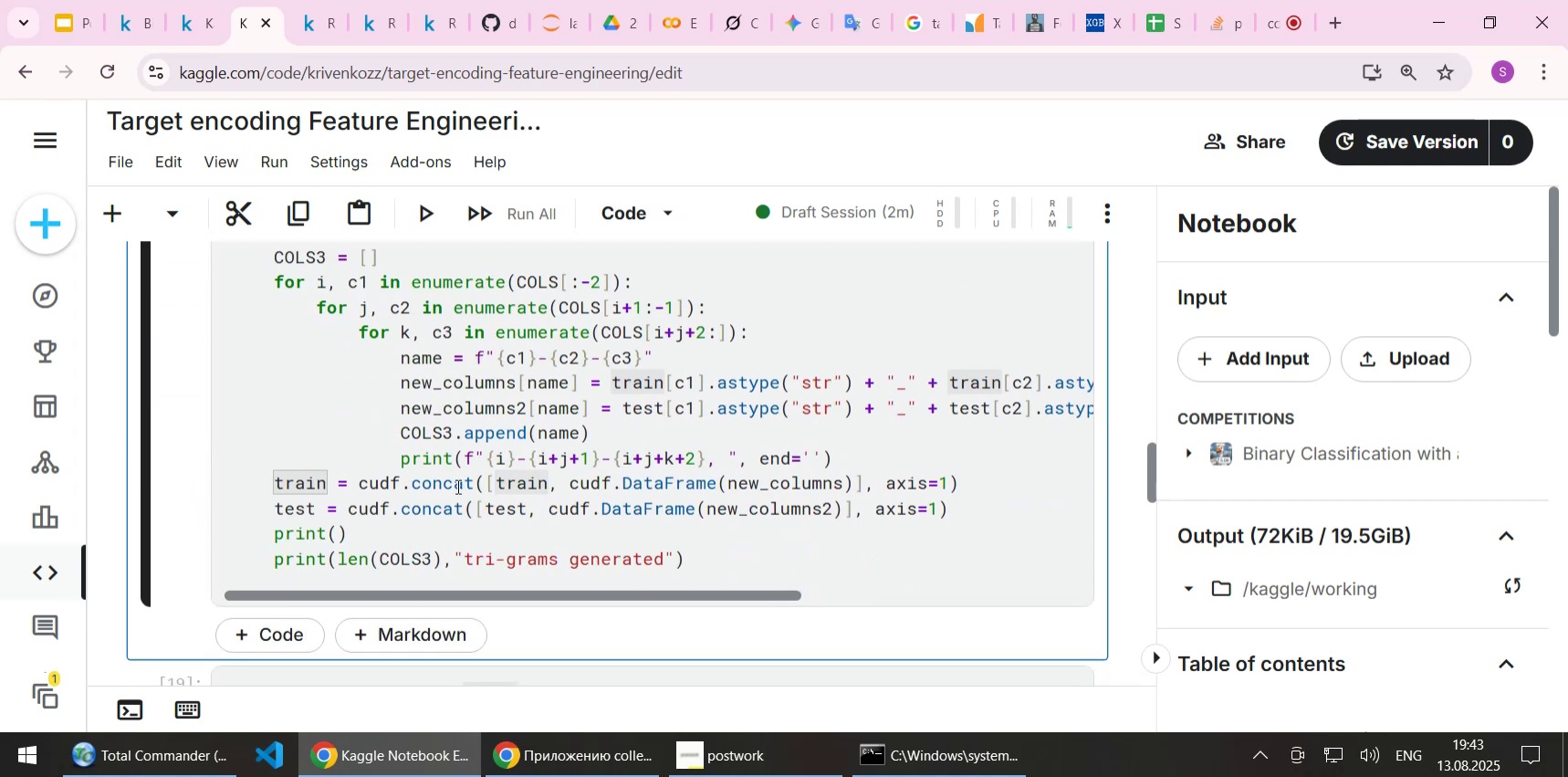 
double_click([382, 483])
 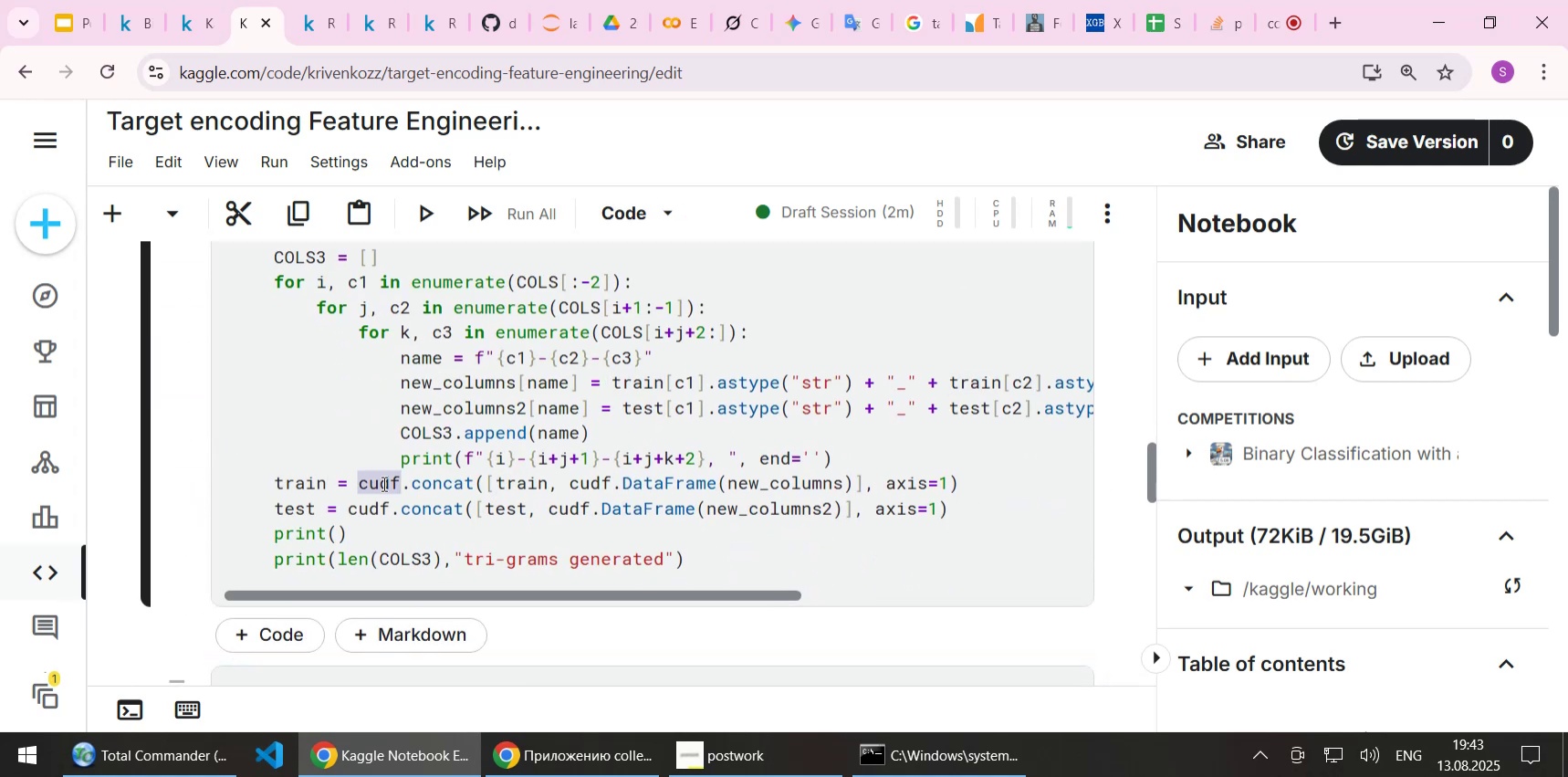 
type(pd)
 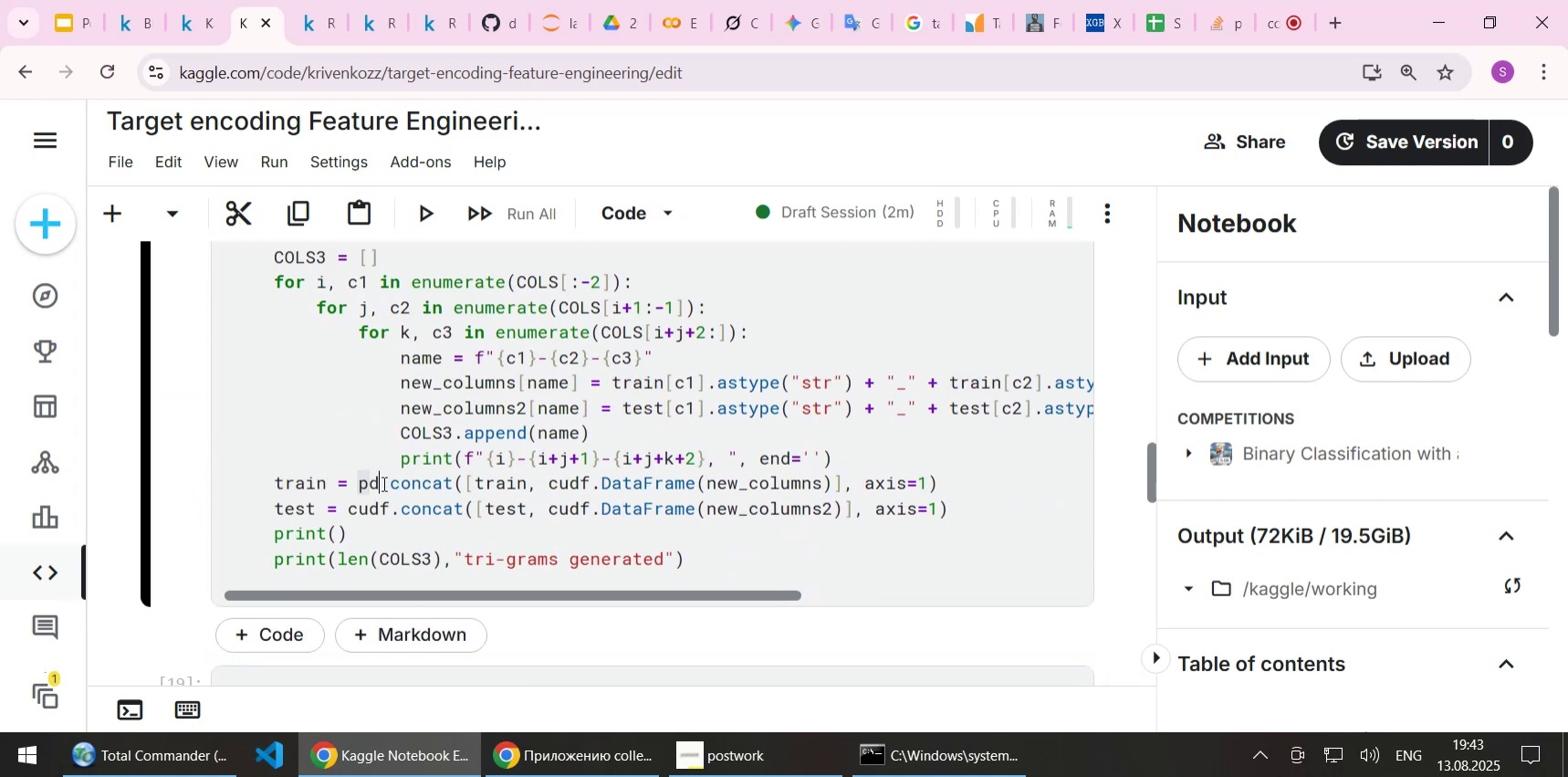 
key(ArrowDown)
 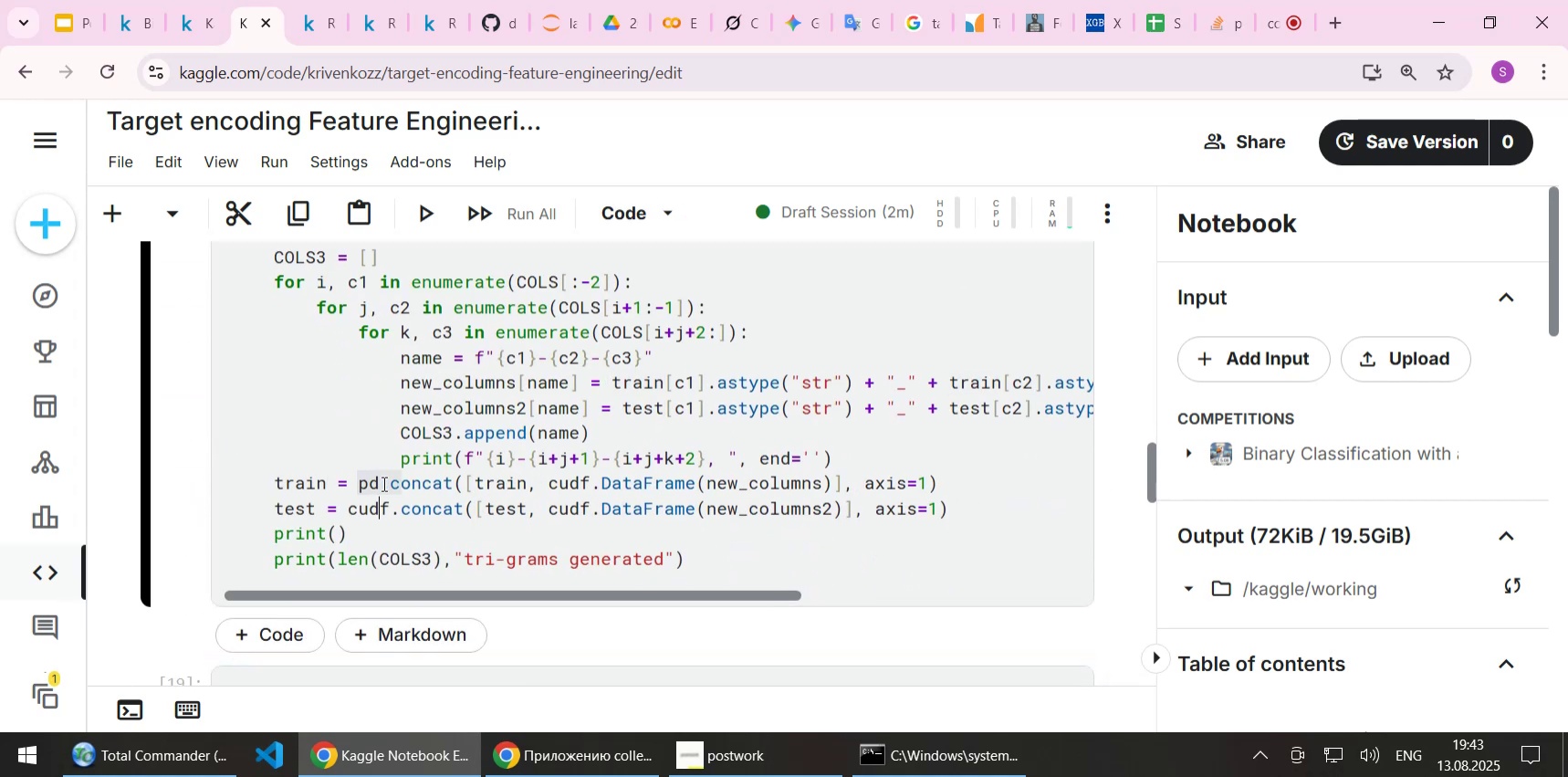 
key(ArrowRight)
 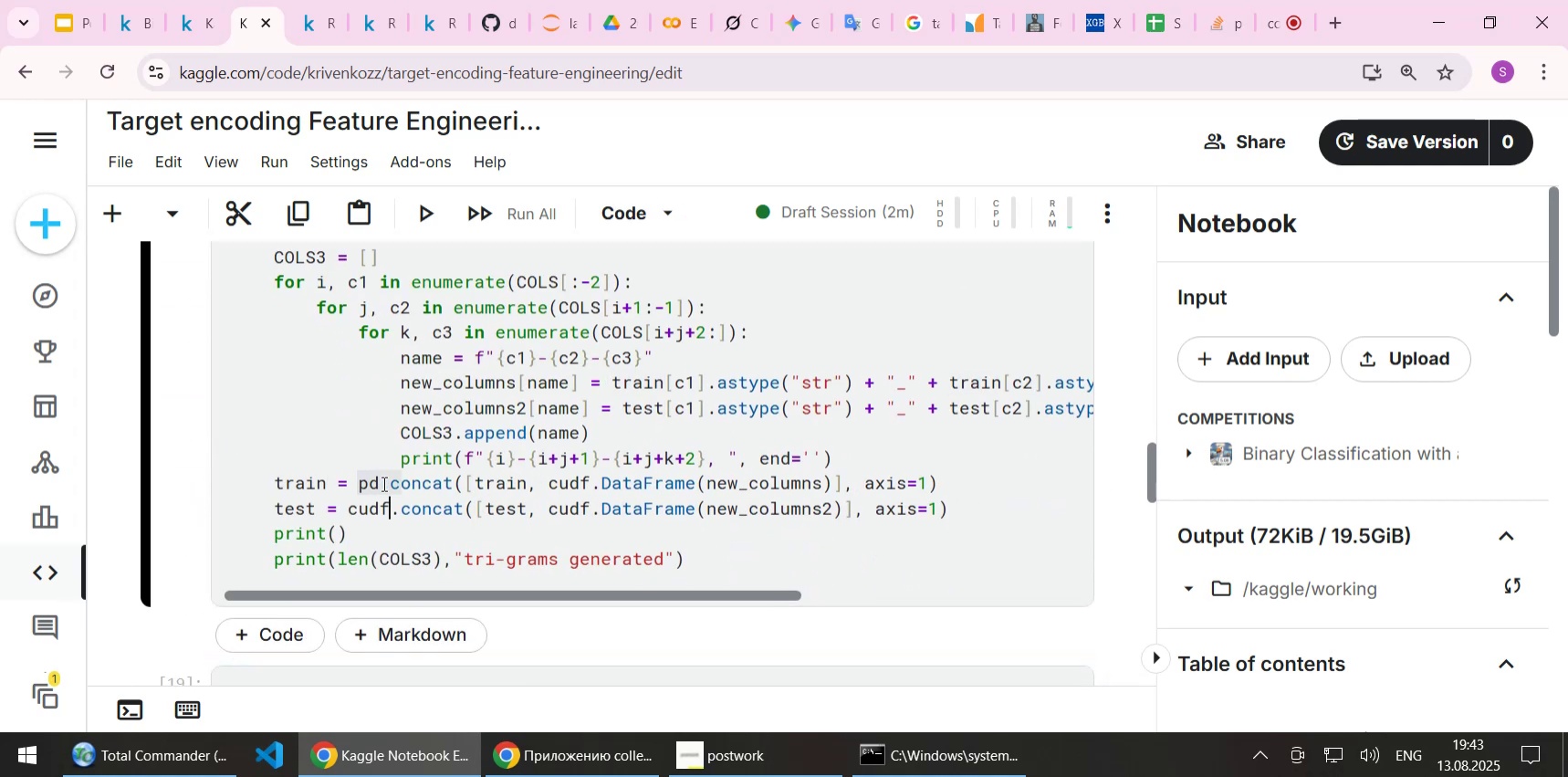 
key(Backspace)
key(Backspace)
key(Backspace)
key(Backspace)
type(pd)
 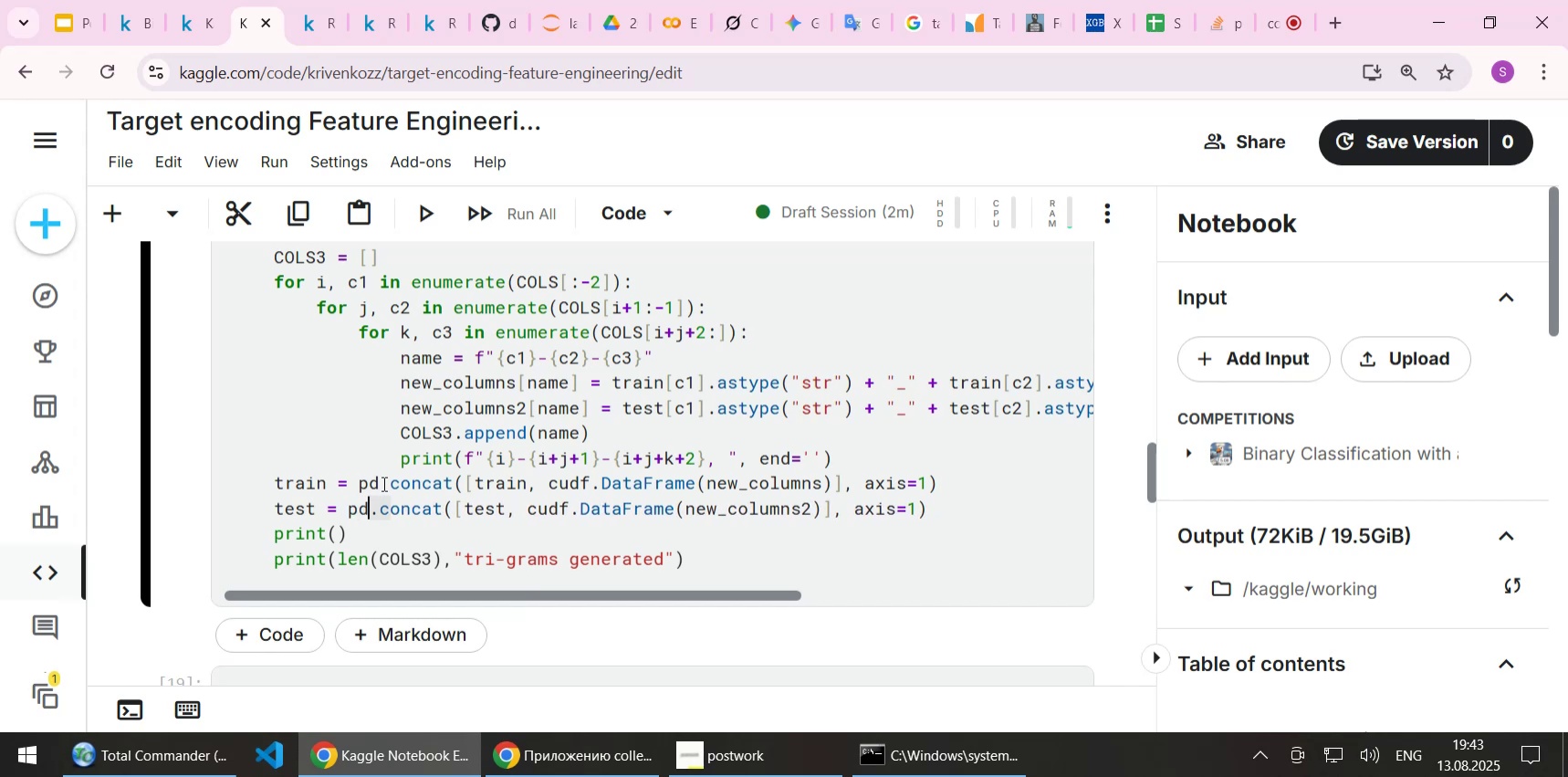 
hold_key(key=ArrowRight, duration=1.06)
 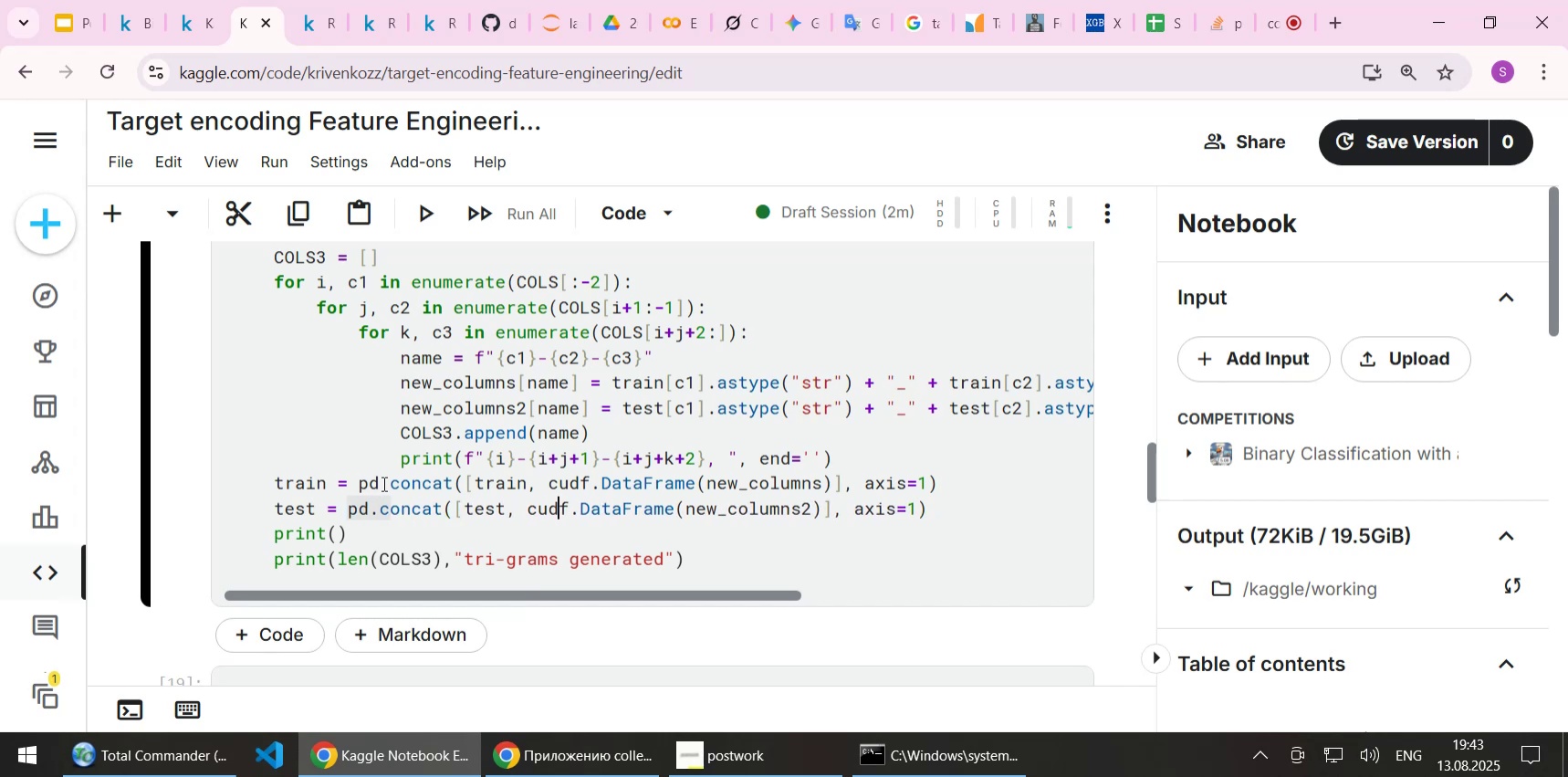 
key(ArrowUp)
 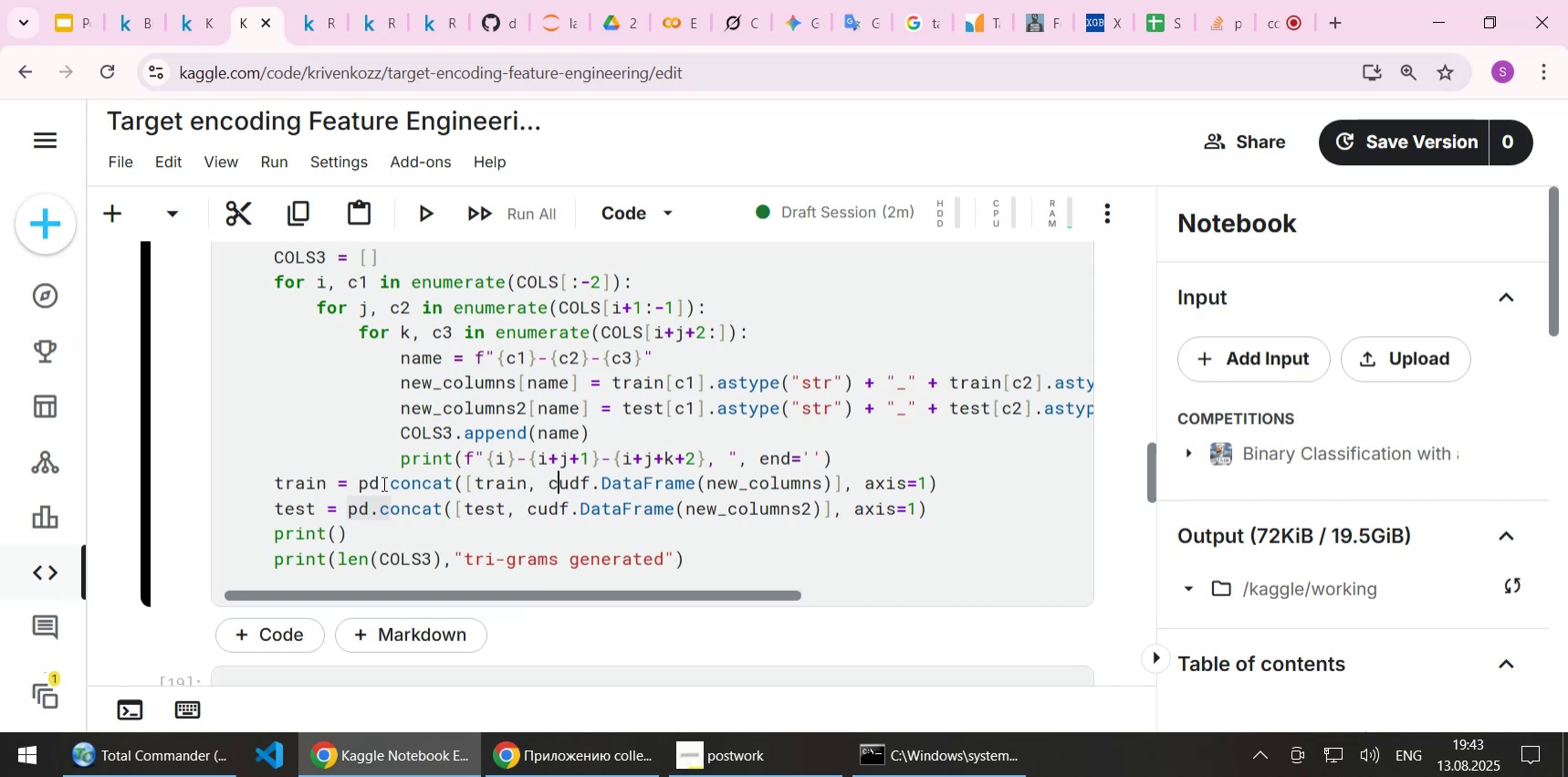 
key(ArrowLeft)
 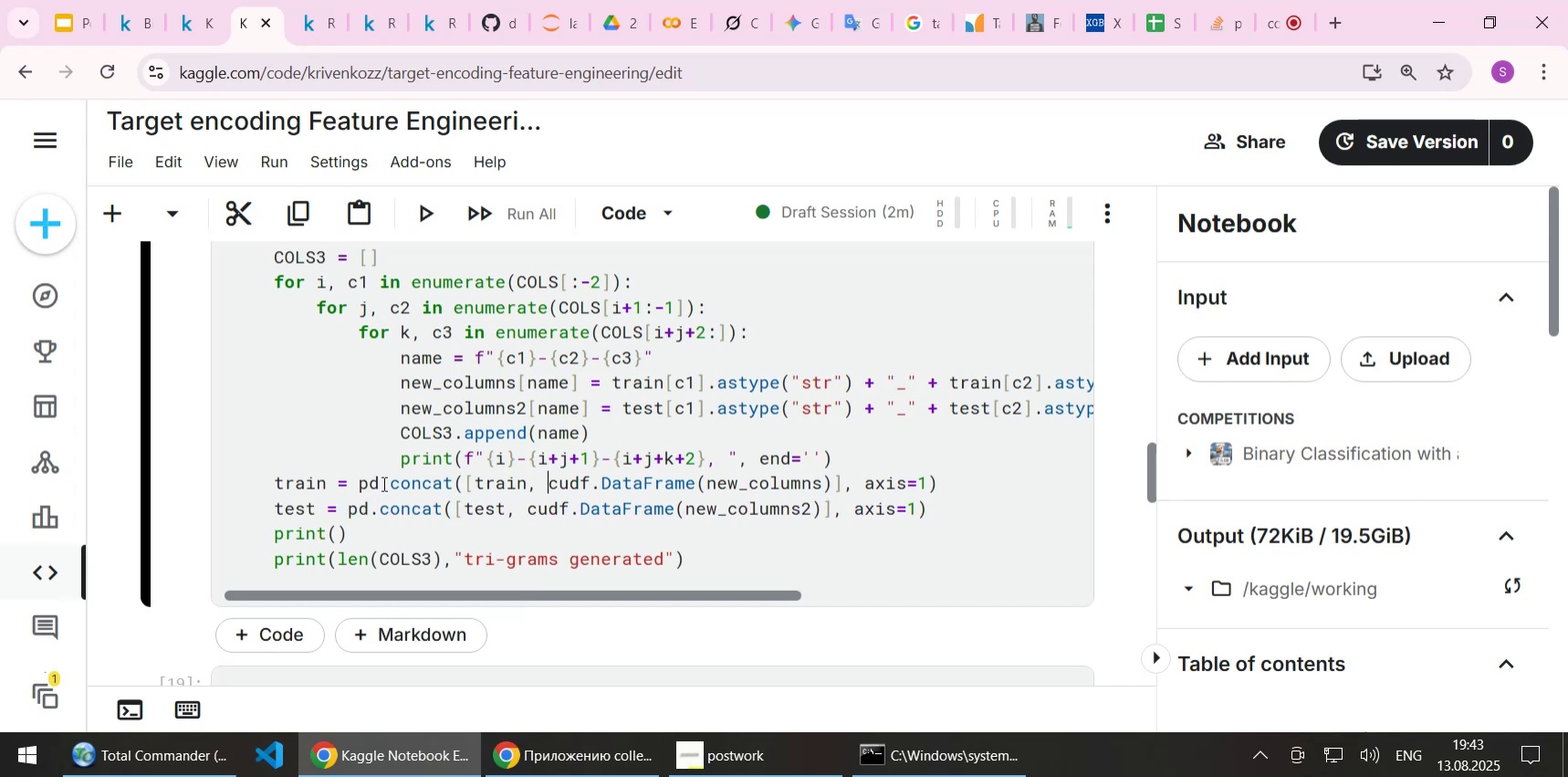 
type([Delete][Delete][Delete][Delete]pd)
 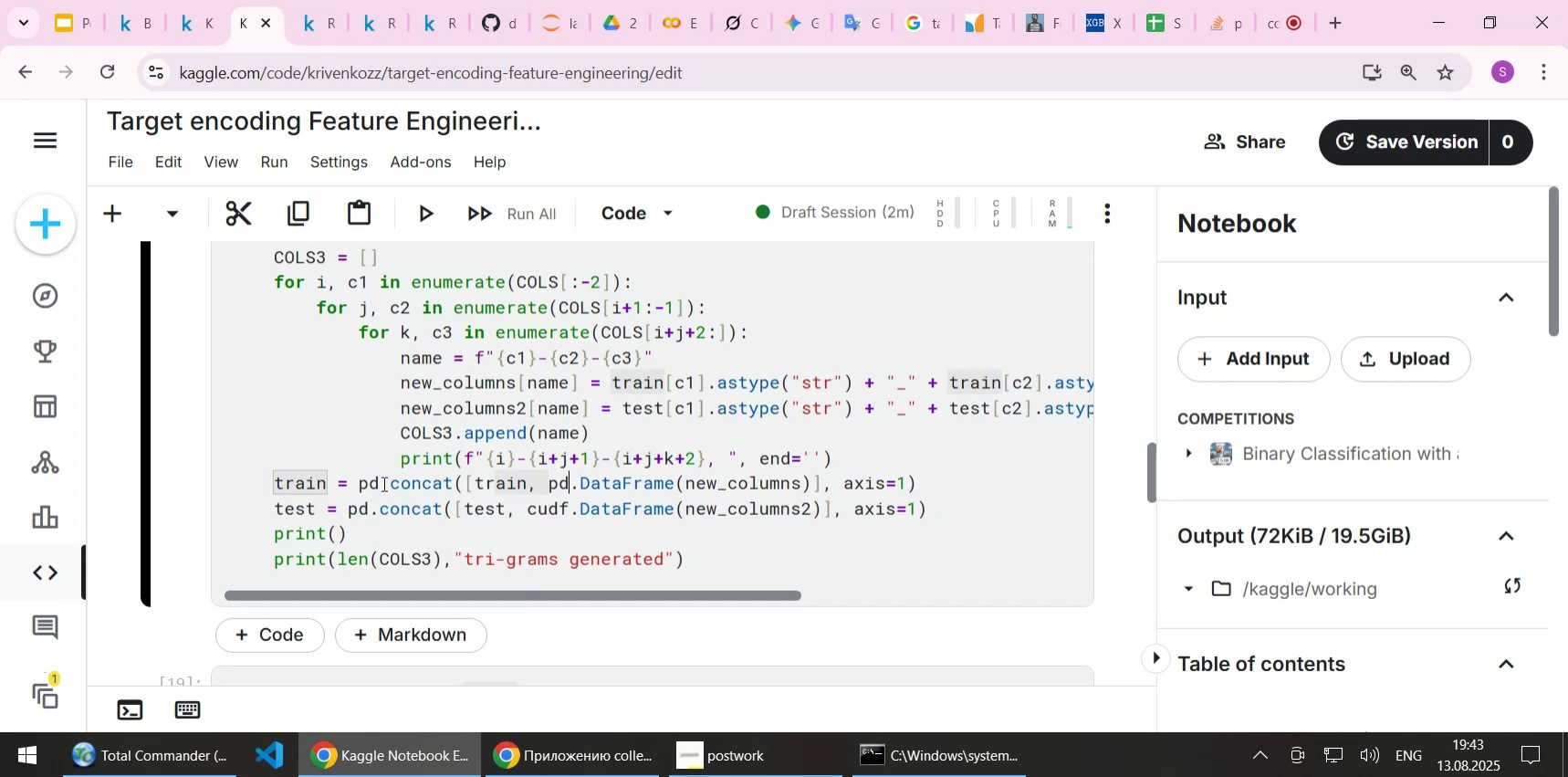 
key(ArrowDown)
 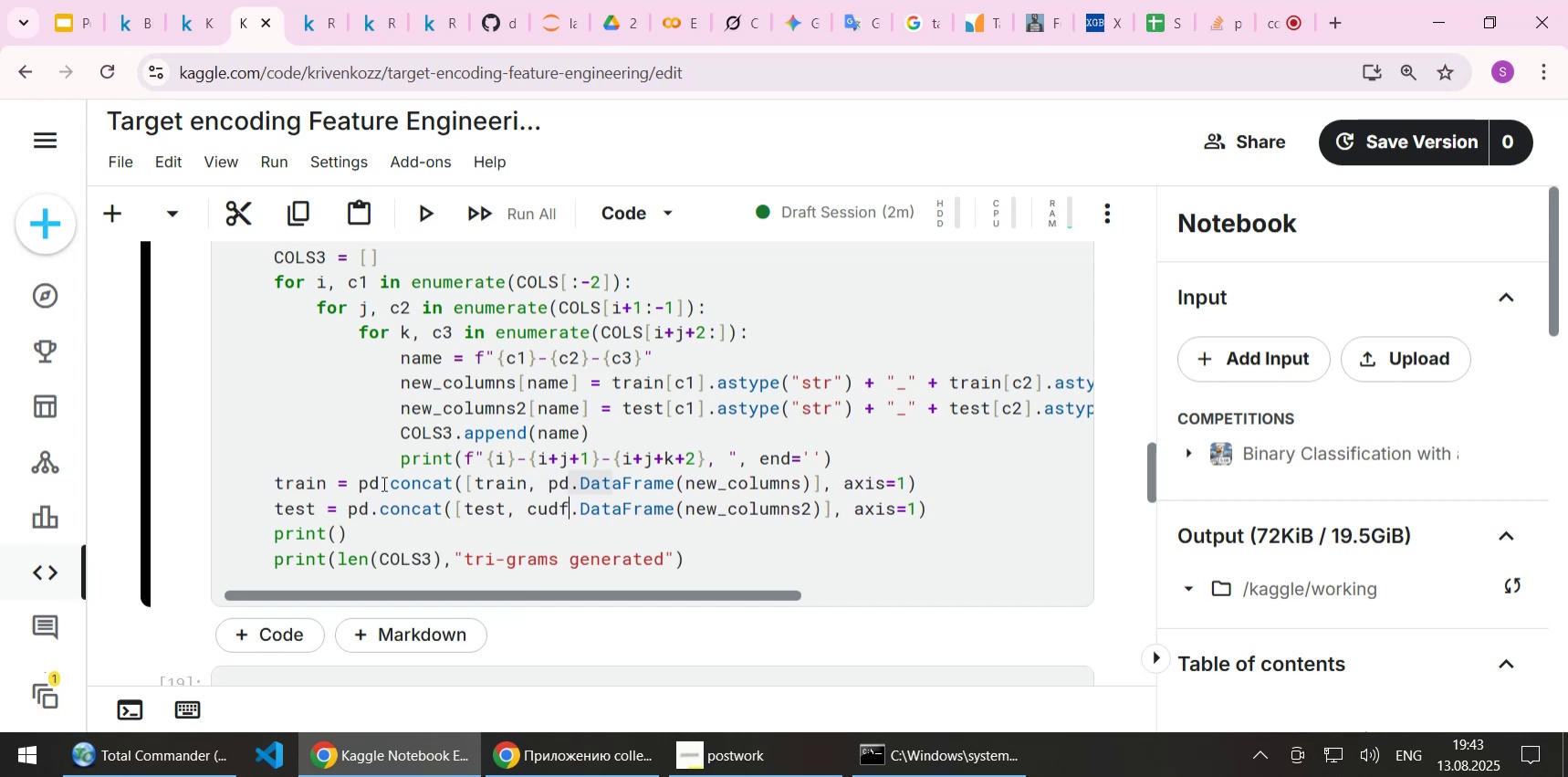 
key(ArrowLeft)
 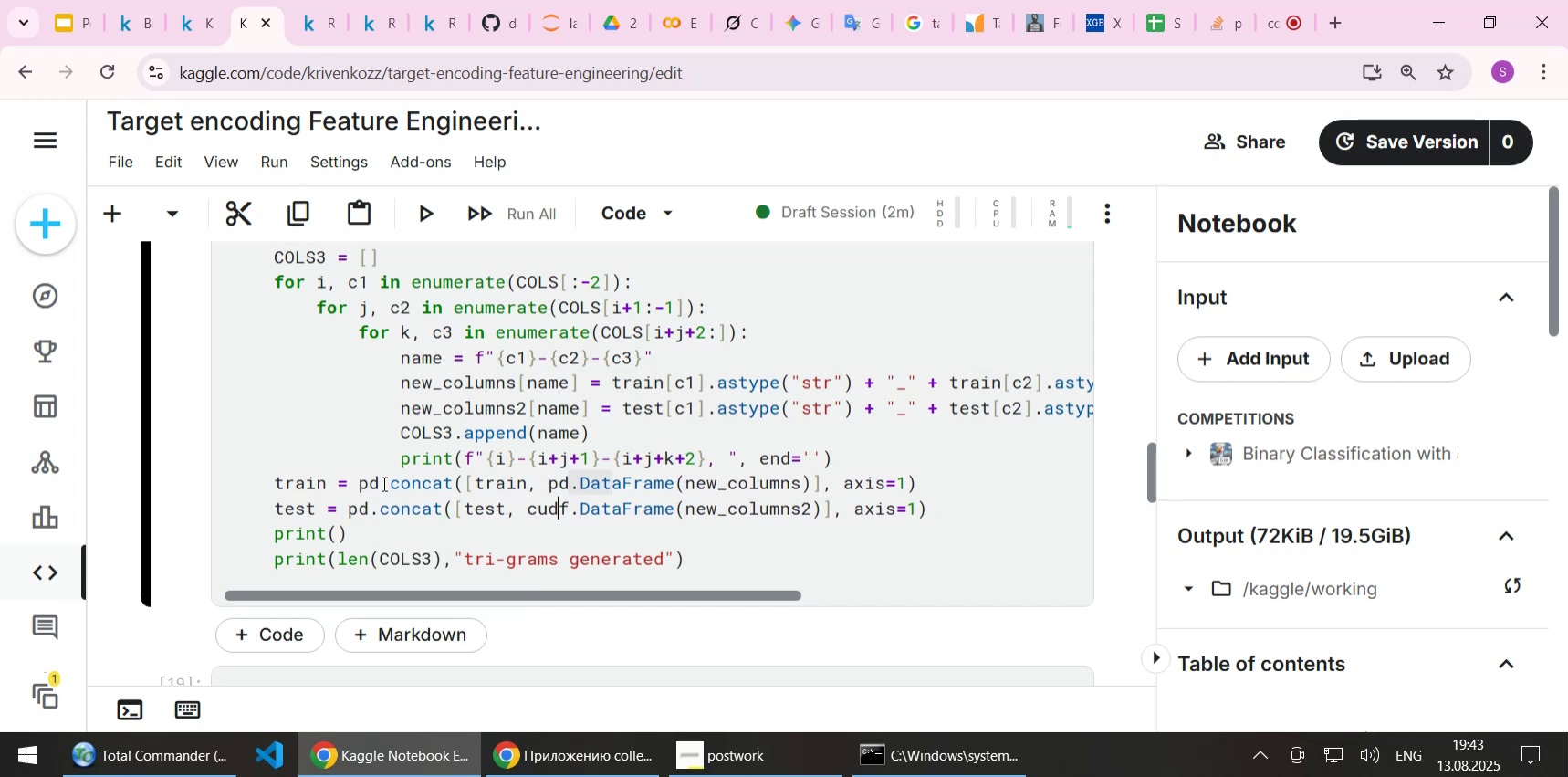 
key(ArrowRight)
 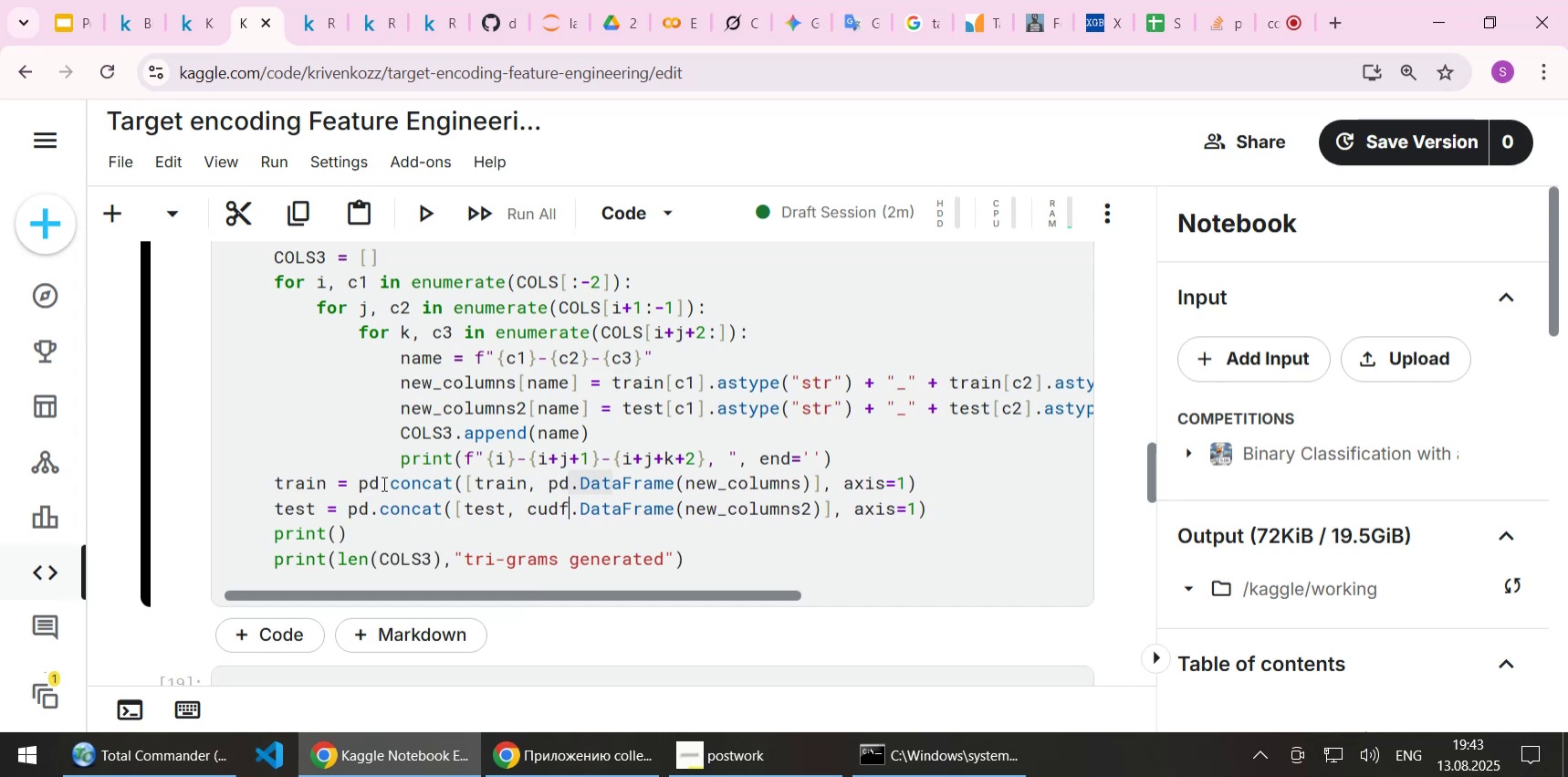 
key(Backspace)
key(Backspace)
key(Backspace)
key(Backspace)
type(pd)
 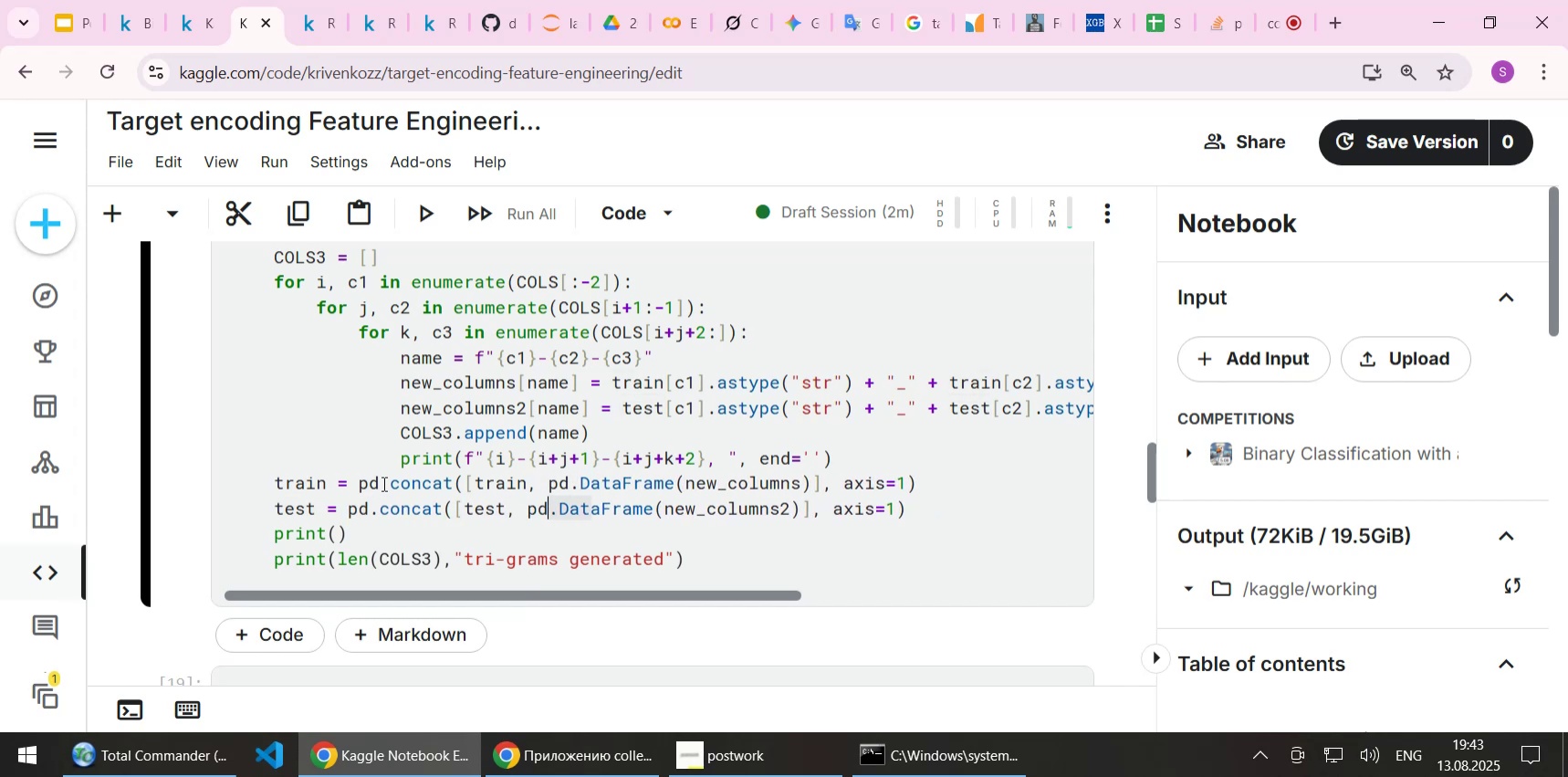 
key(Shift+Enter)
 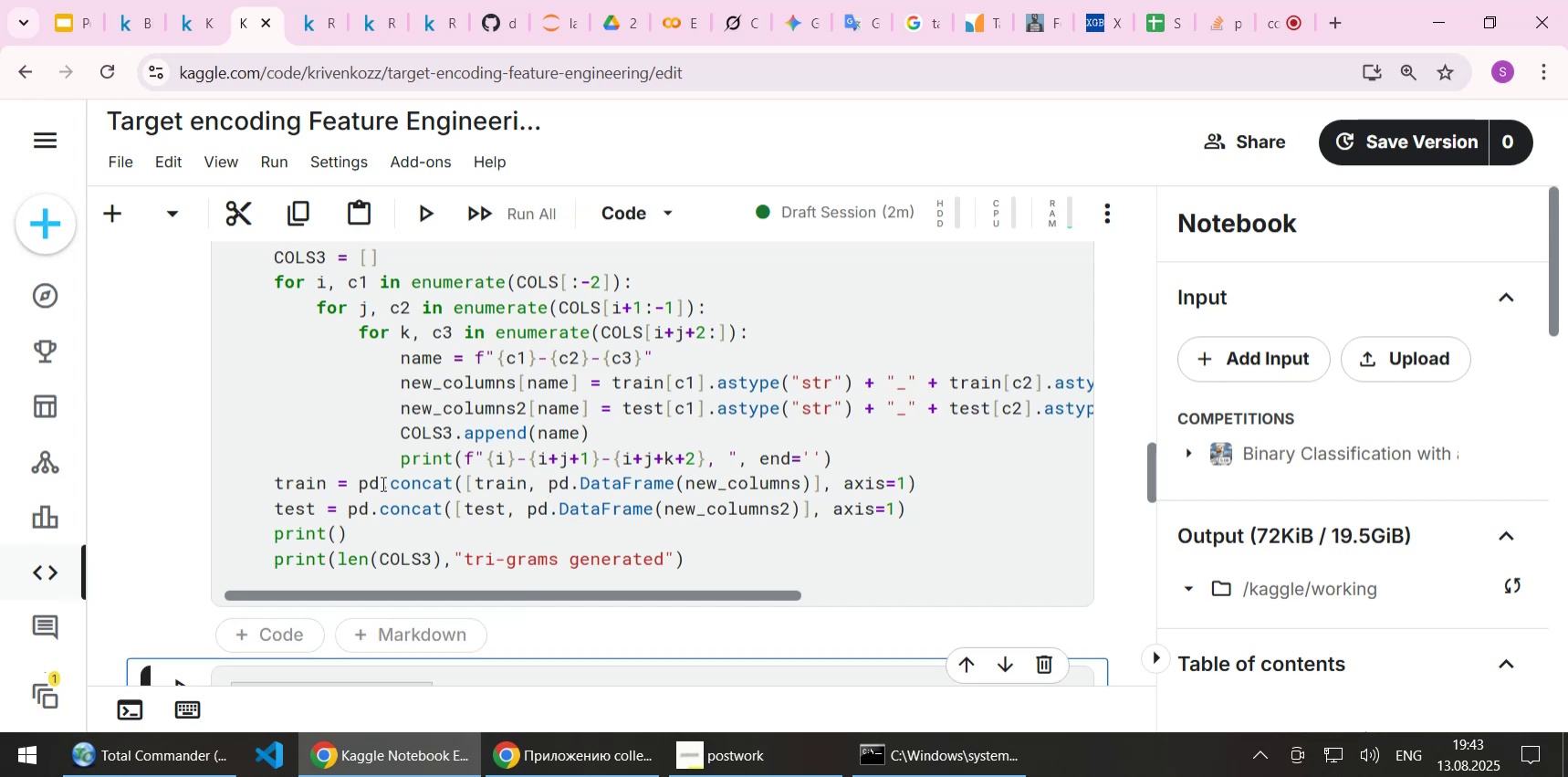 
scroll: coordinate [398, 457], scroll_direction: down, amount: 1.0
 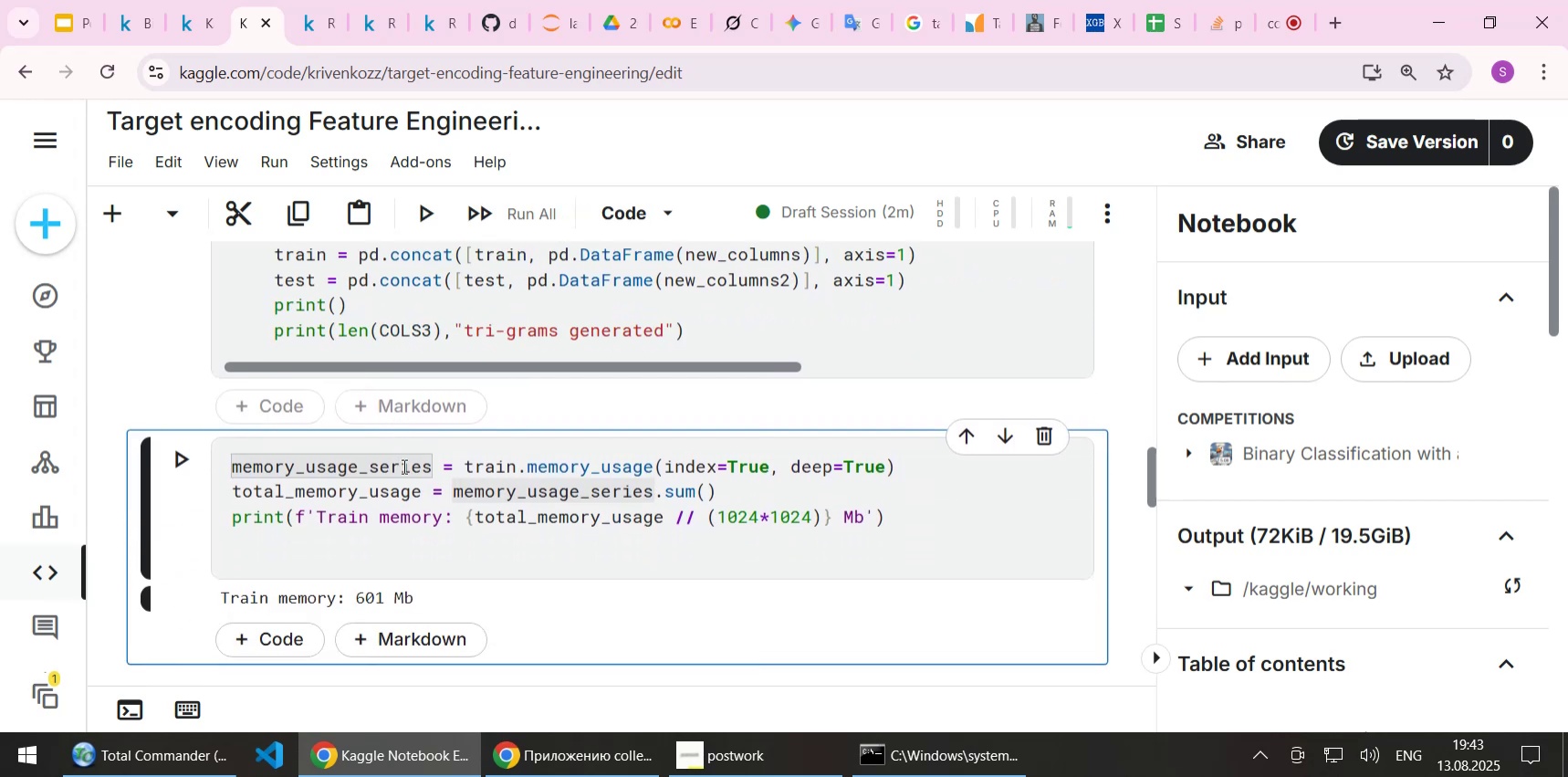 
key(Shift+Enter)
 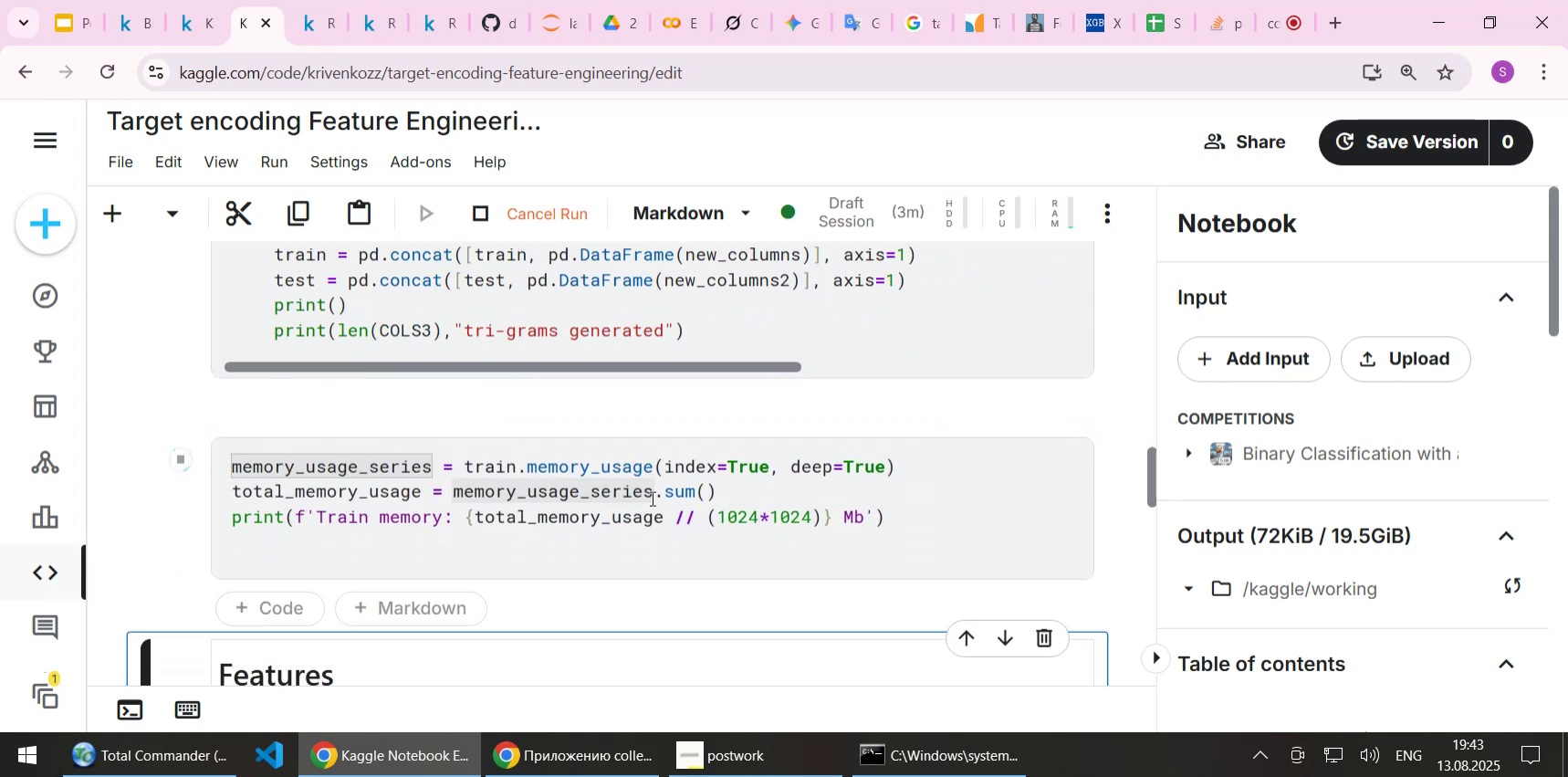 
scroll: coordinate [645, 500], scroll_direction: down, amount: 4.0
 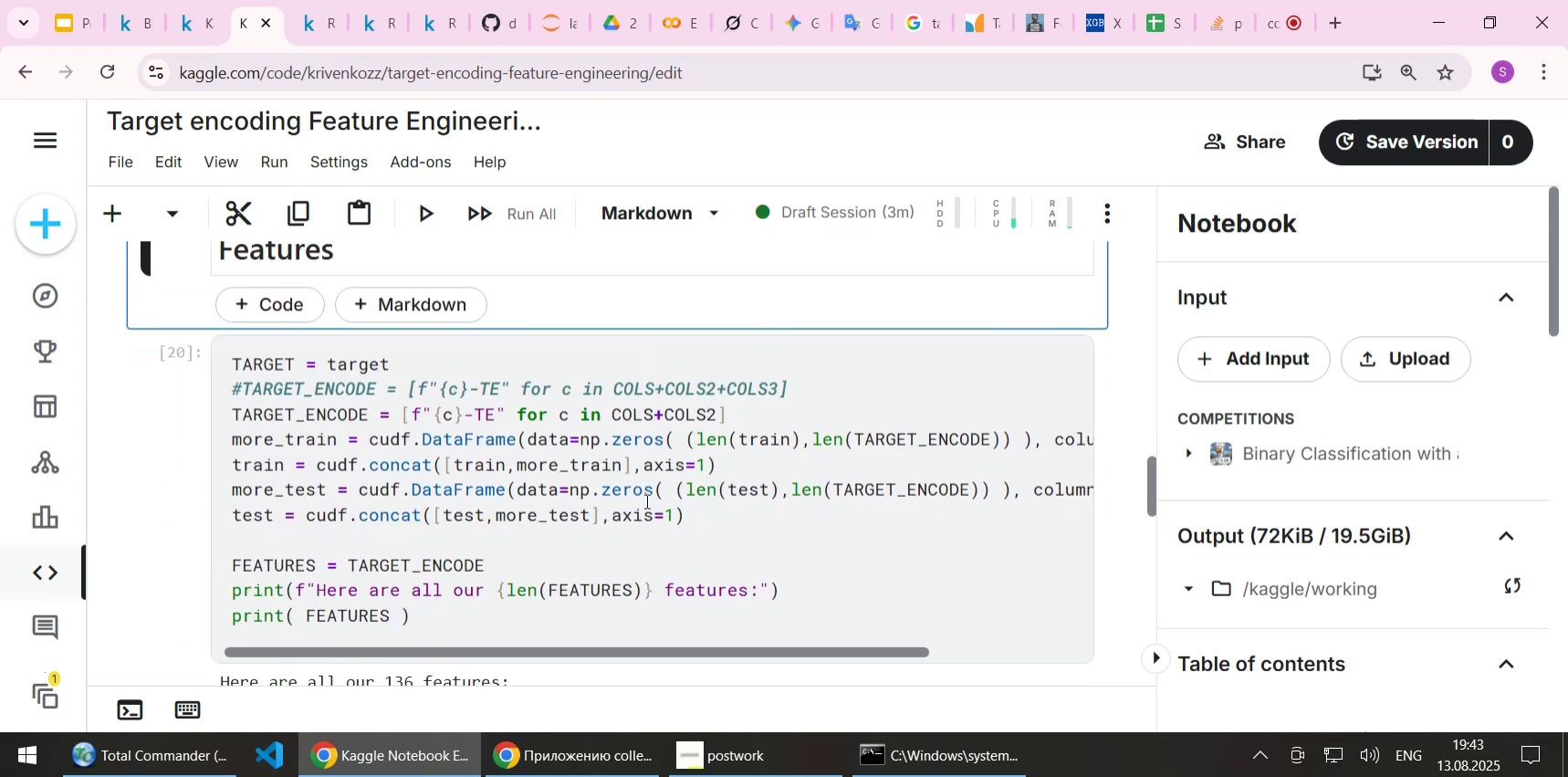 
key(Shift+Enter)
 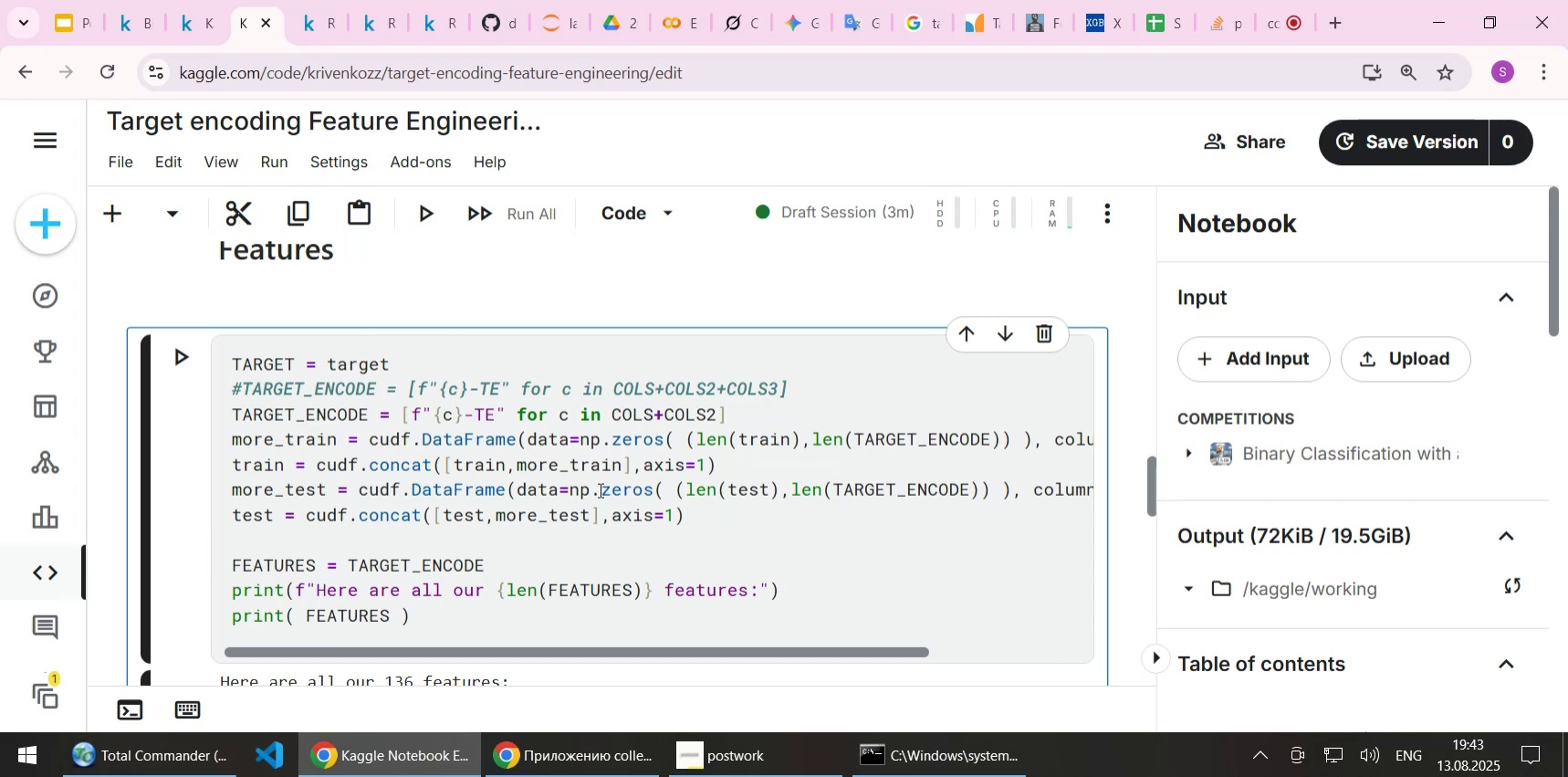 
double_click([375, 432])
 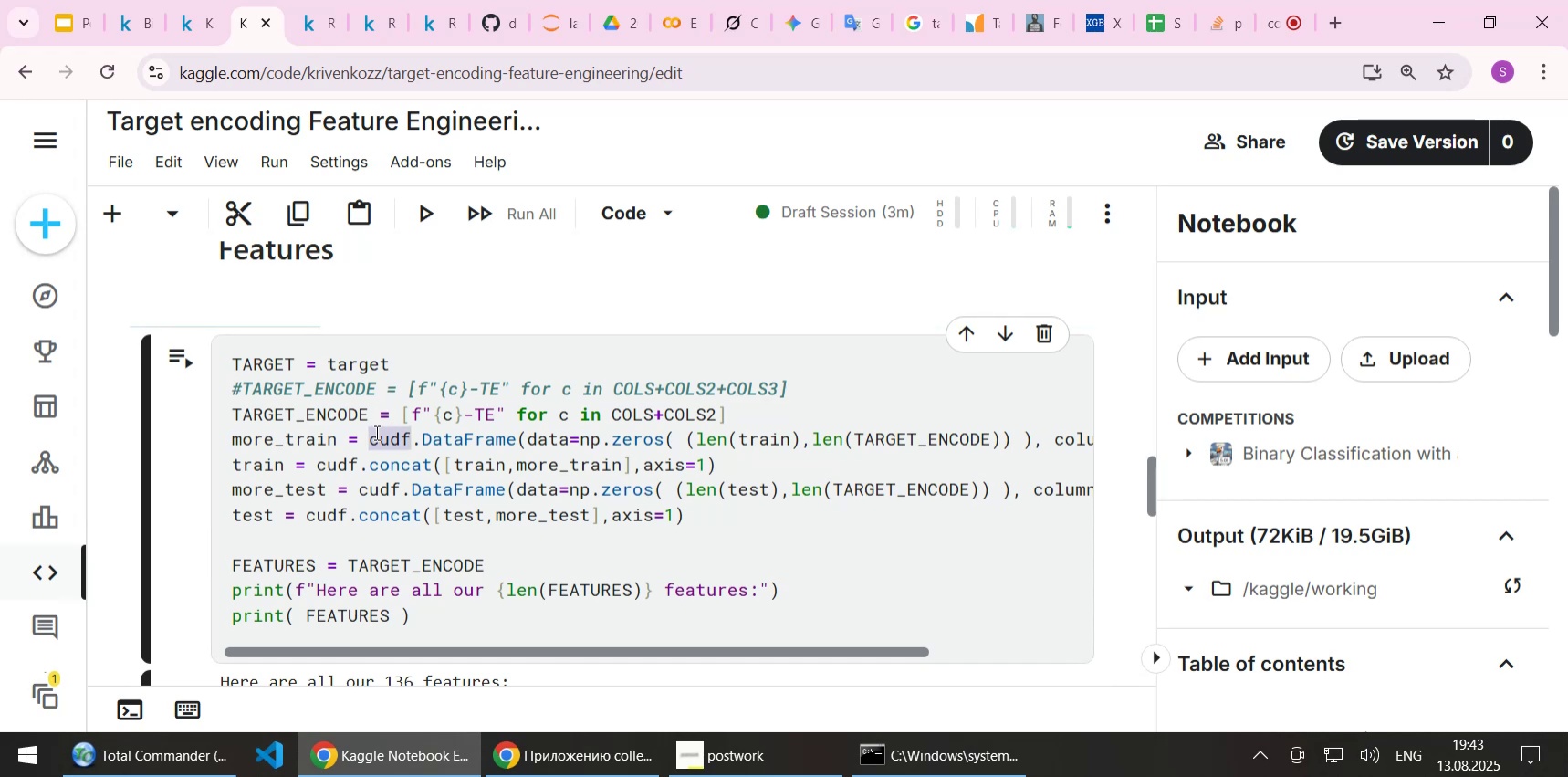 
type(pd)
 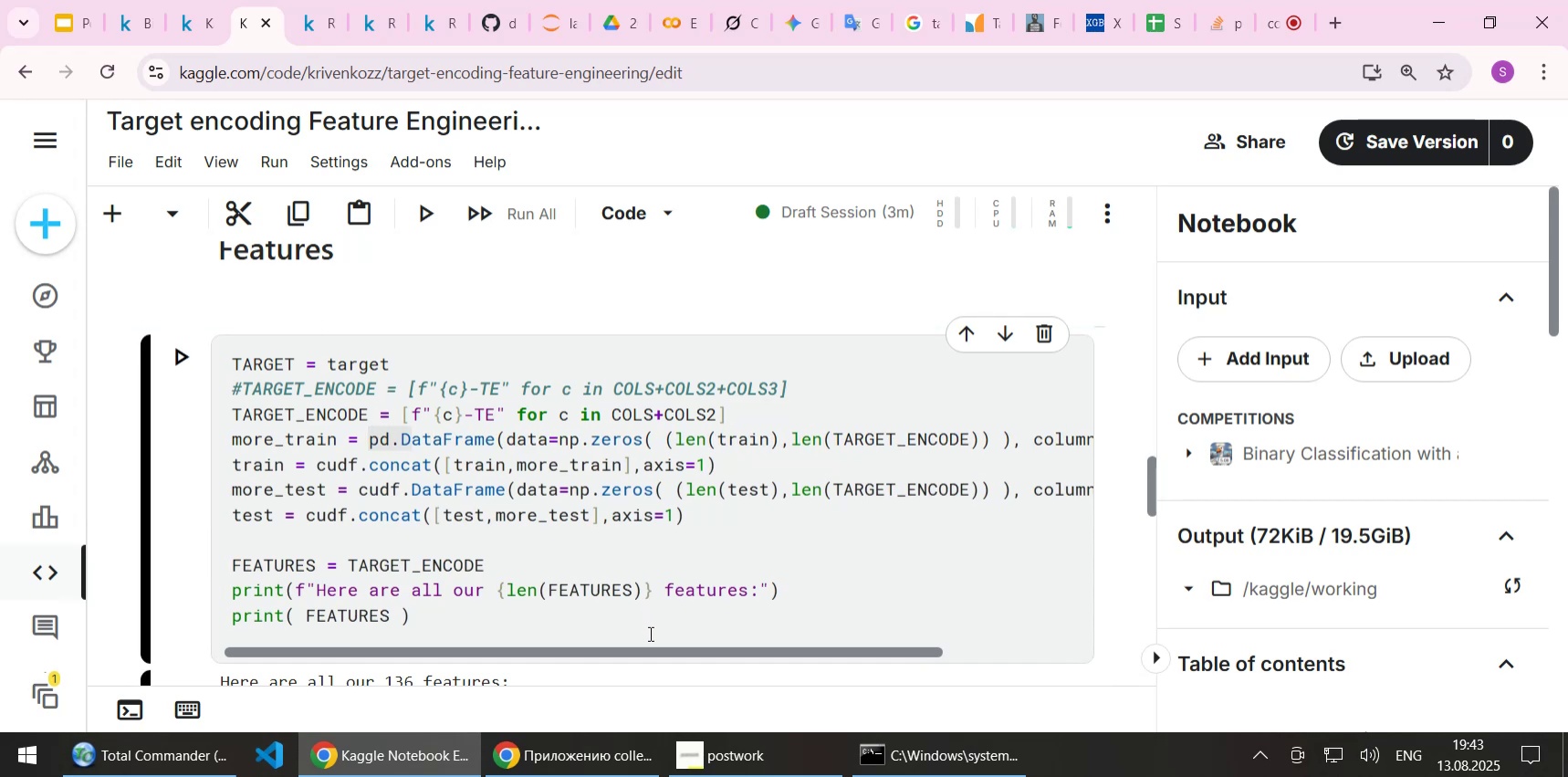 
left_click_drag(start_coordinate=[652, 649], to_coordinate=[422, 653])
 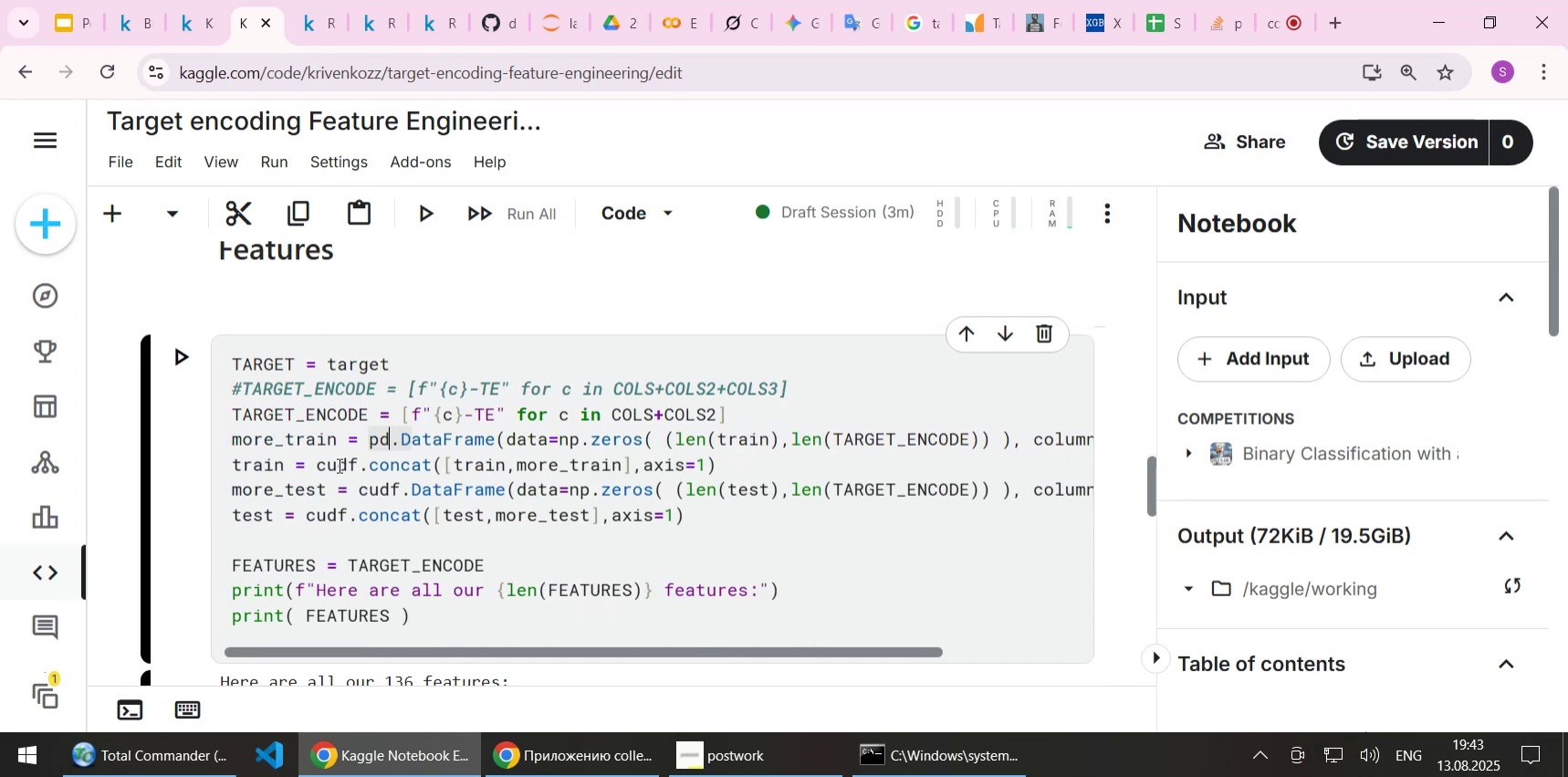 
double_click([338, 465])
 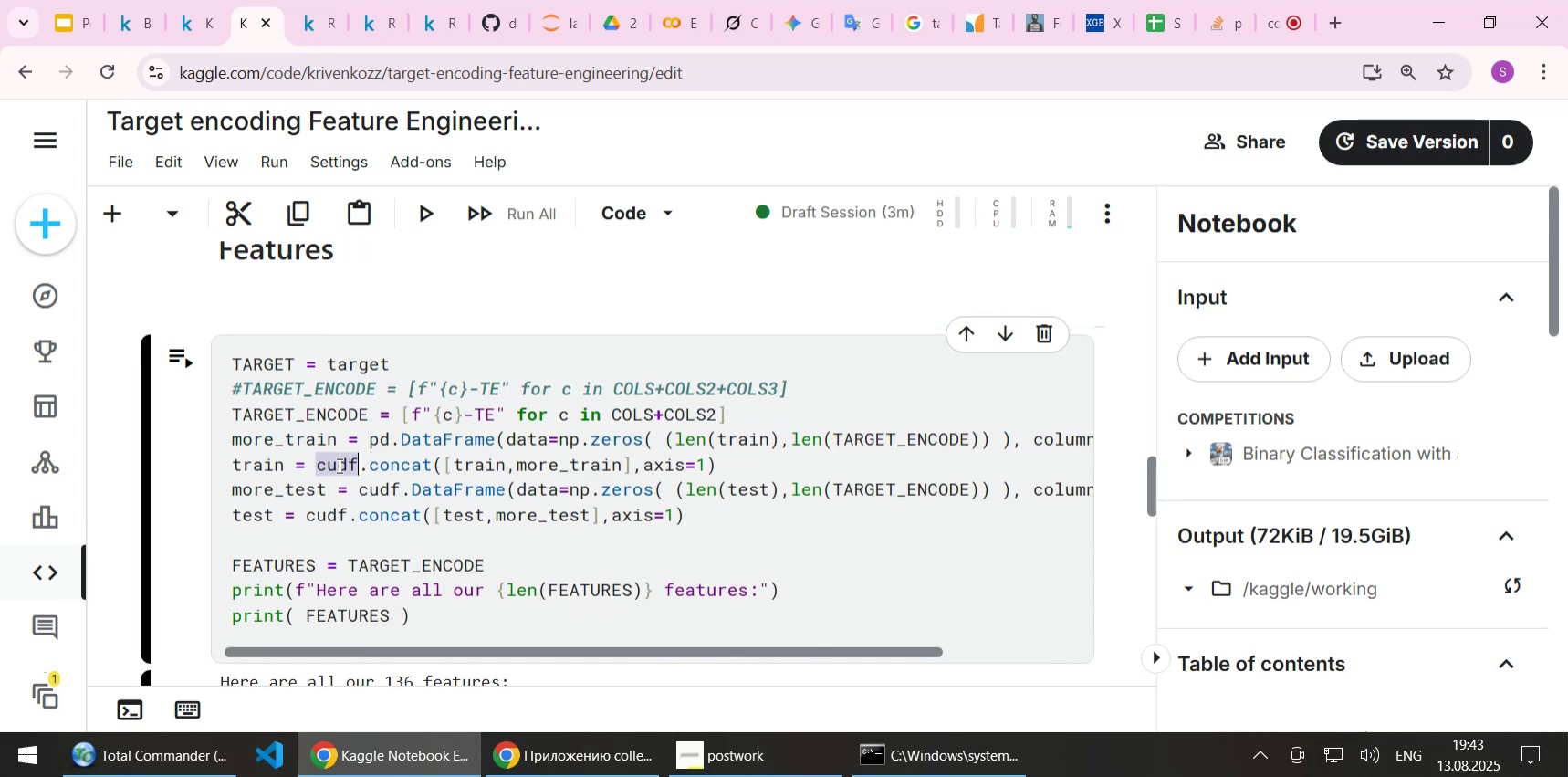 
type(pd)
 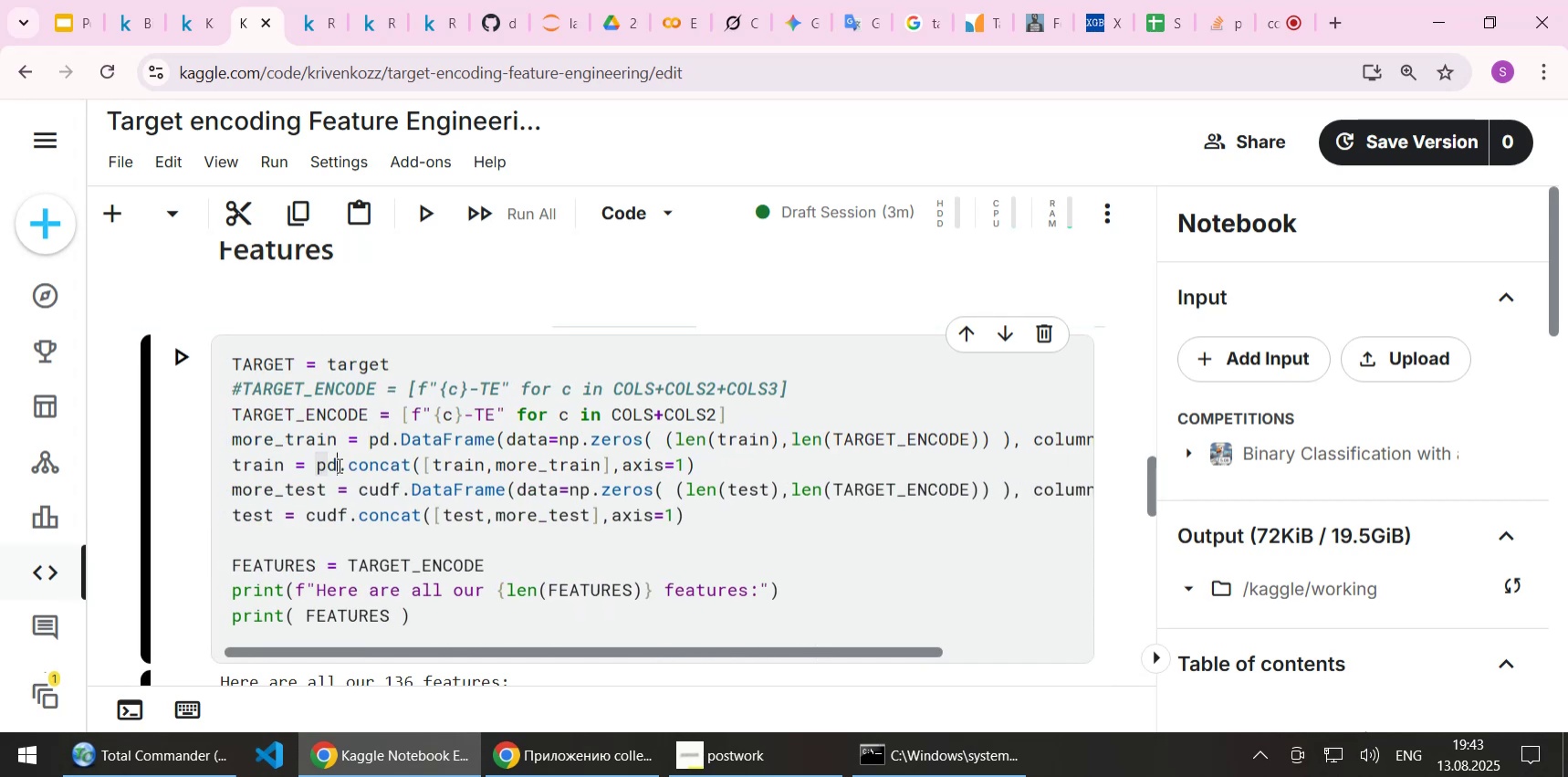 
key(ArrowDown)
 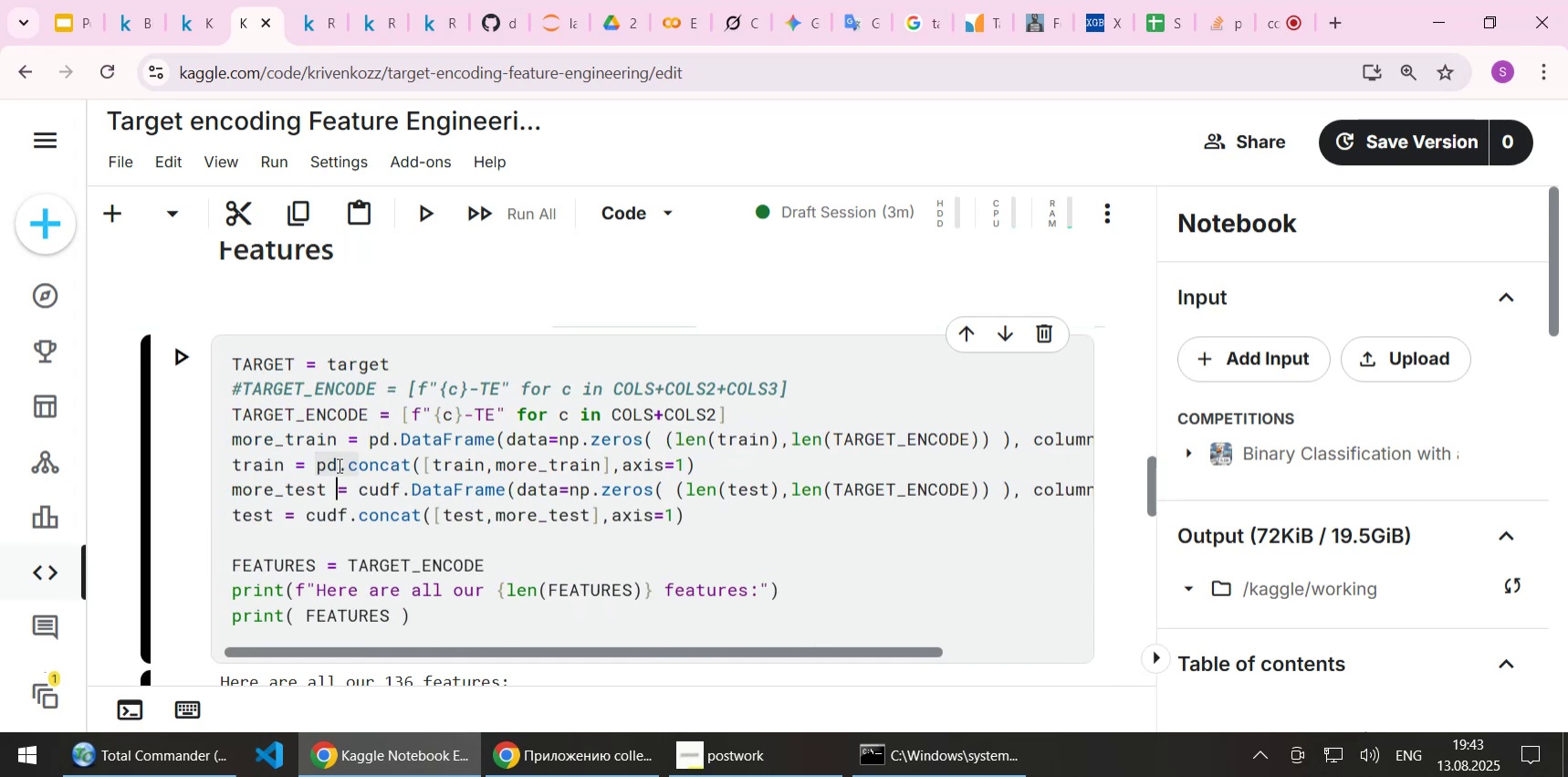 
key(ArrowRight)
 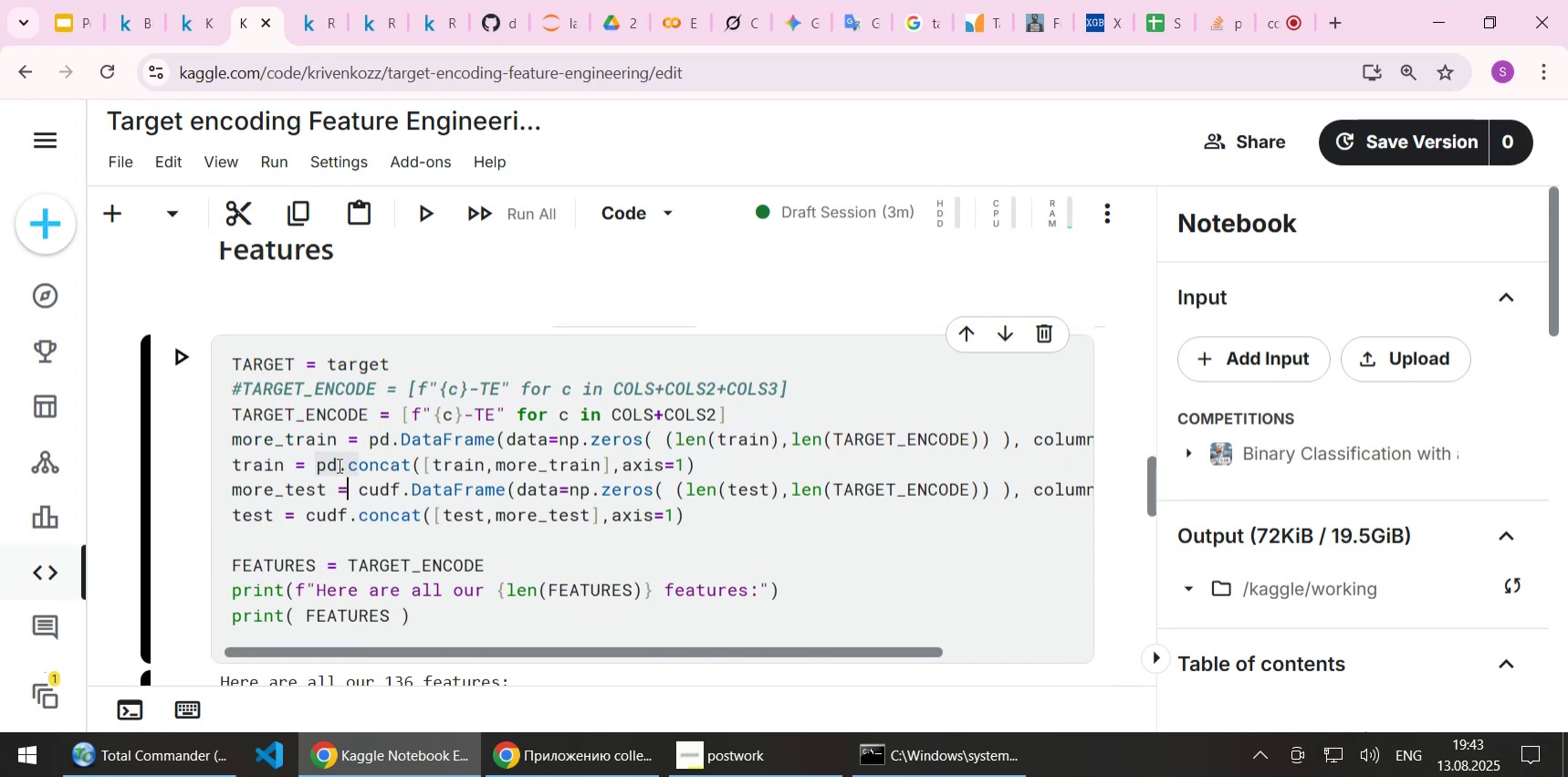 
key(ArrowRight)
 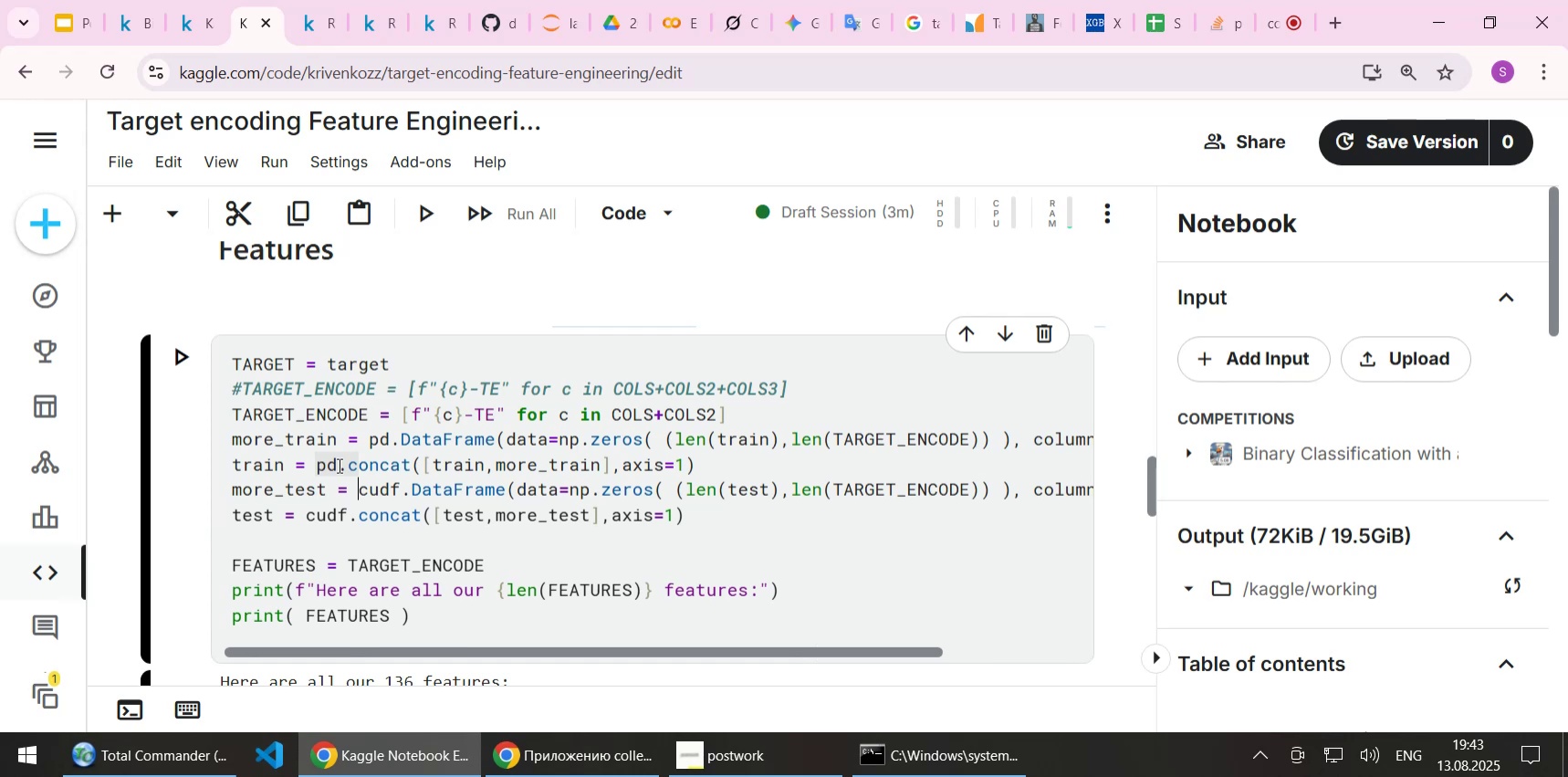 
type([Delete][Delete][Delete][Delete]pd)
 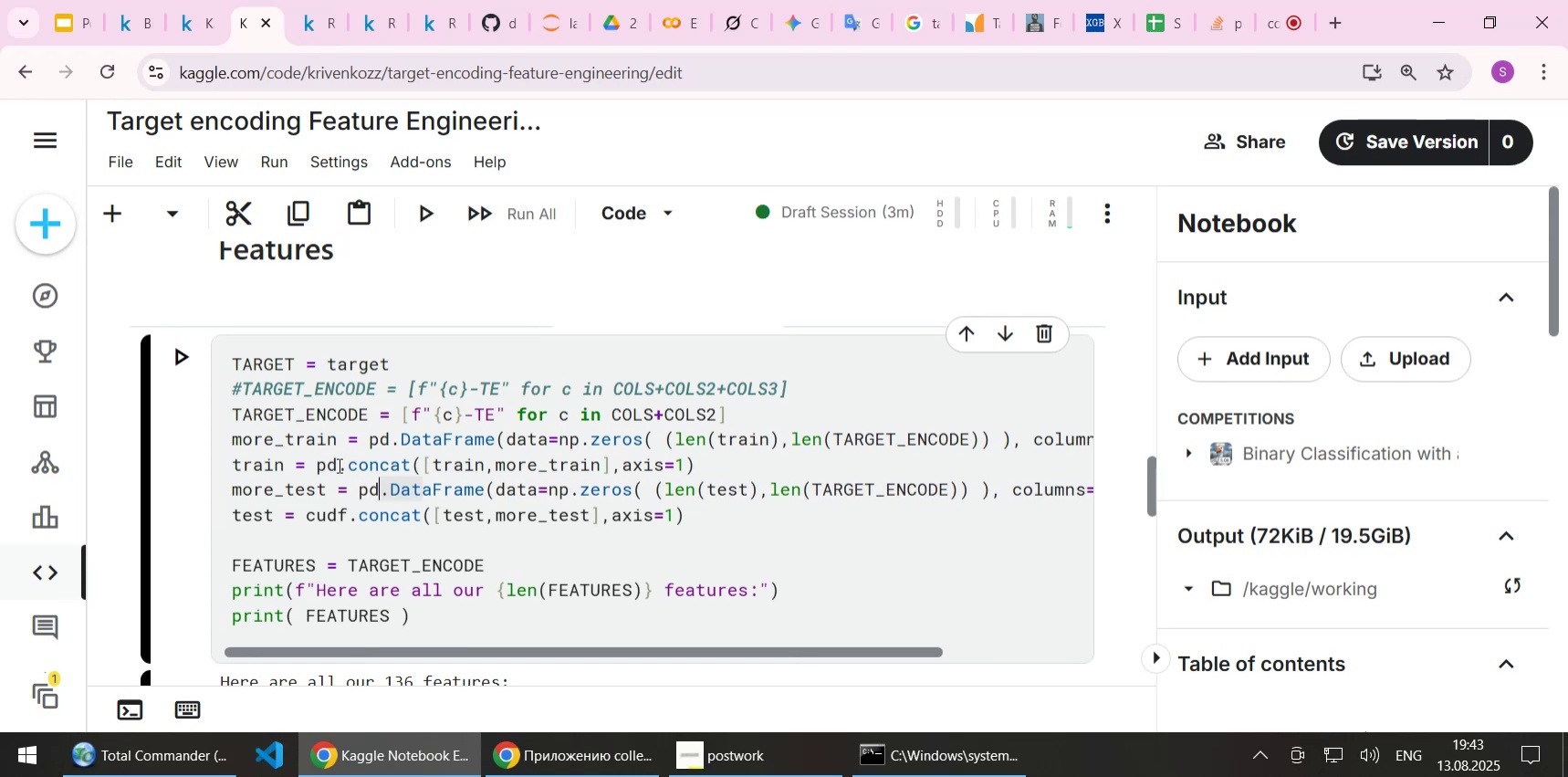 
key(ArrowDown)
 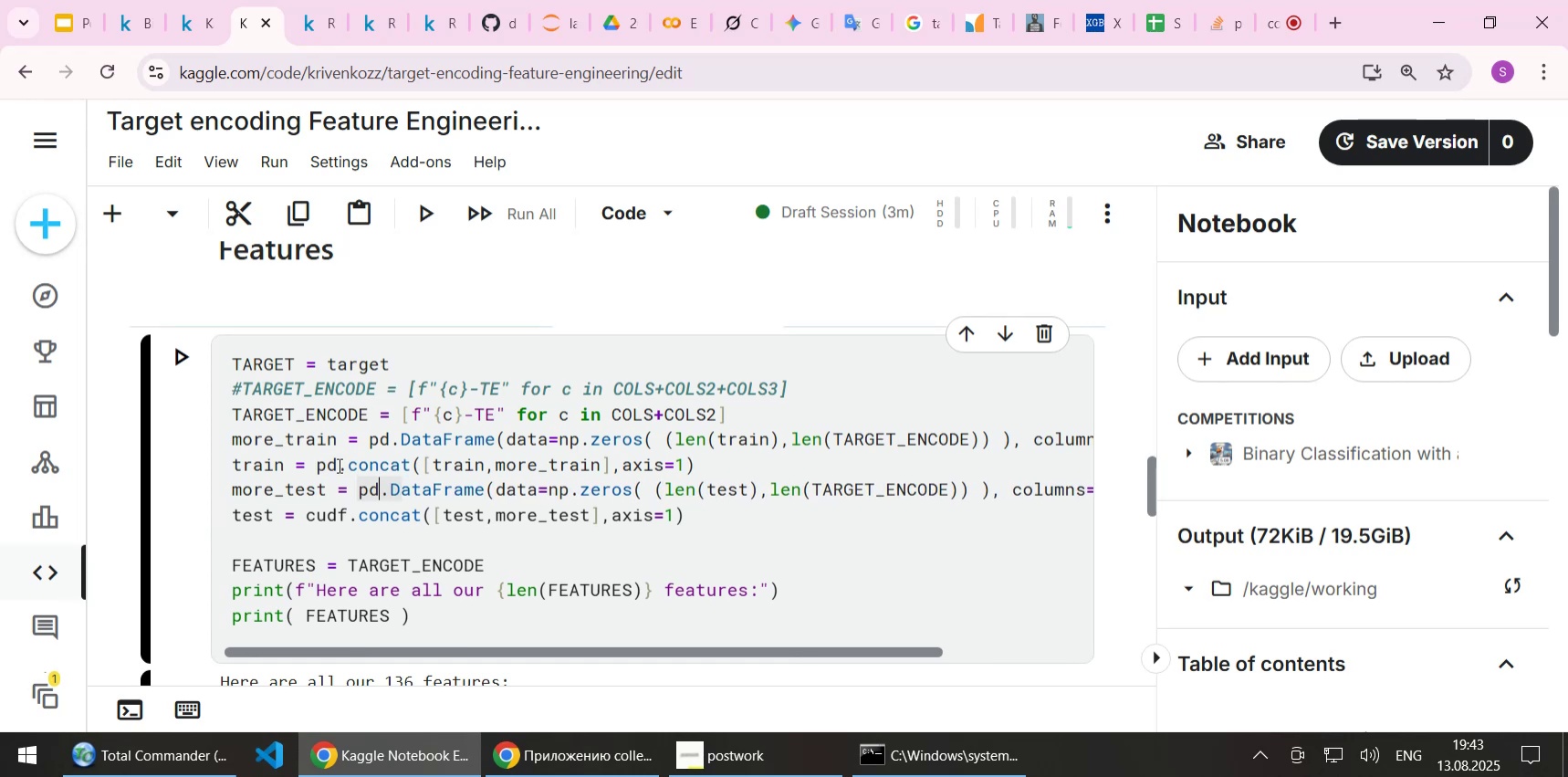 
key(ArrowLeft)
 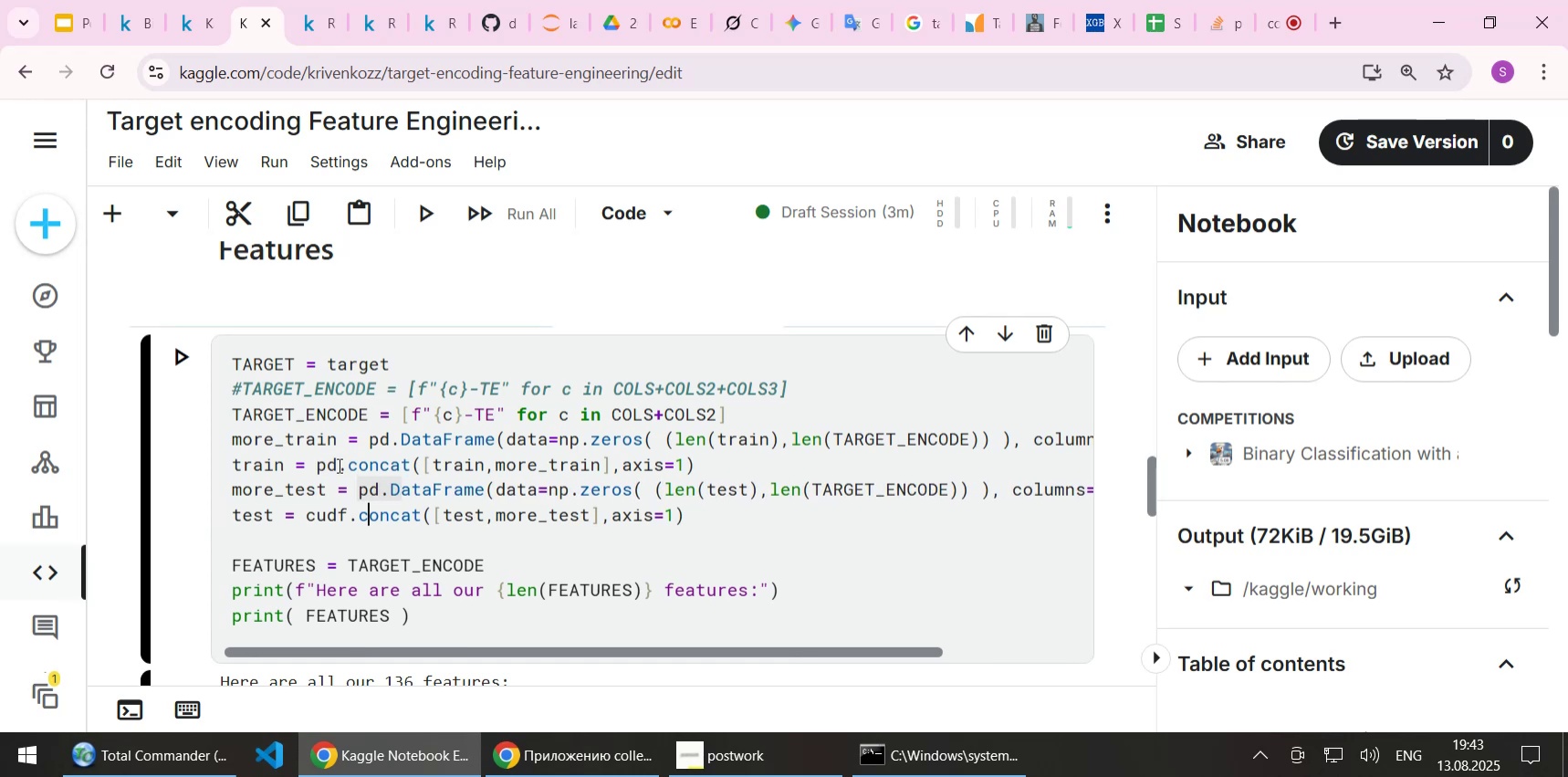 
key(ArrowLeft)
 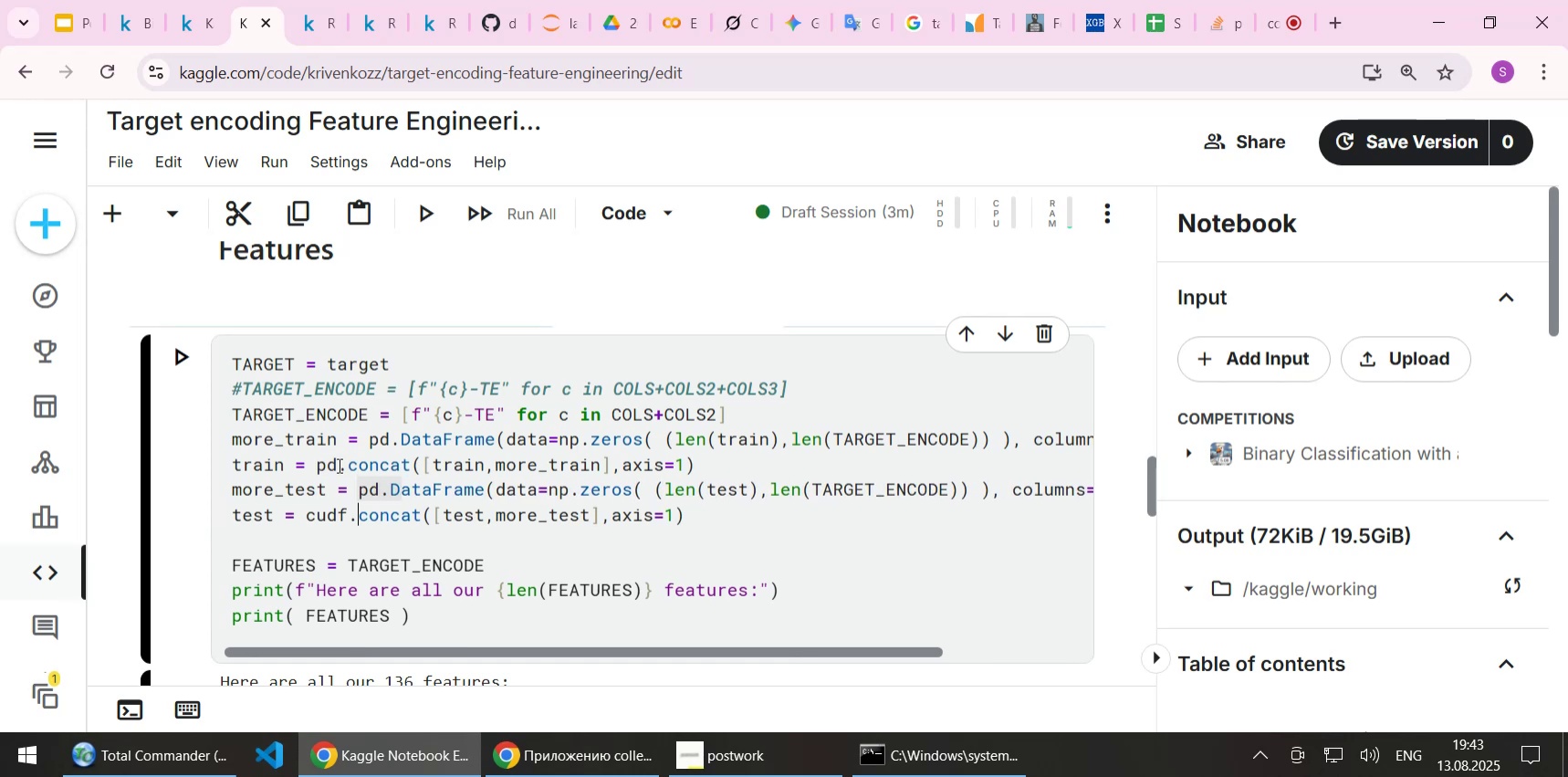 
key(ArrowLeft)
 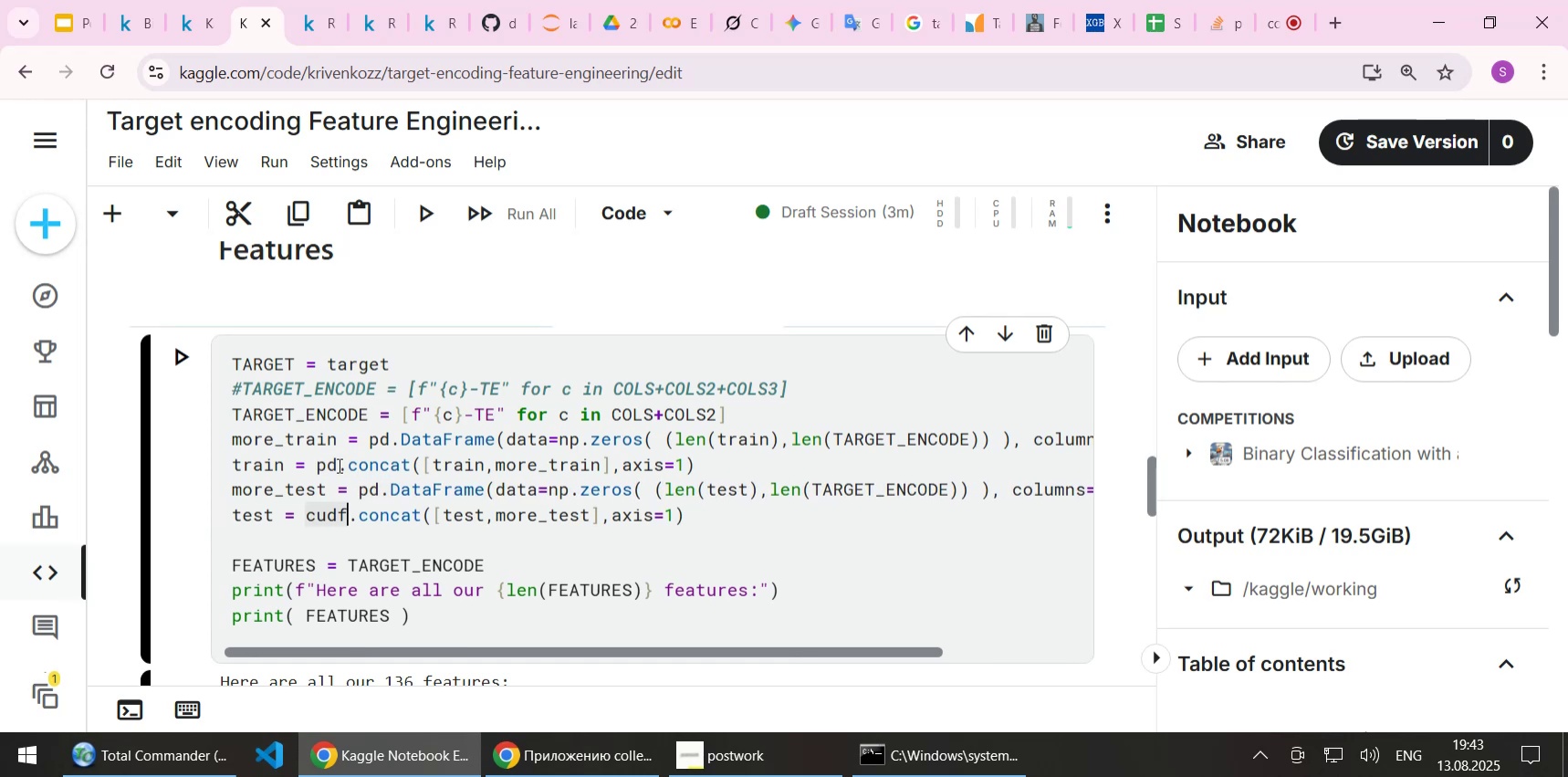 
key(Backspace)
key(Backspace)
key(Backspace)
key(Backspace)
type(pd)
 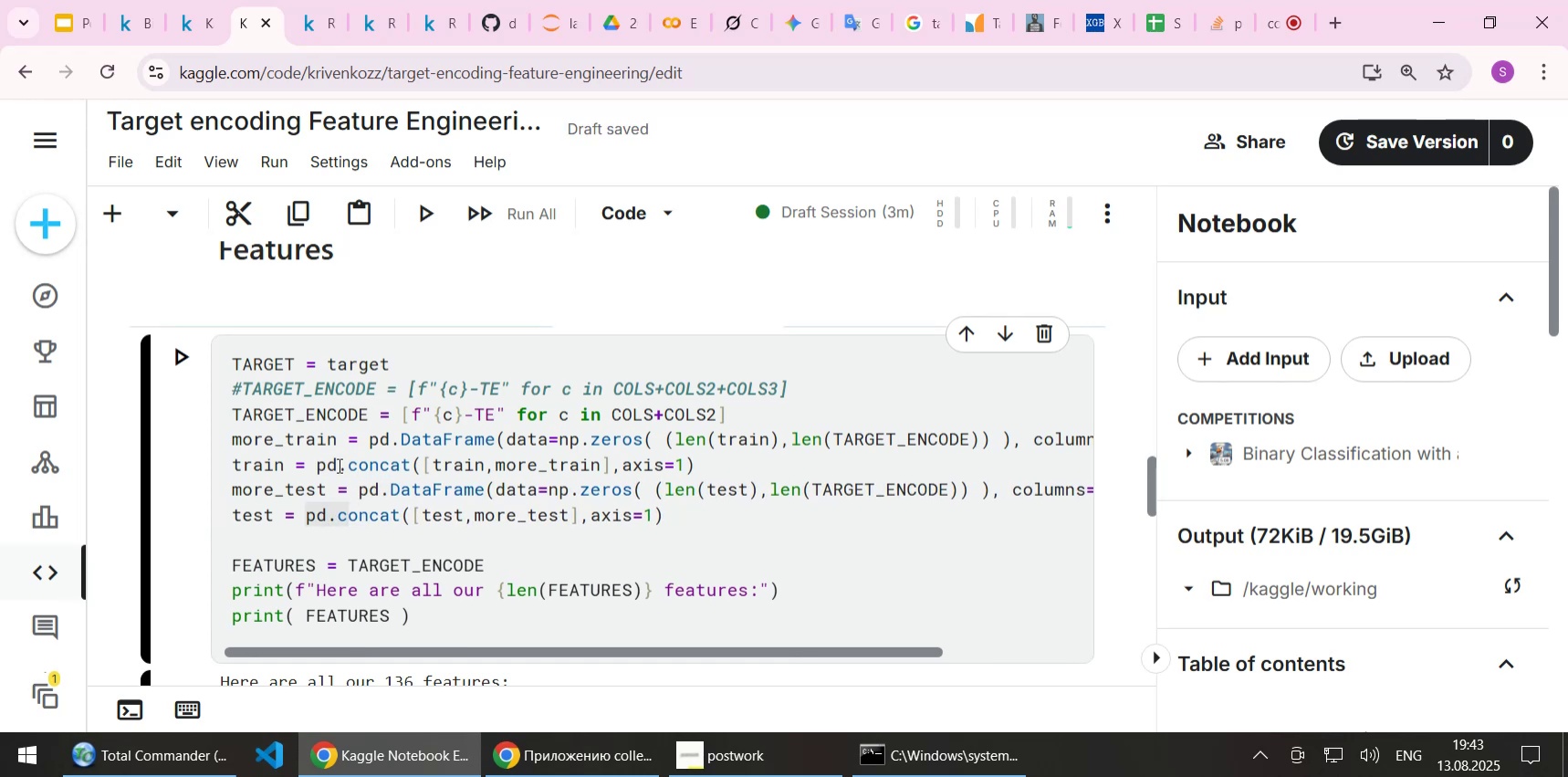 
key(Control+S)
 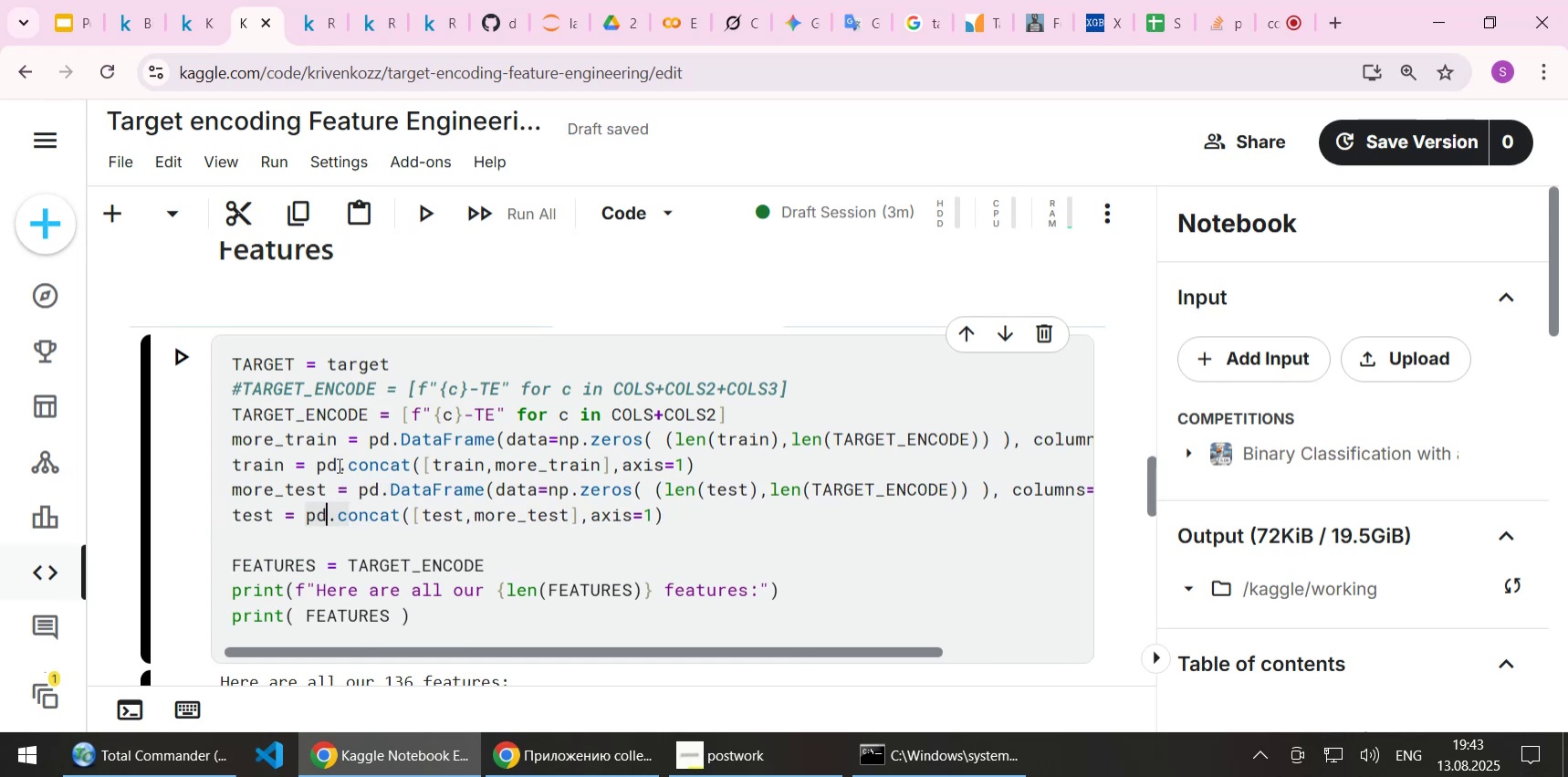 
key(Shift+Enter)
 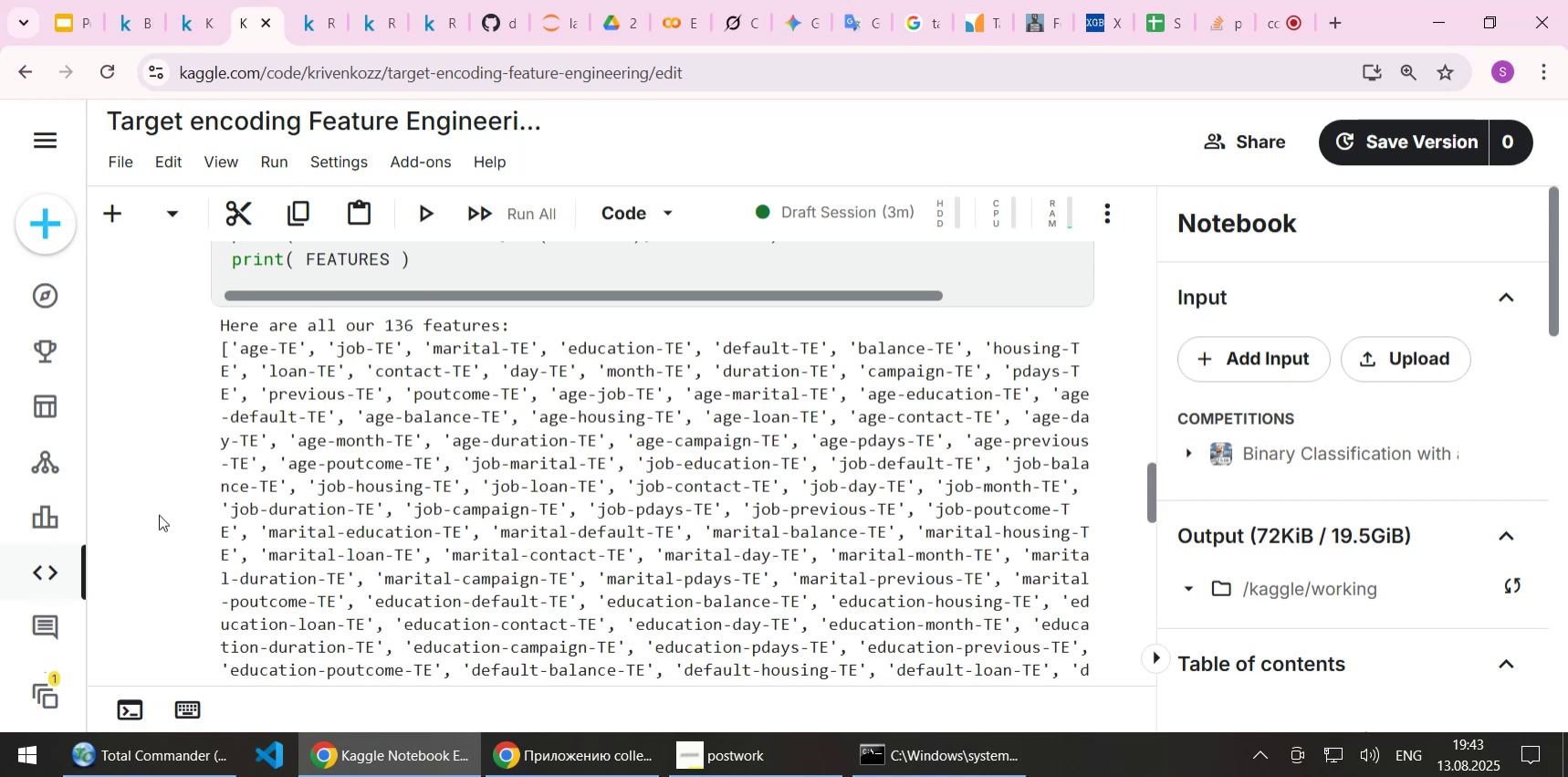 
scroll: coordinate [161, 499], scroll_direction: down, amount: 1.0
 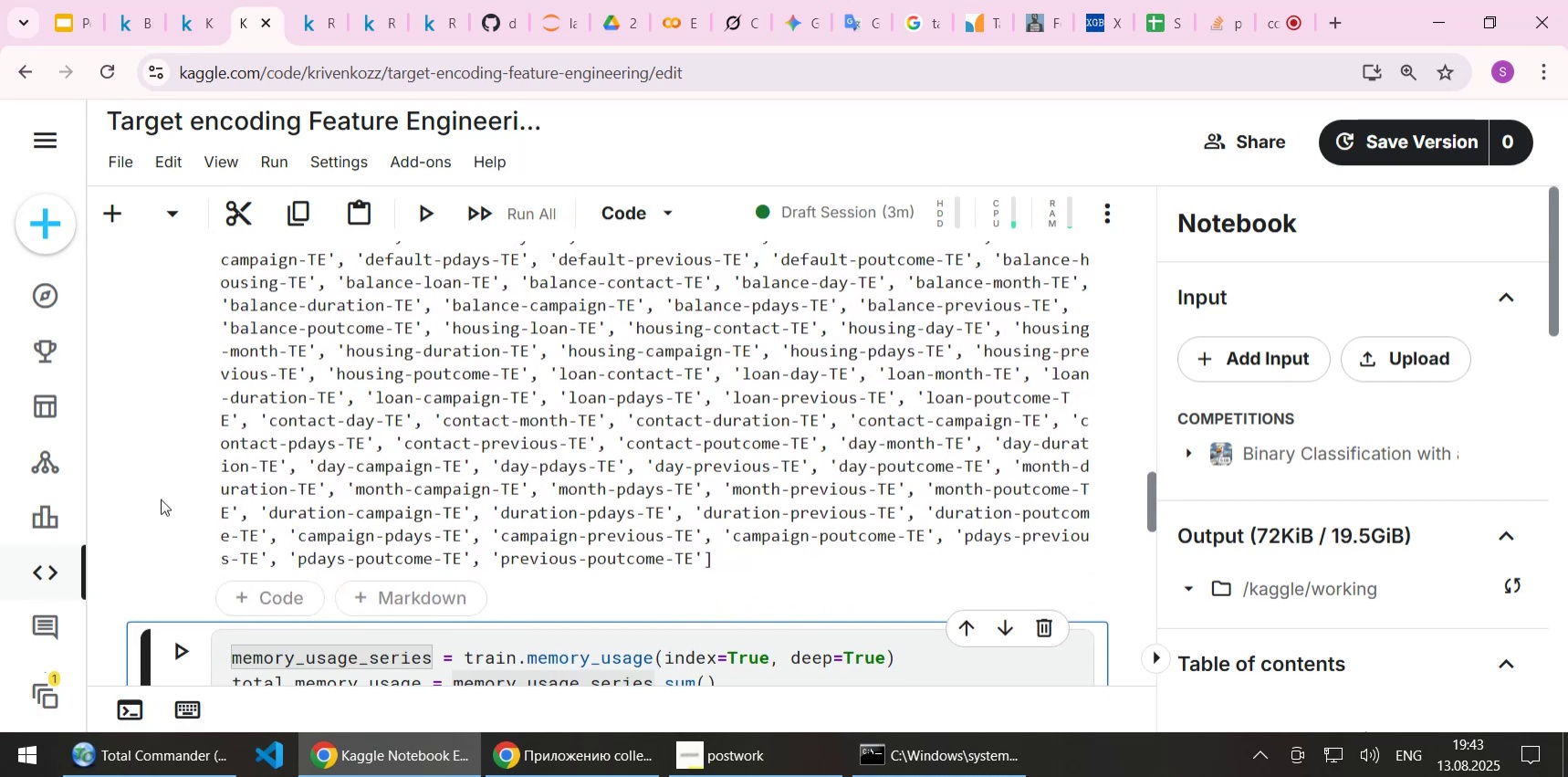 
scroll: coordinate [161, 499], scroll_direction: up, amount: 4.0
 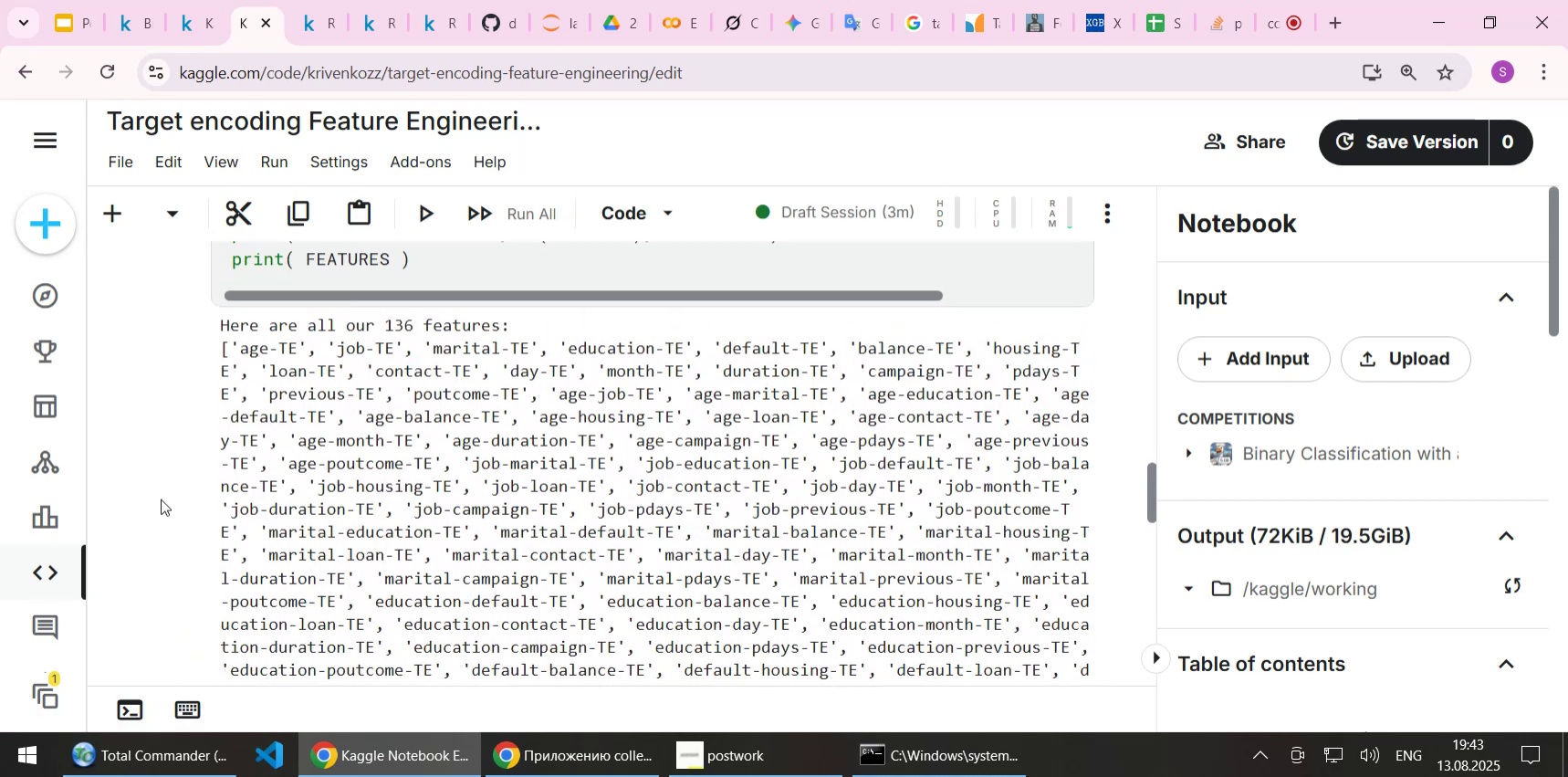 
scroll: coordinate [161, 499], scroll_direction: down, amount: 4.0
 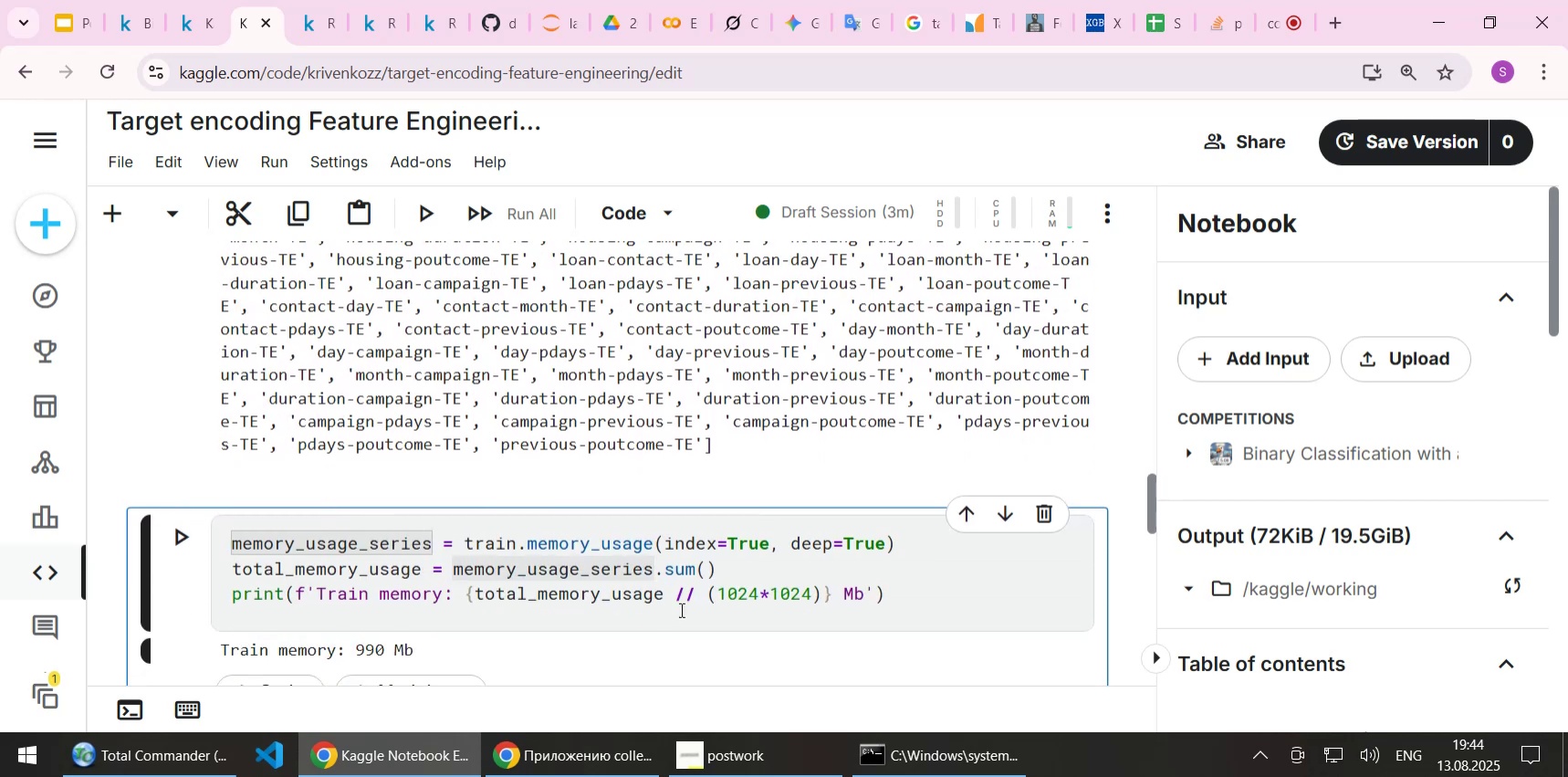 
left_click([758, 573])
 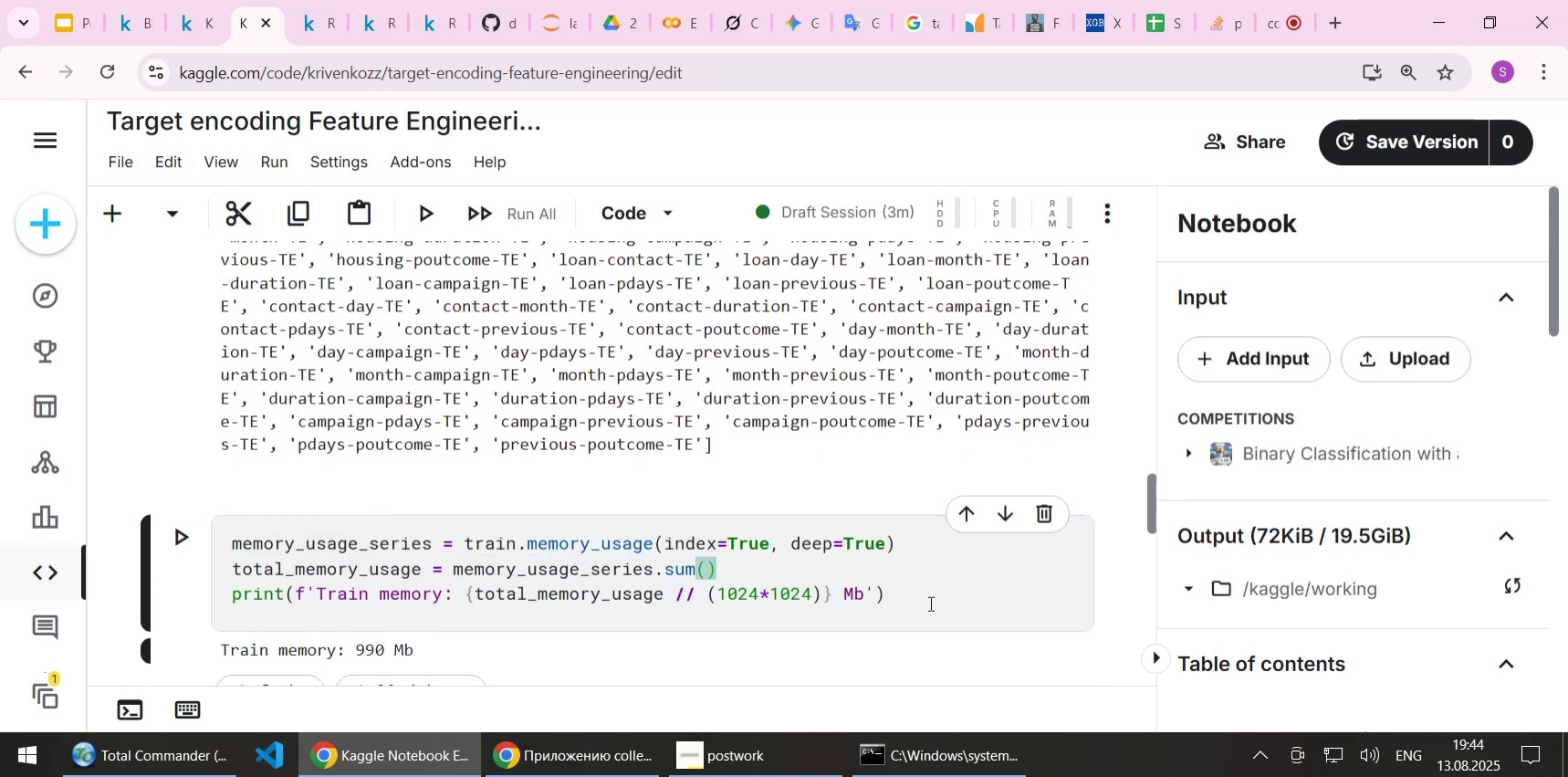 
left_click([929, 603])
 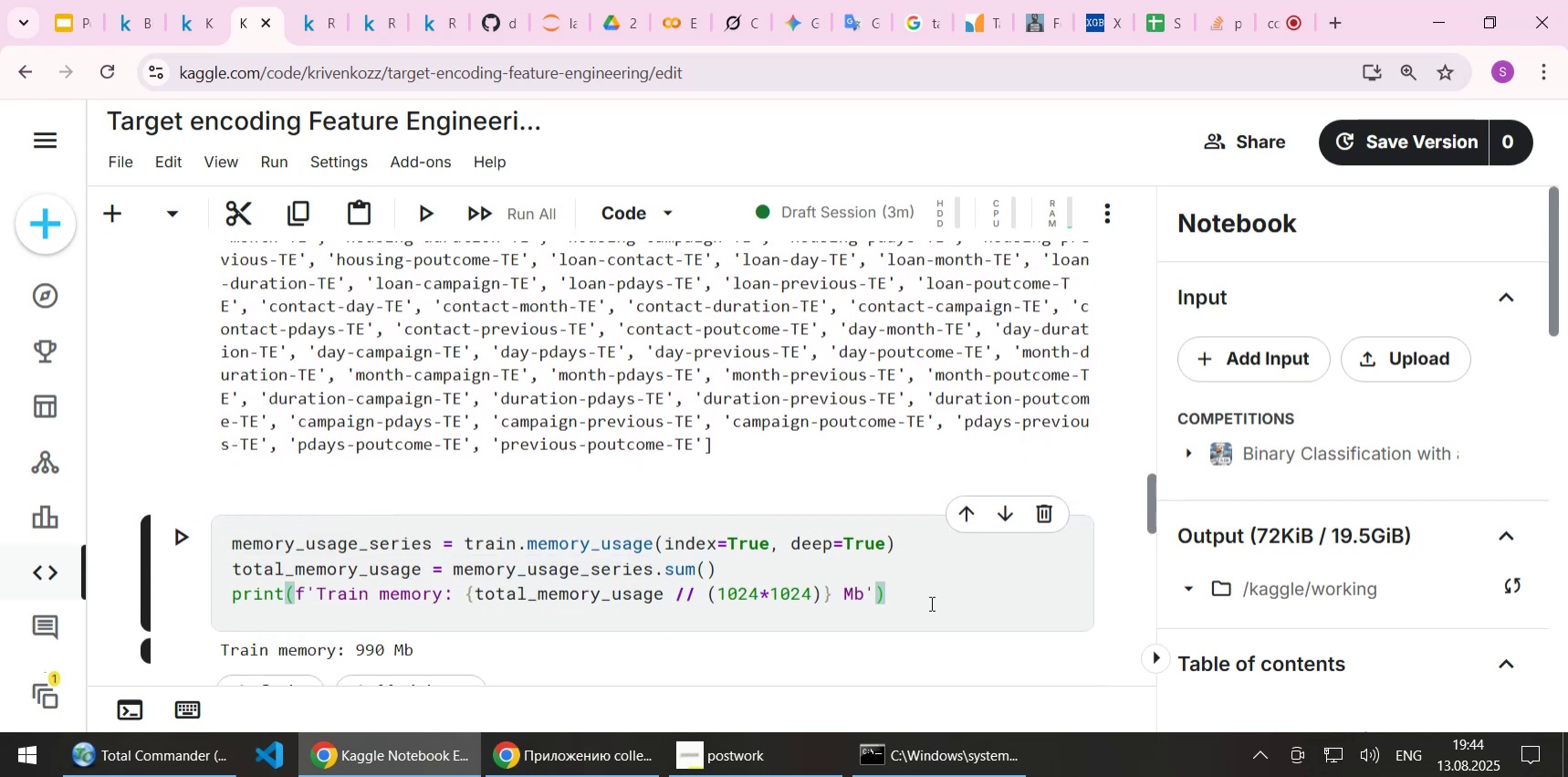 
key(Shift+Enter)
 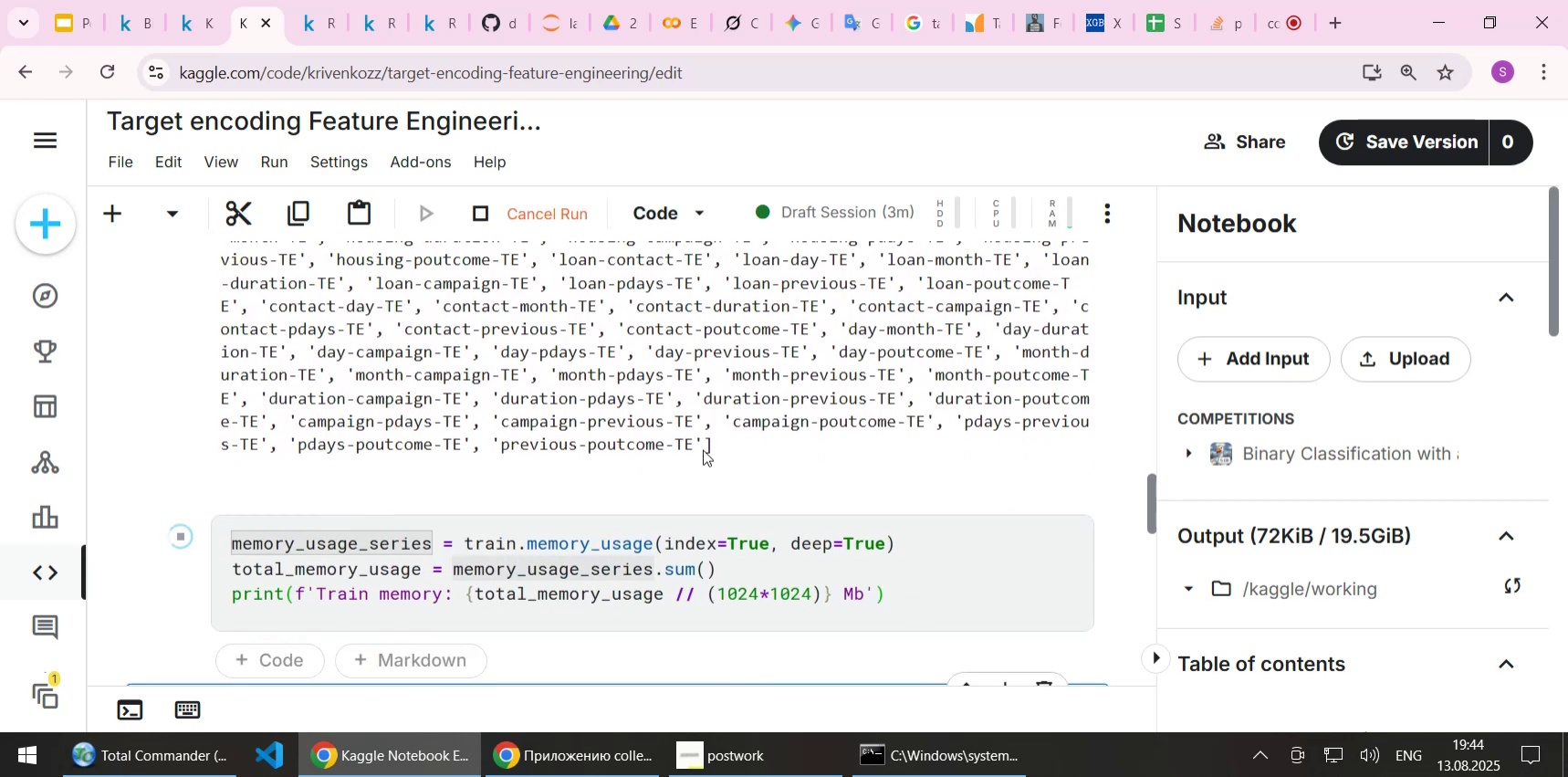 
scroll: coordinate [672, 446], scroll_direction: down, amount: 2.0
 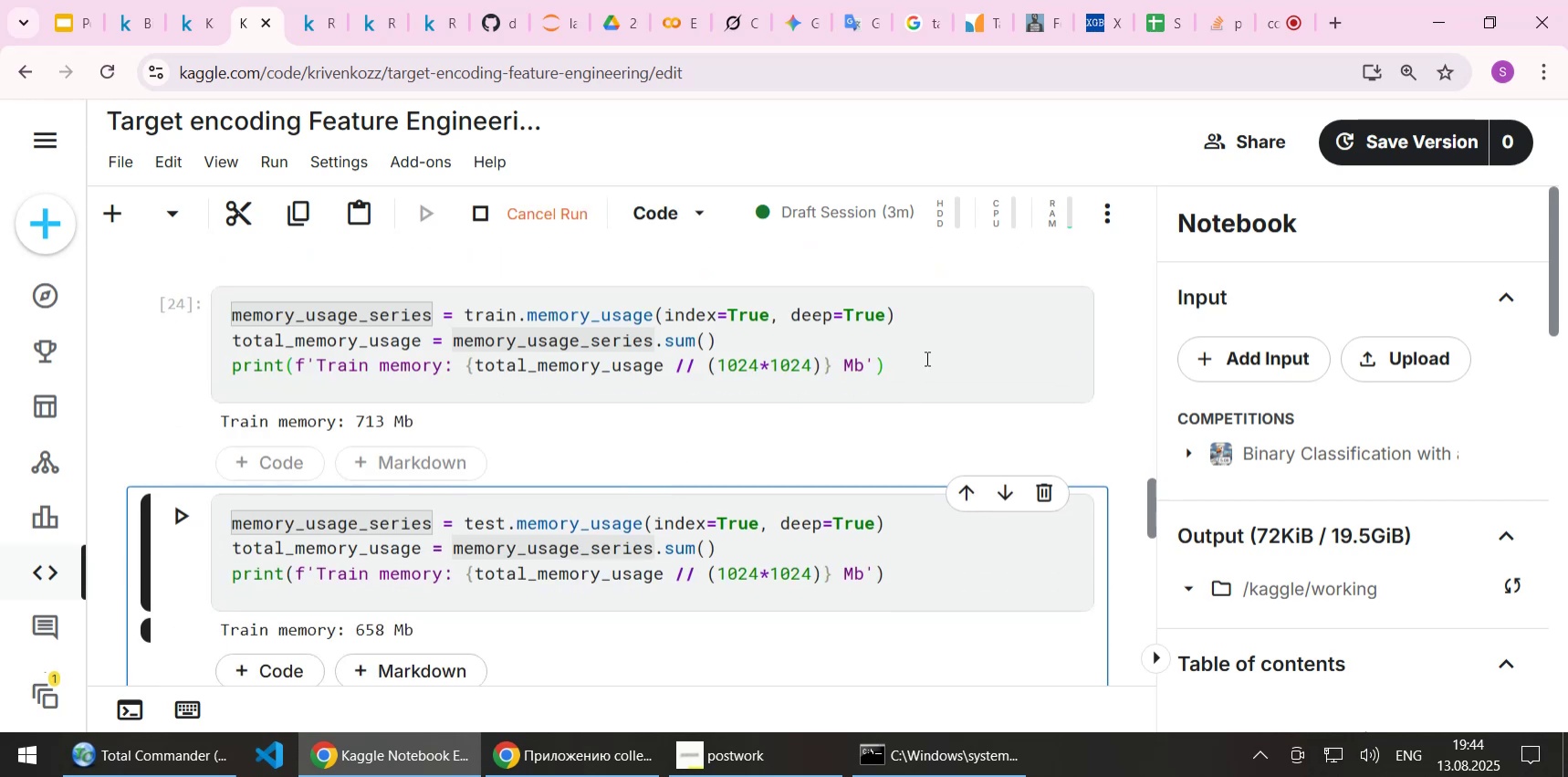 
left_click([925, 358])
 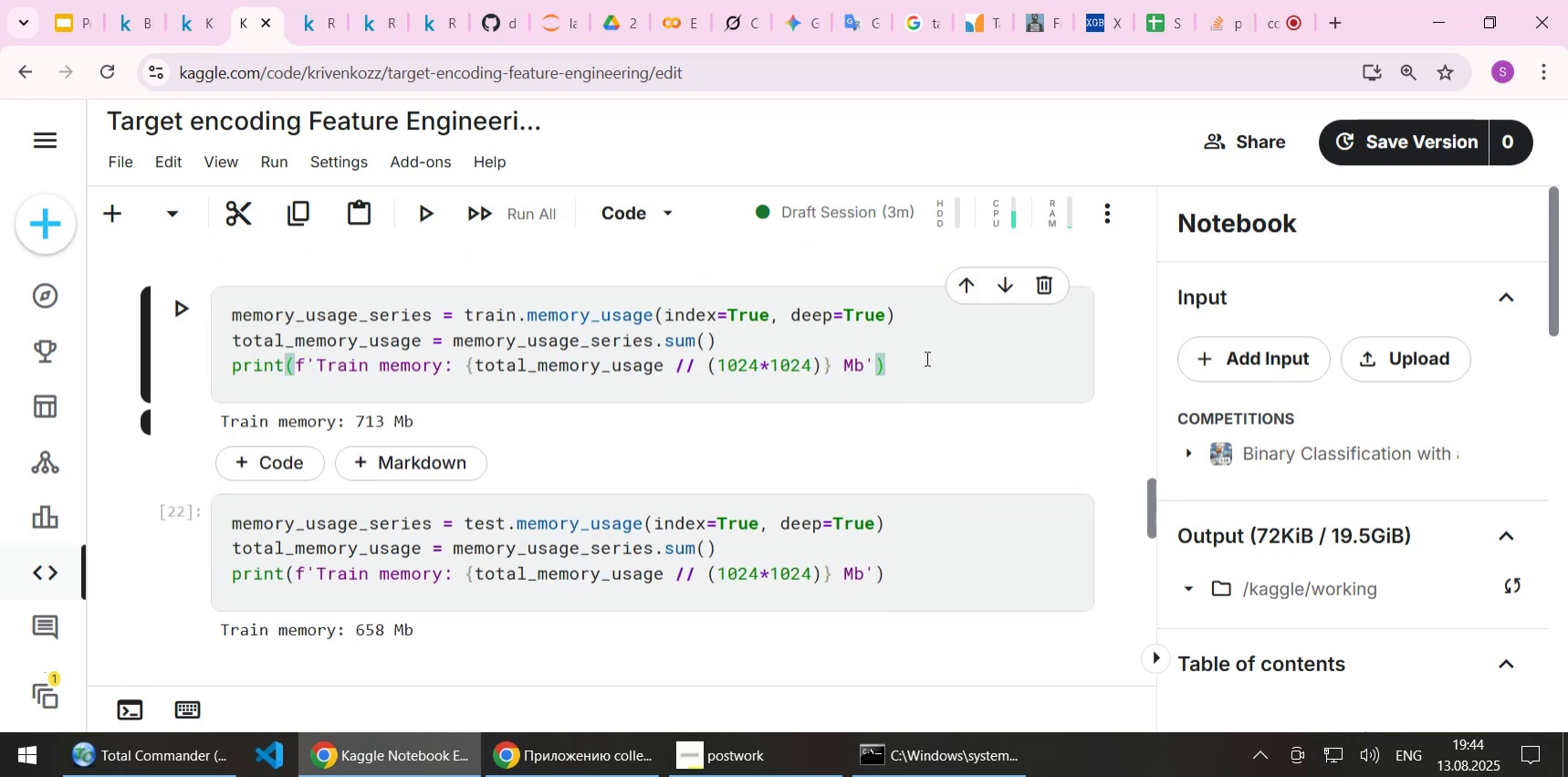 
scroll: coordinate [925, 358], scroll_direction: up, amount: 3.0
 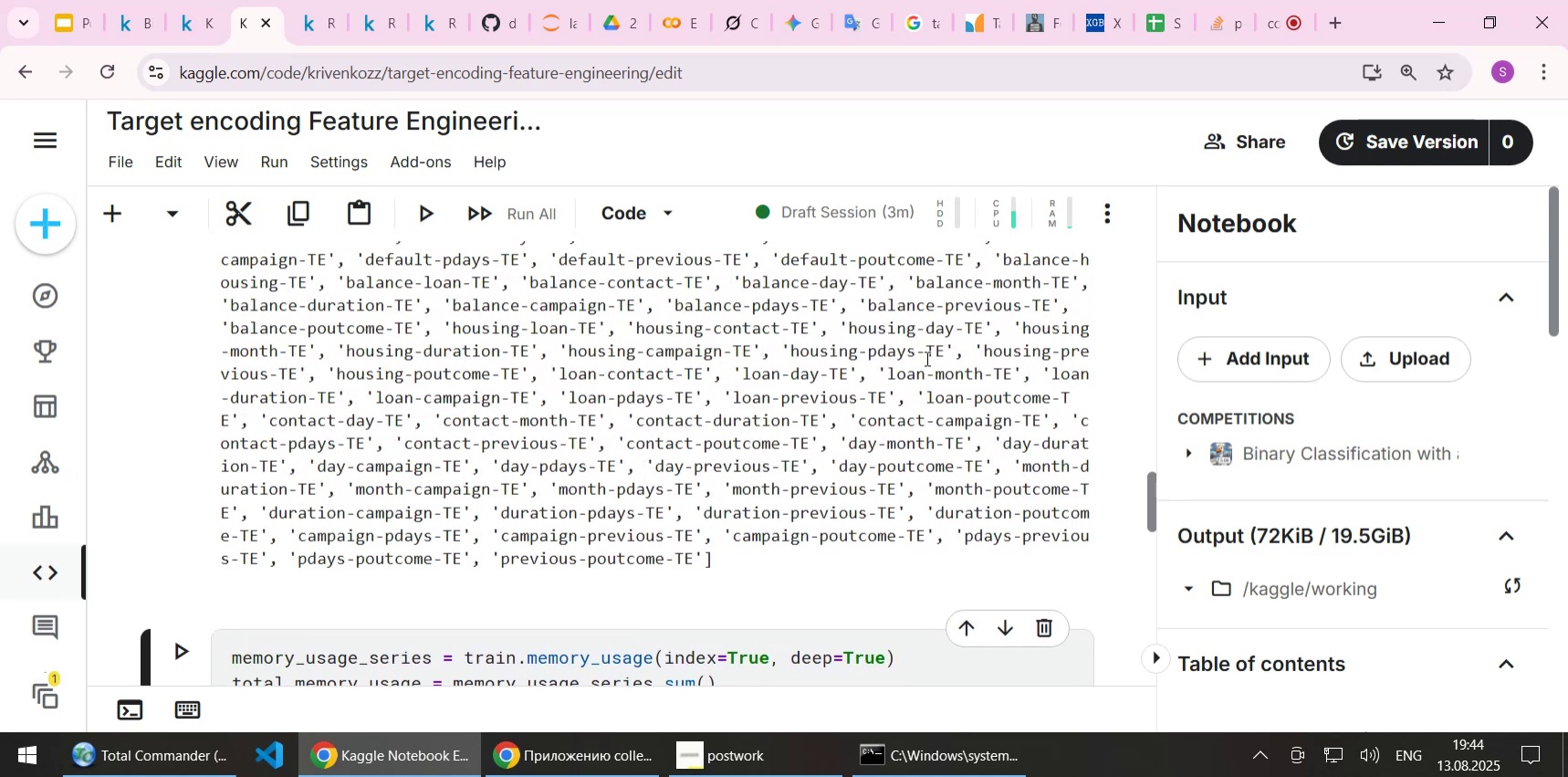 
scroll: coordinate [925, 358], scroll_direction: down, amount: 4.0
 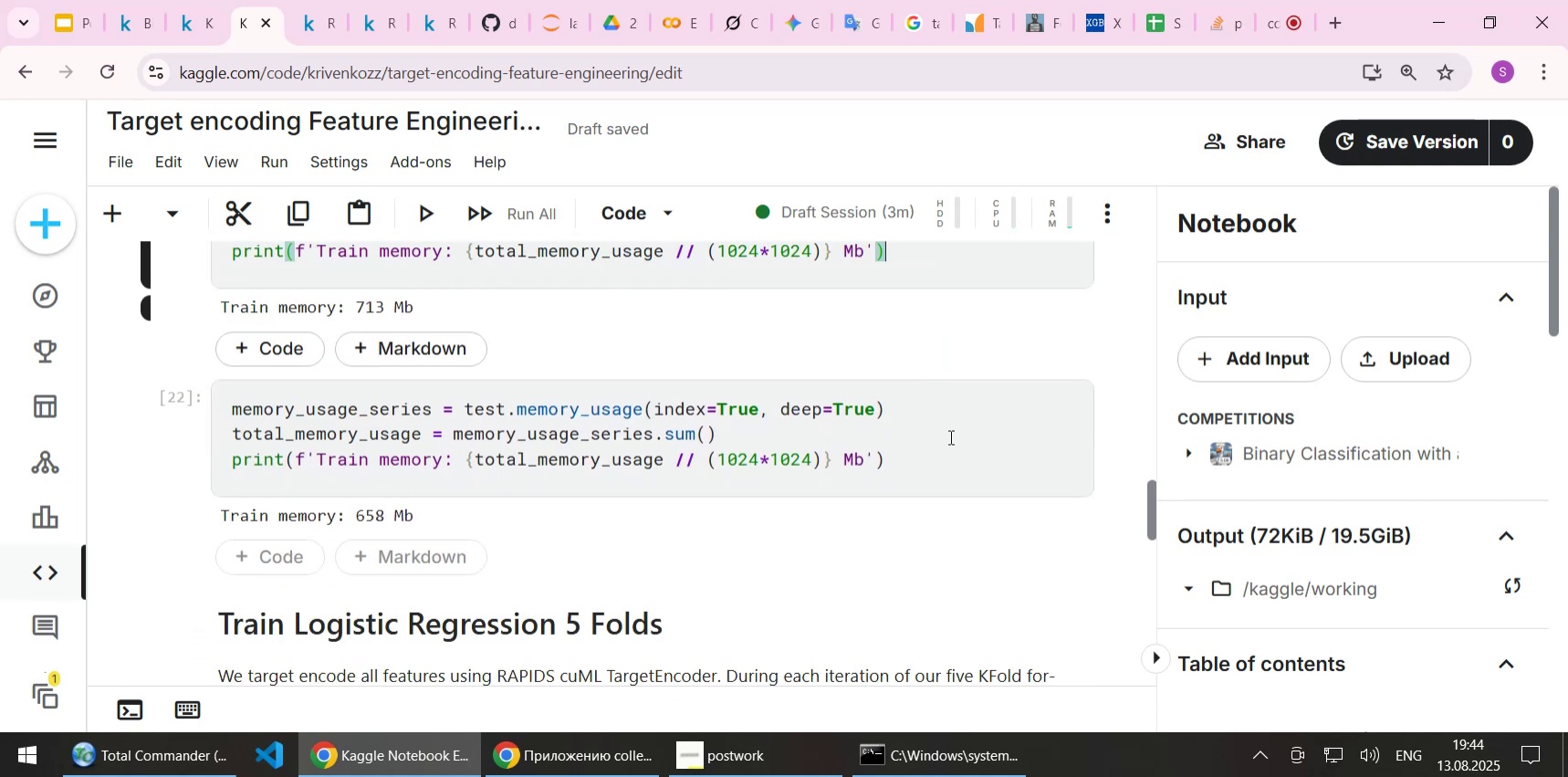 
left_click([949, 436])
 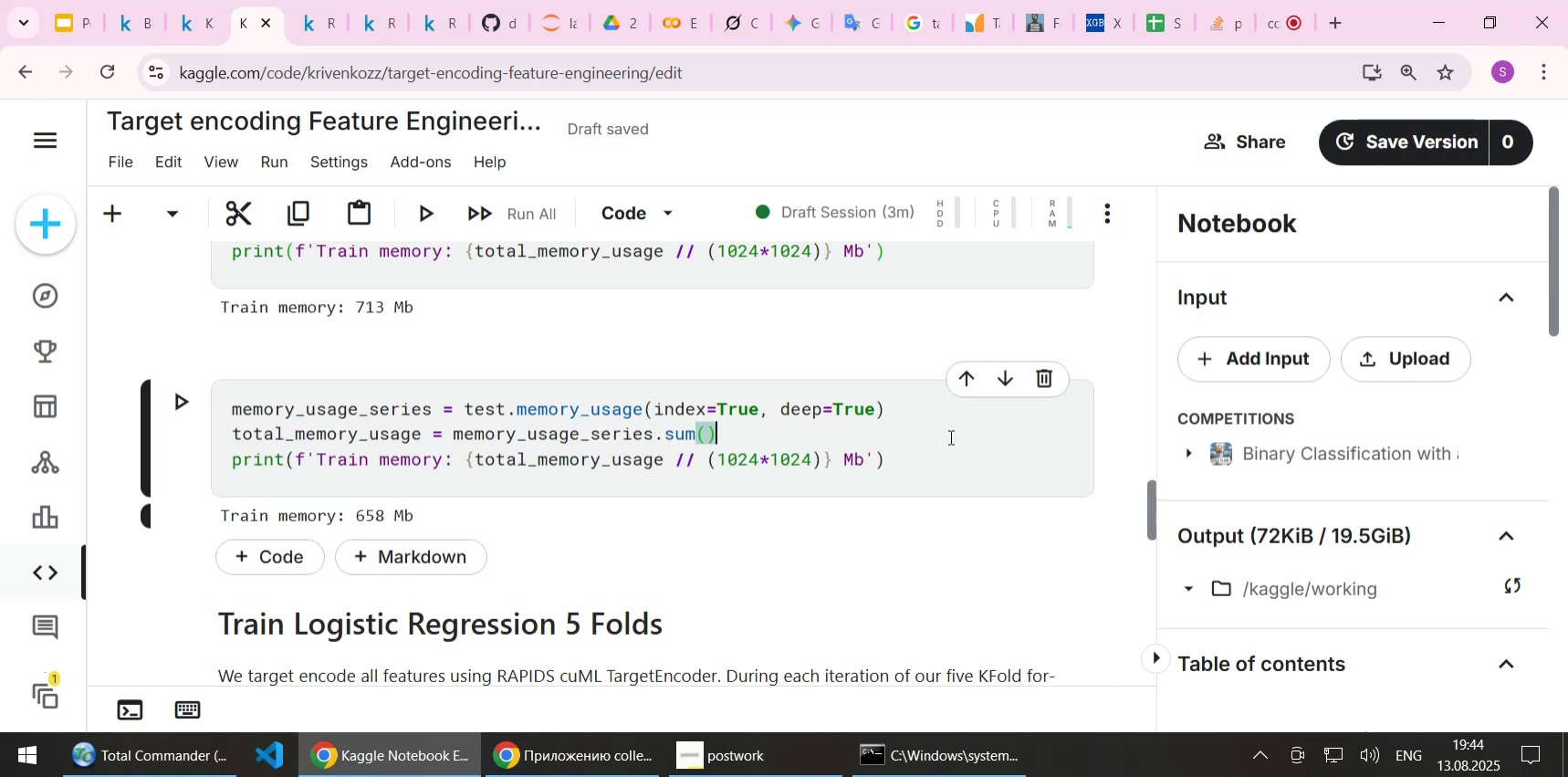 
key(Shift+Enter)
 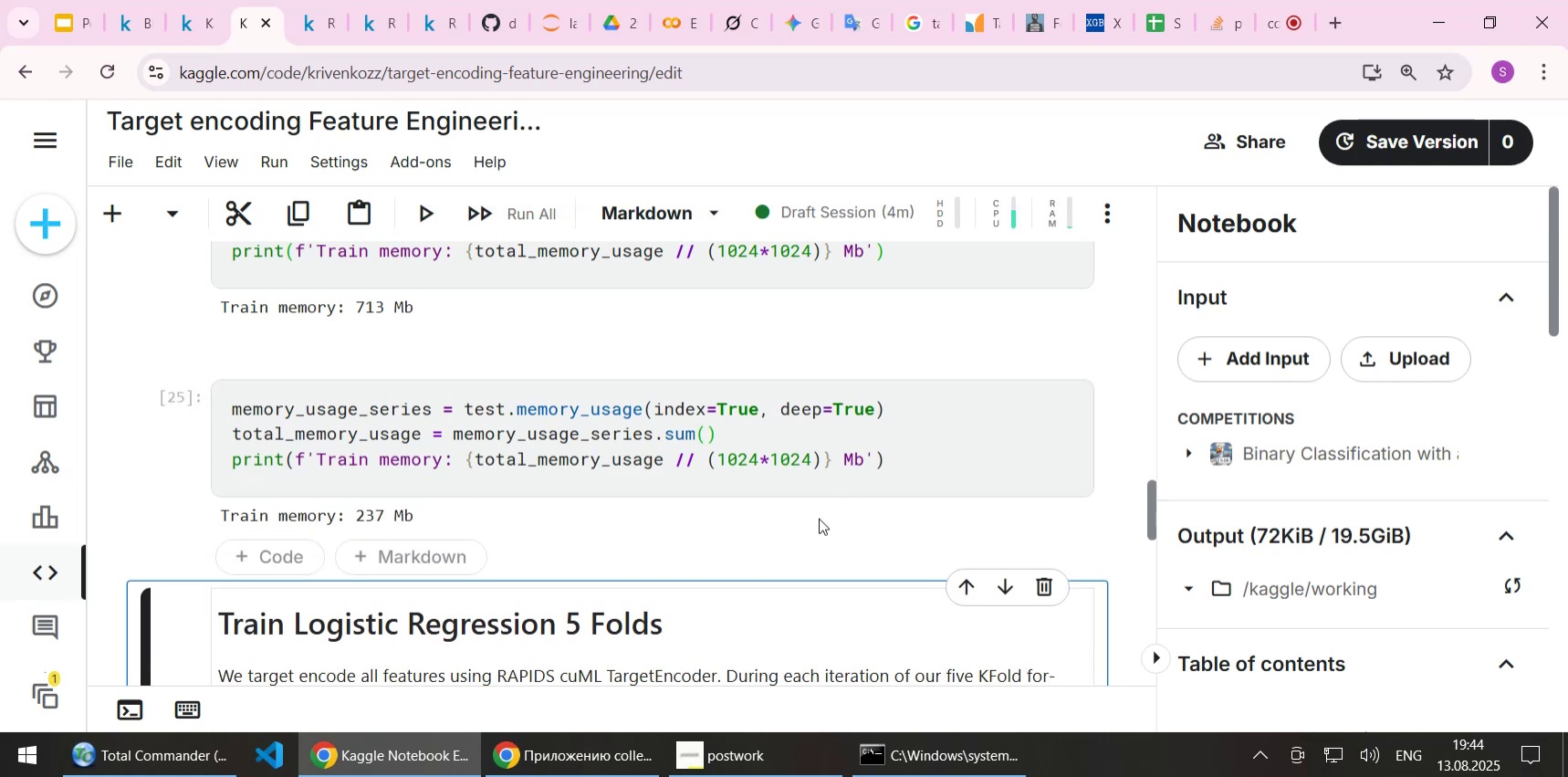 
scroll: coordinate [819, 518], scroll_direction: down, amount: 1.0
 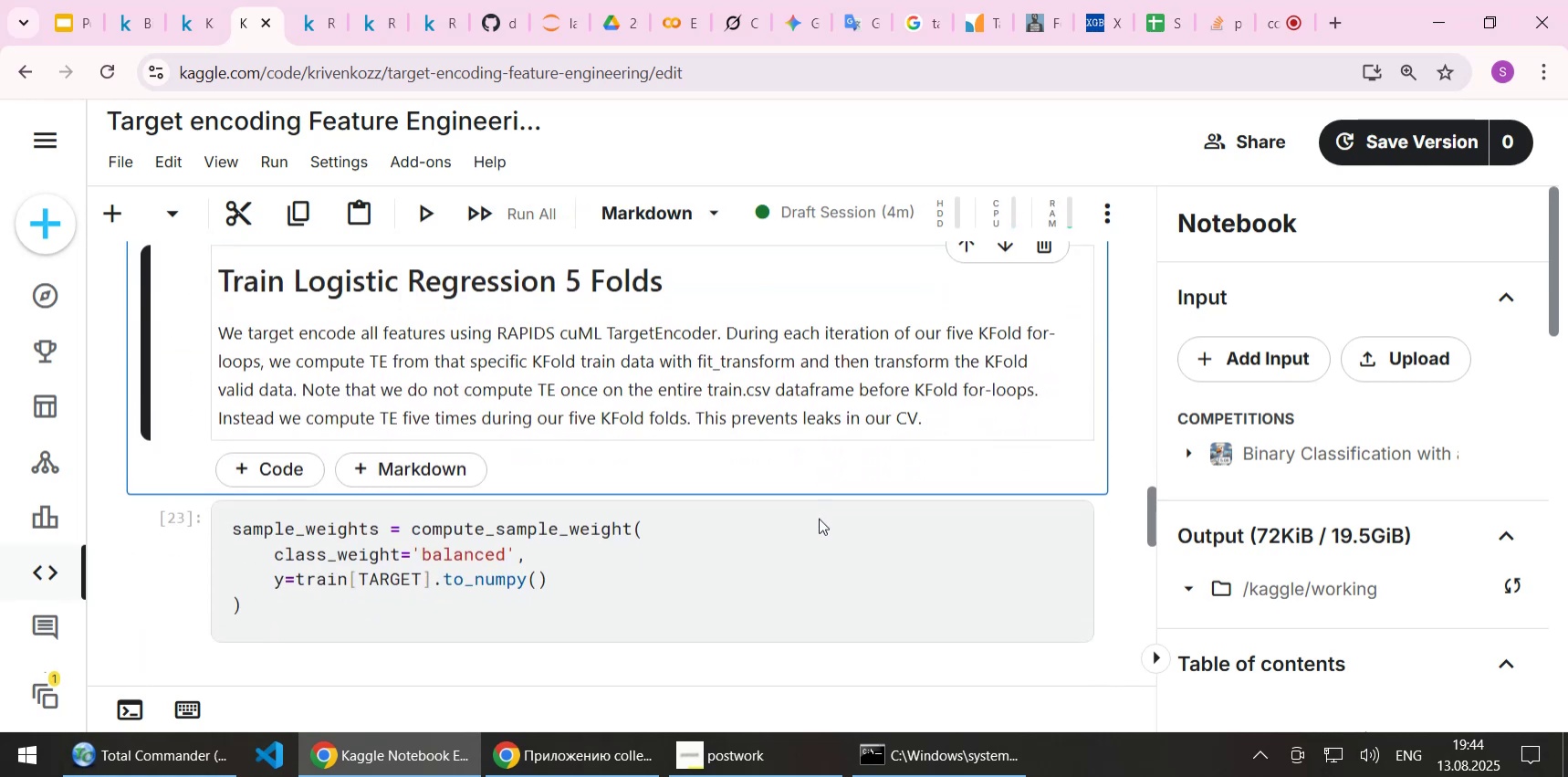 
key(Shift+Enter)
 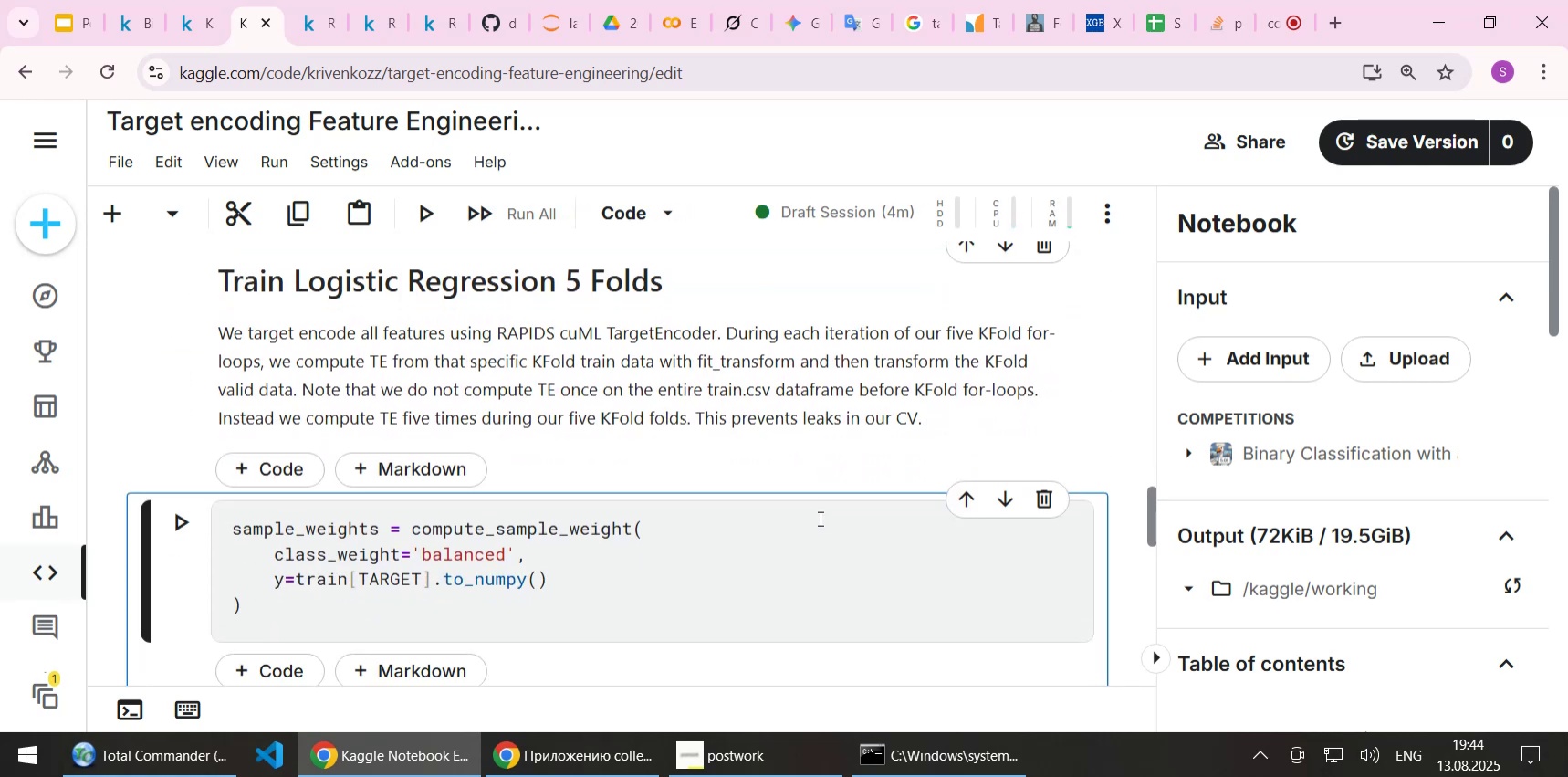 
key(Shift+Enter)
 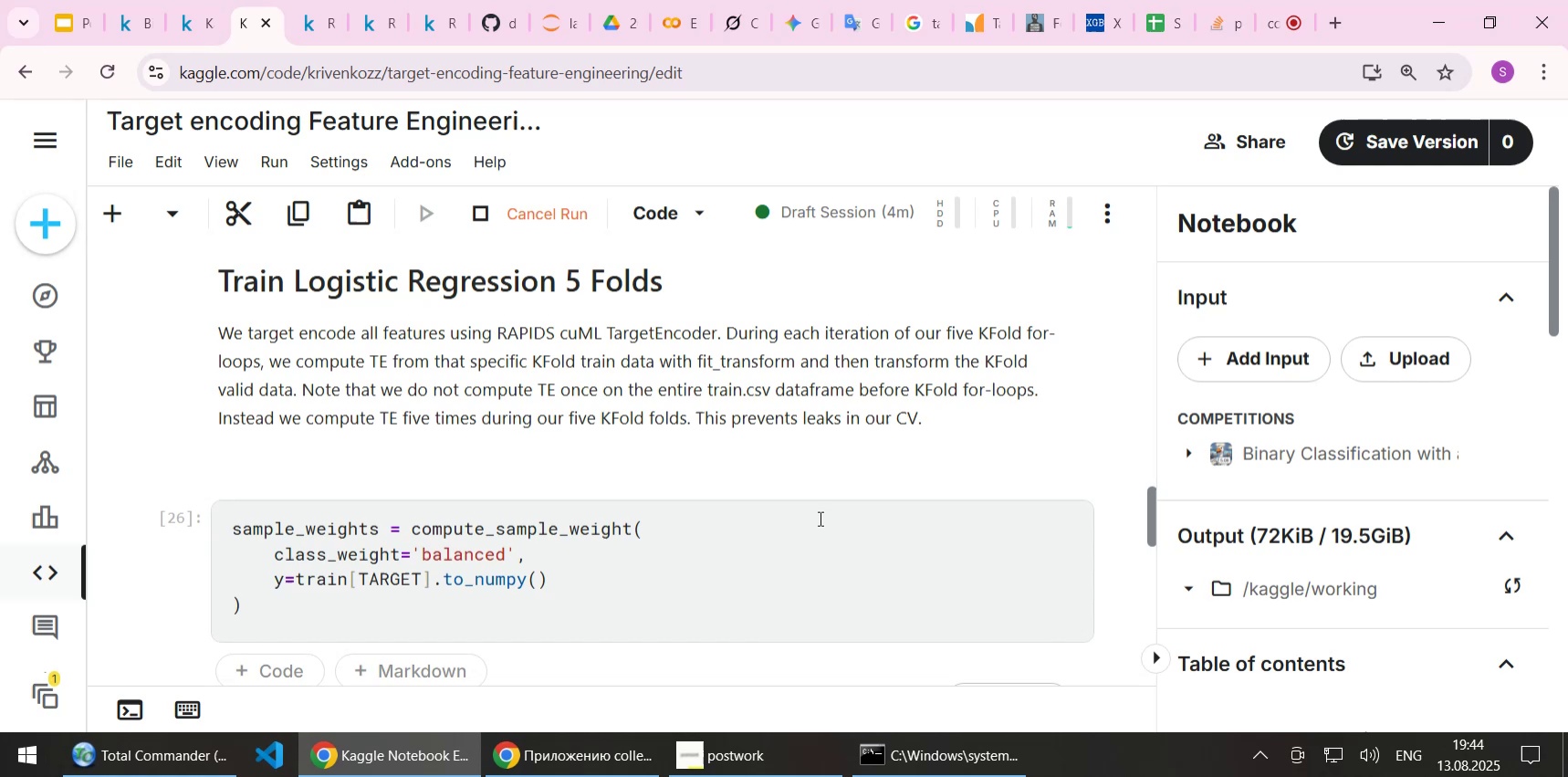 
scroll: coordinate [793, 509], scroll_direction: down, amount: 17.0
 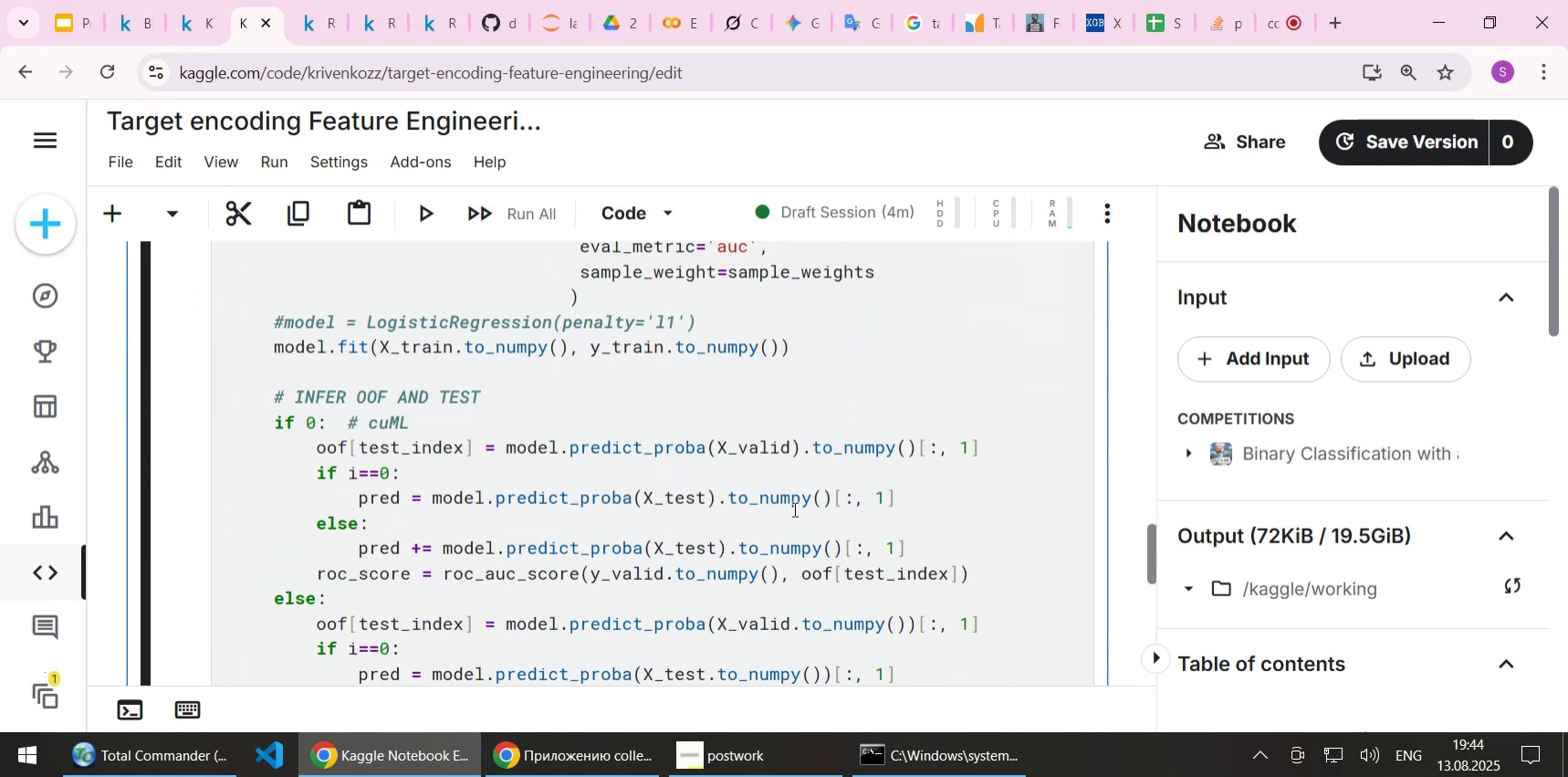 
scroll: coordinate [793, 509], scroll_direction: up, amount: 14.0
 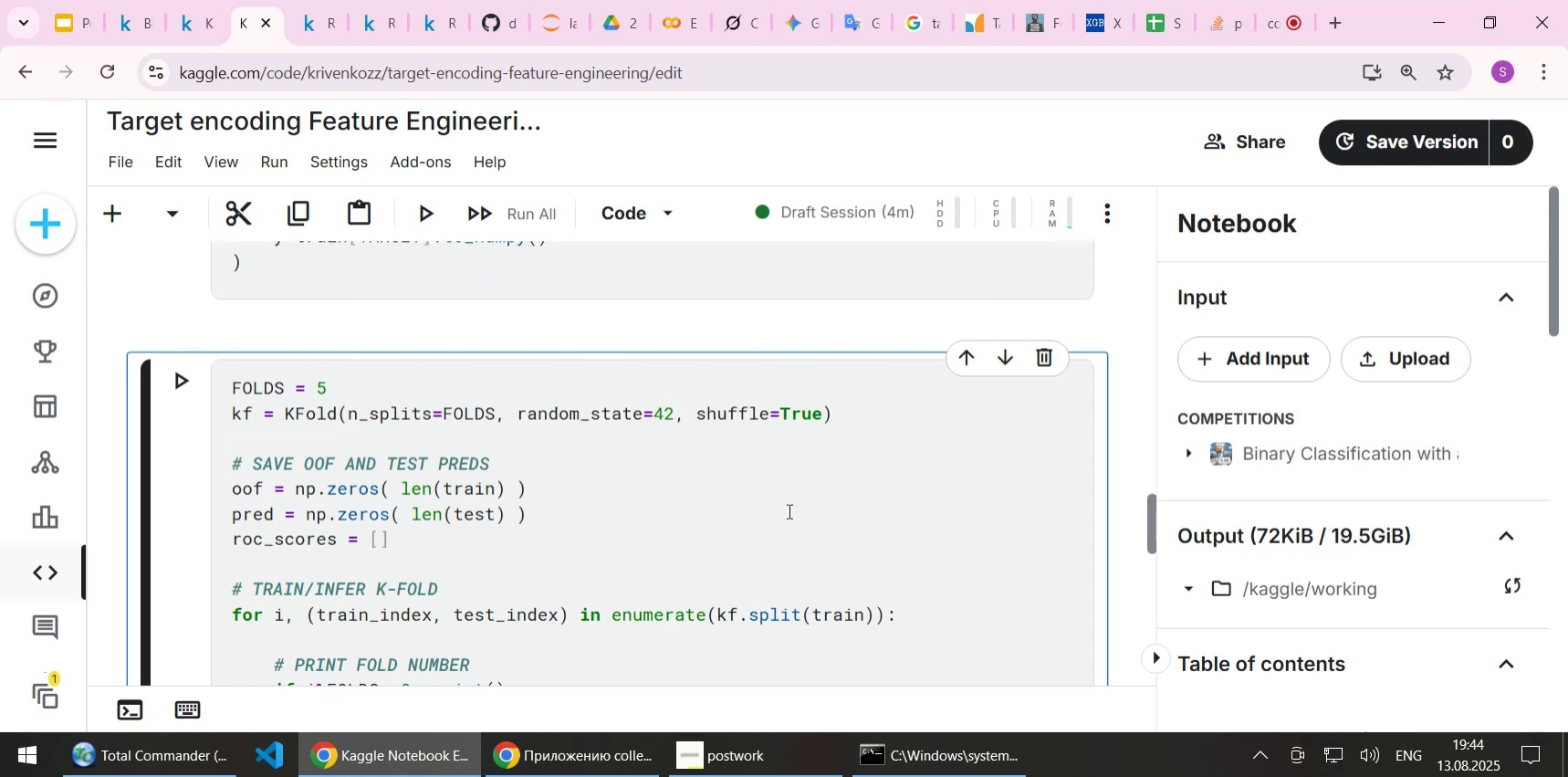 
wait(7.95)
 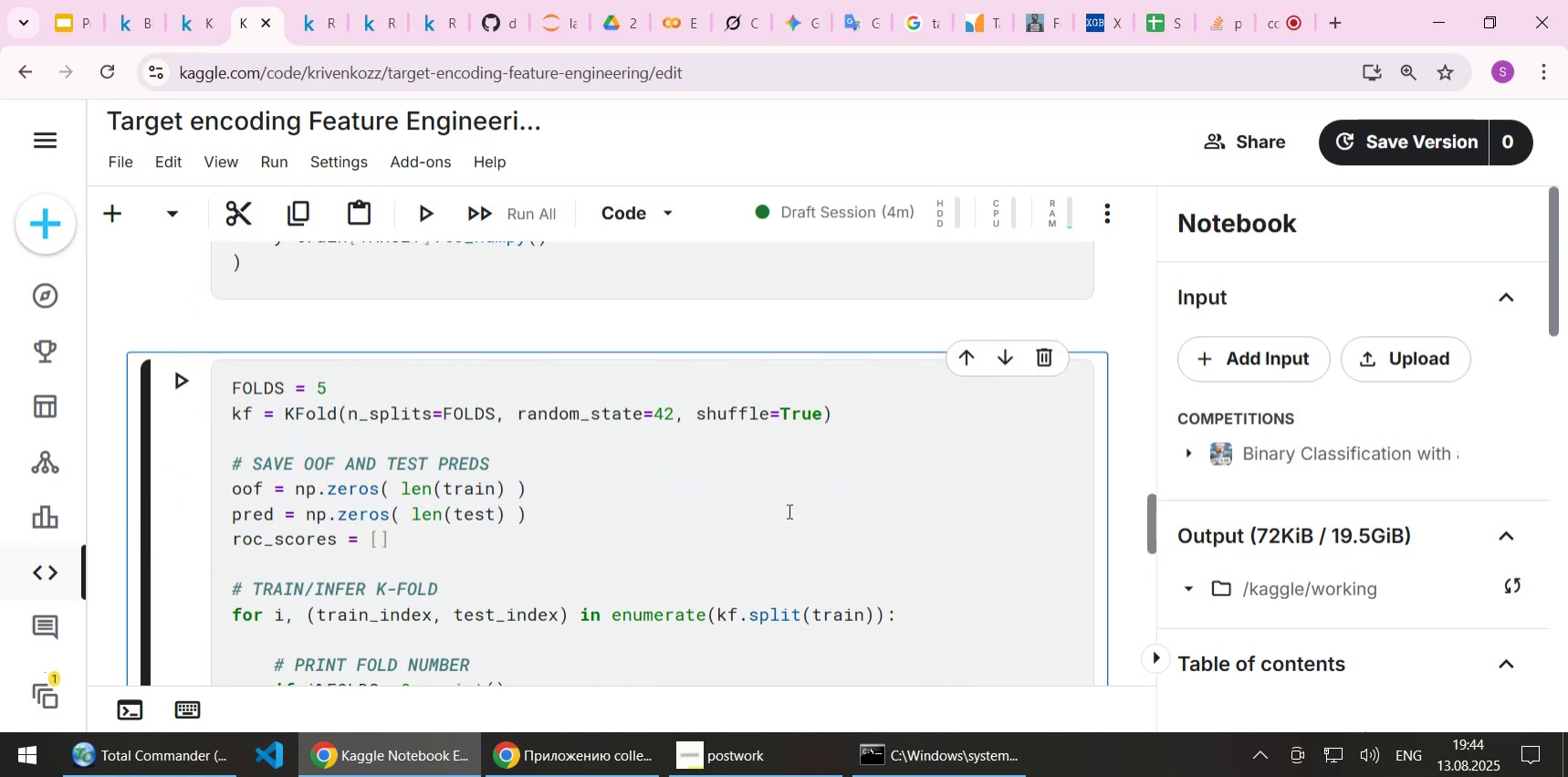 
left_click_drag(start_coordinate=[1153, 513], to_coordinate=[1164, 278])
 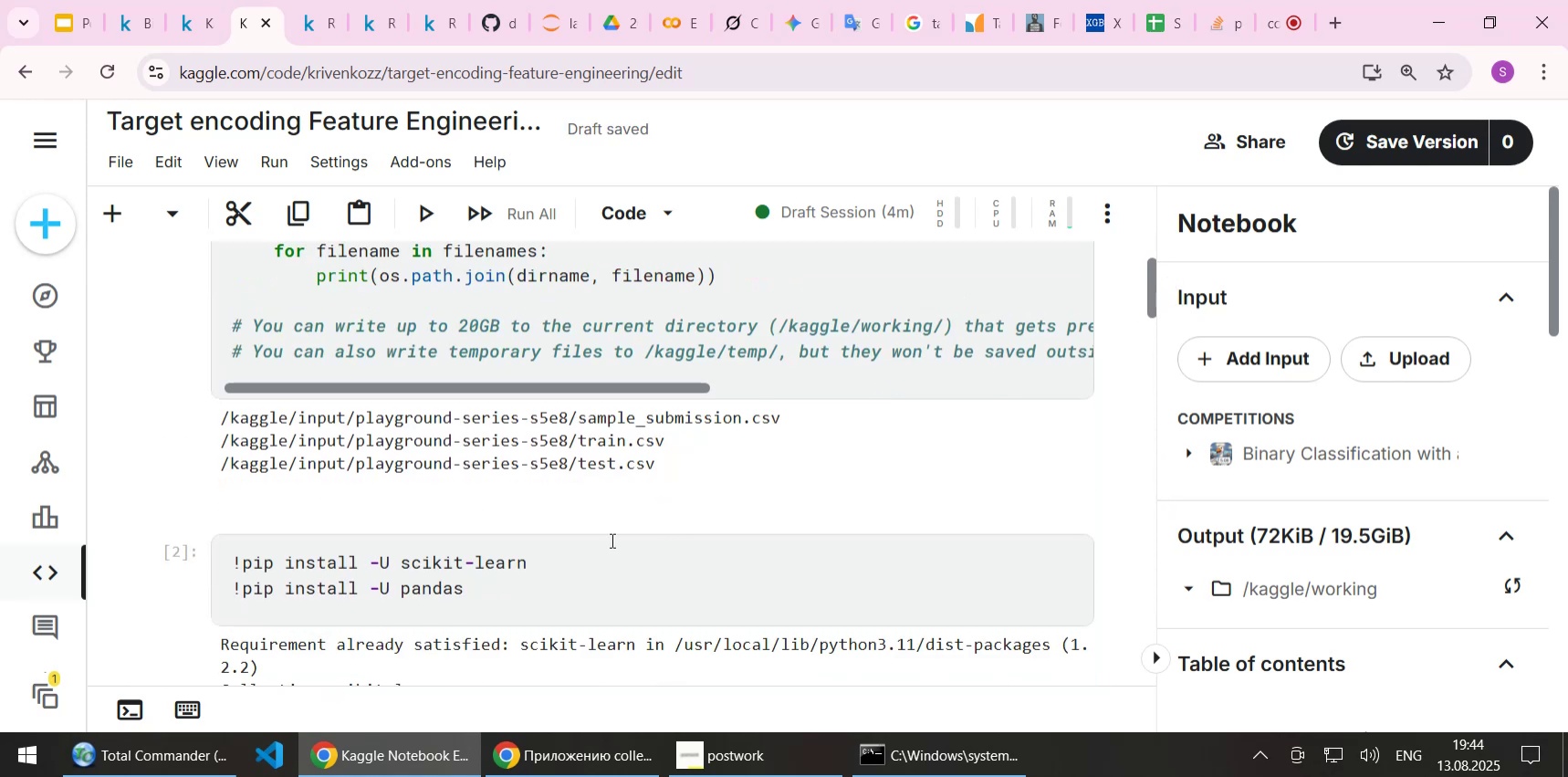 
scroll: coordinate [611, 540], scroll_direction: down, amount: 29.0
 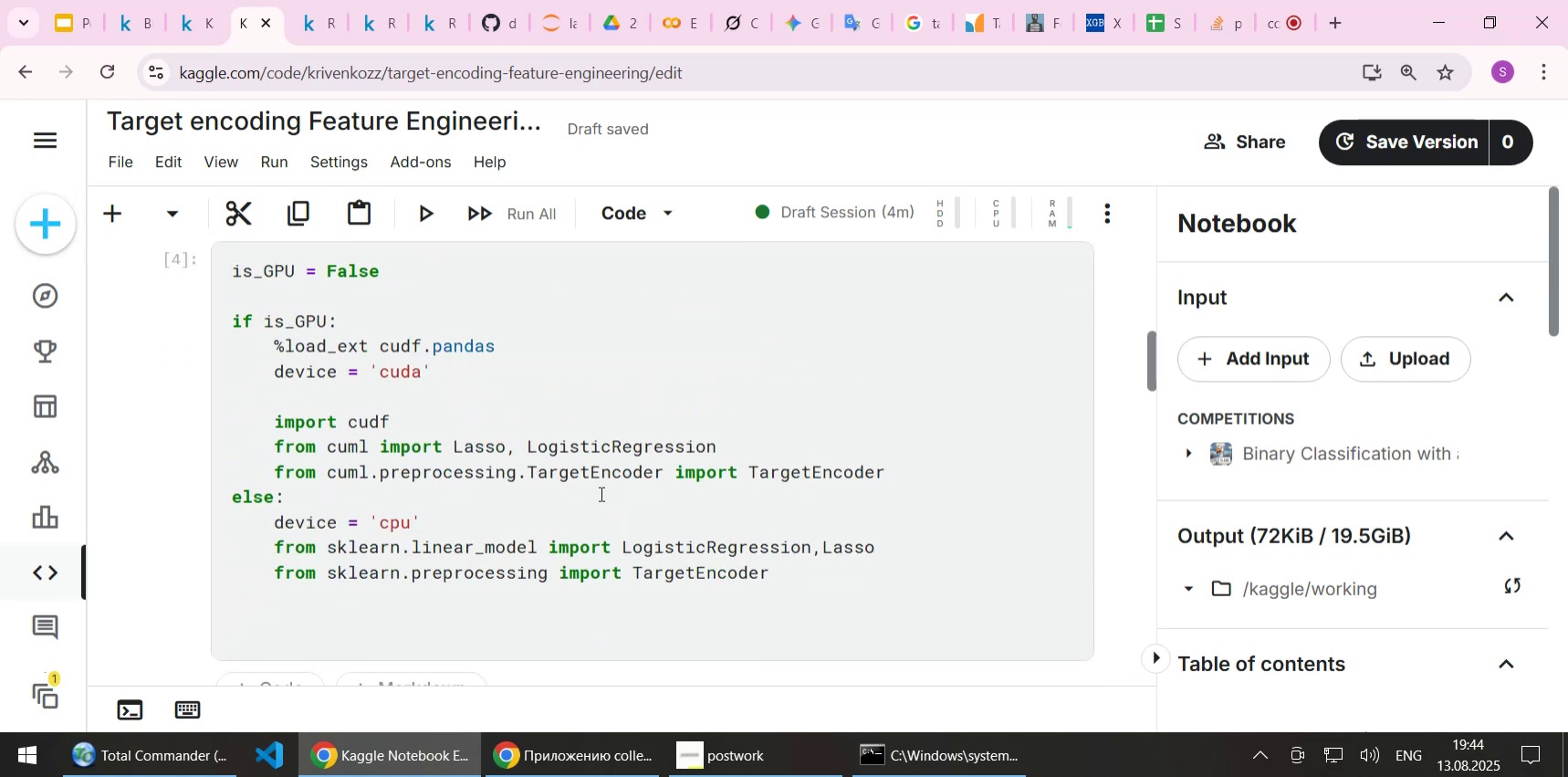 
left_click([587, 451])
 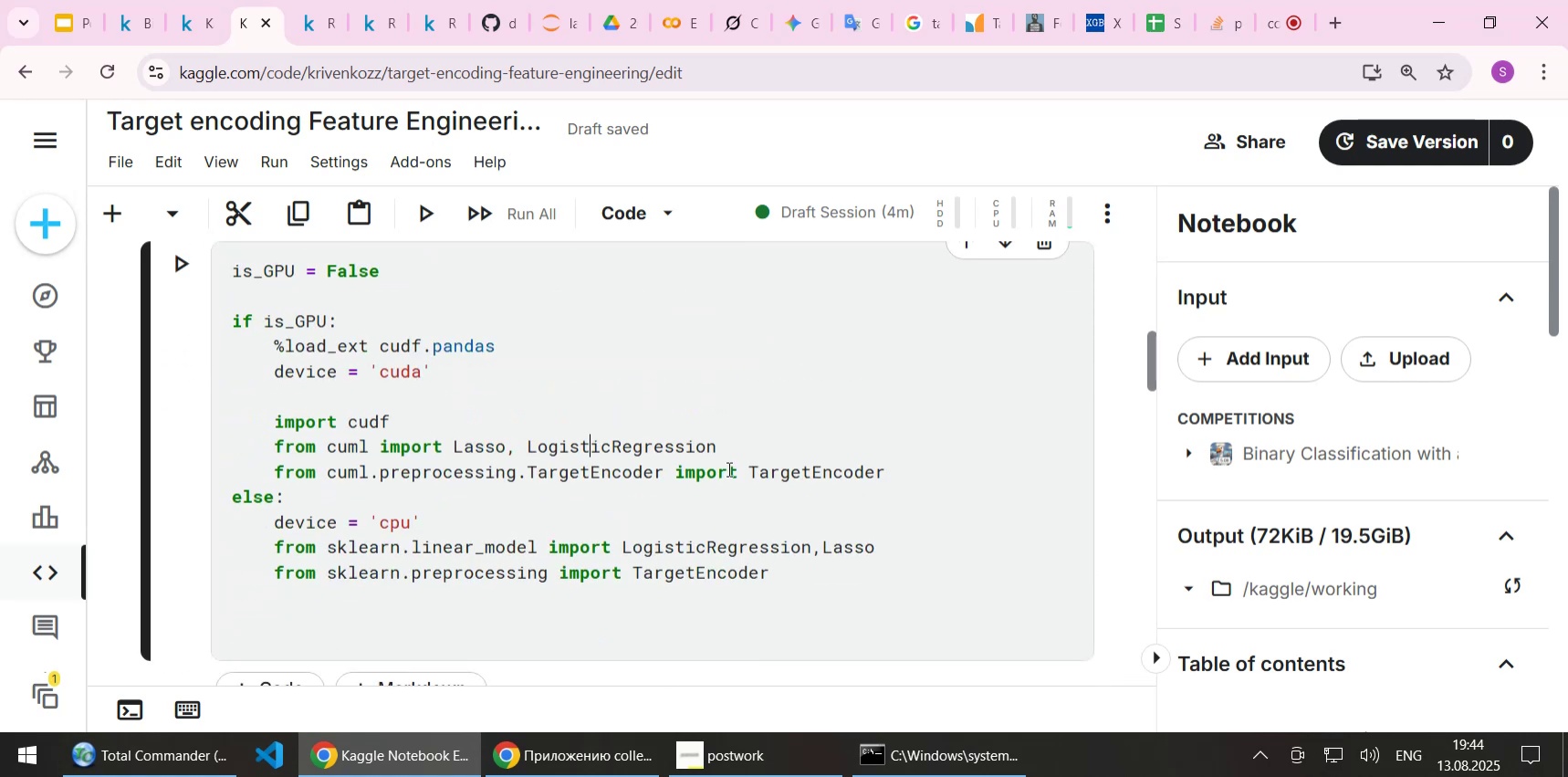 
key(ArrowUp)
 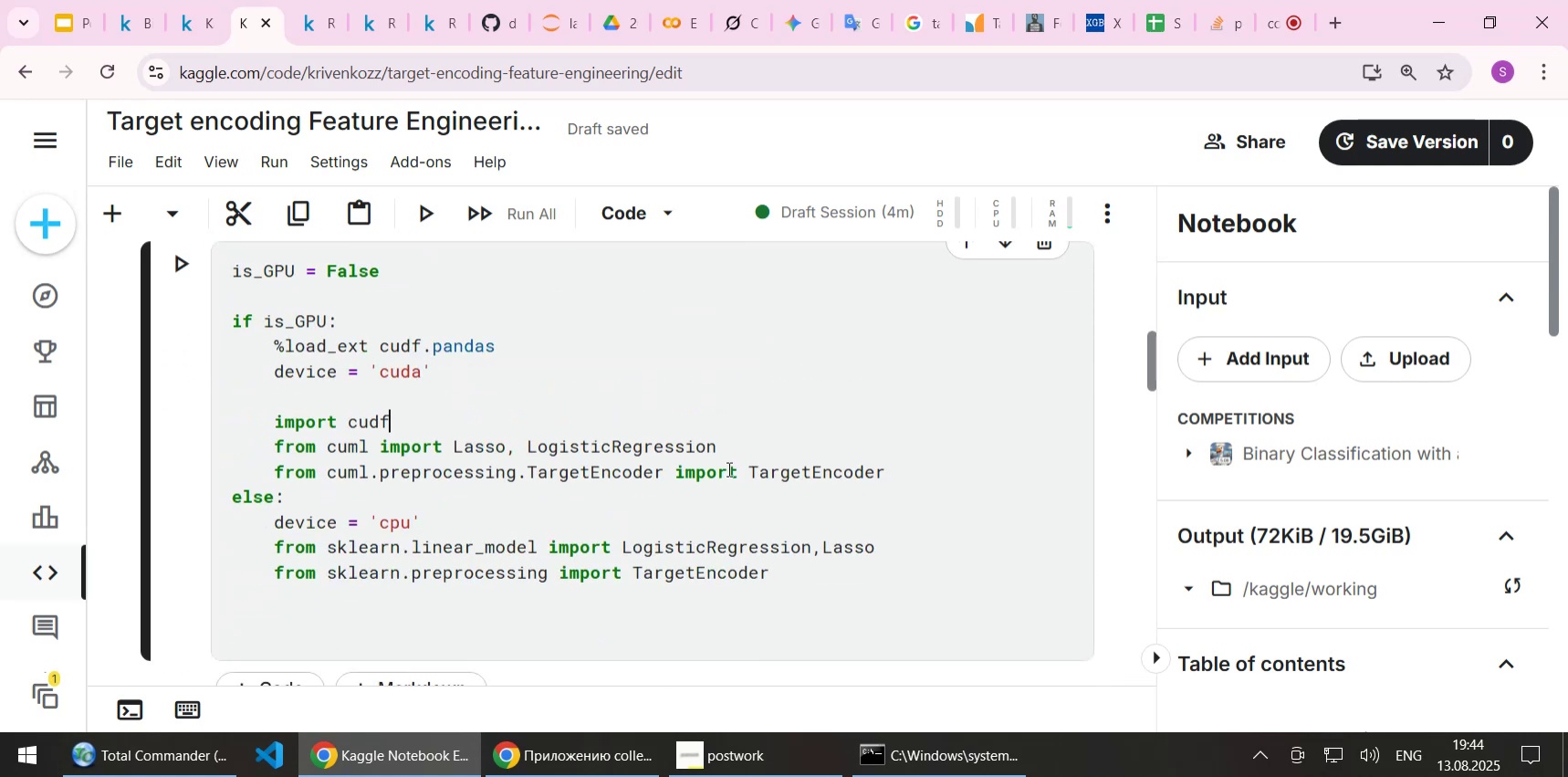 
key(Home)
 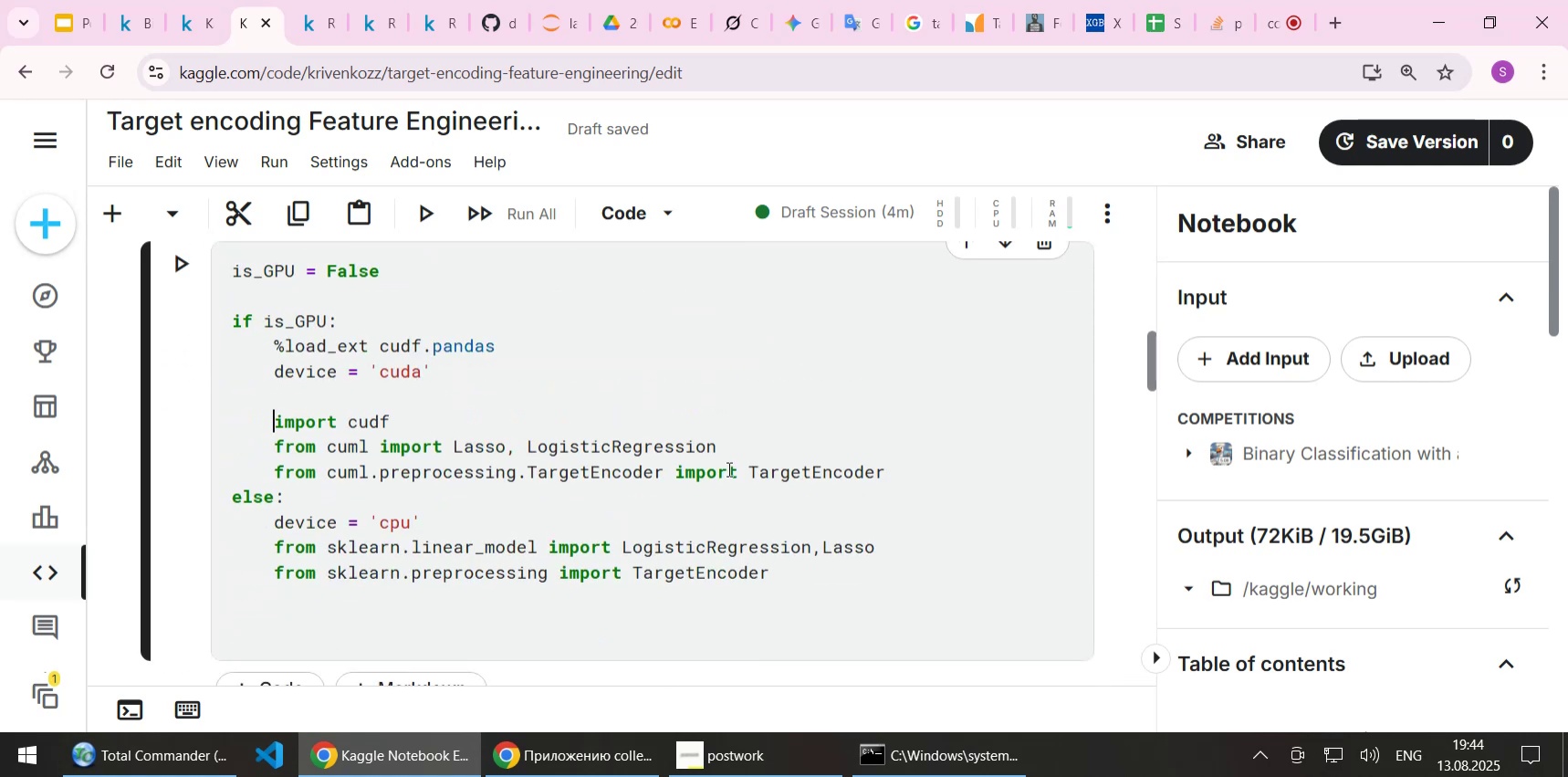 
key(Home)
 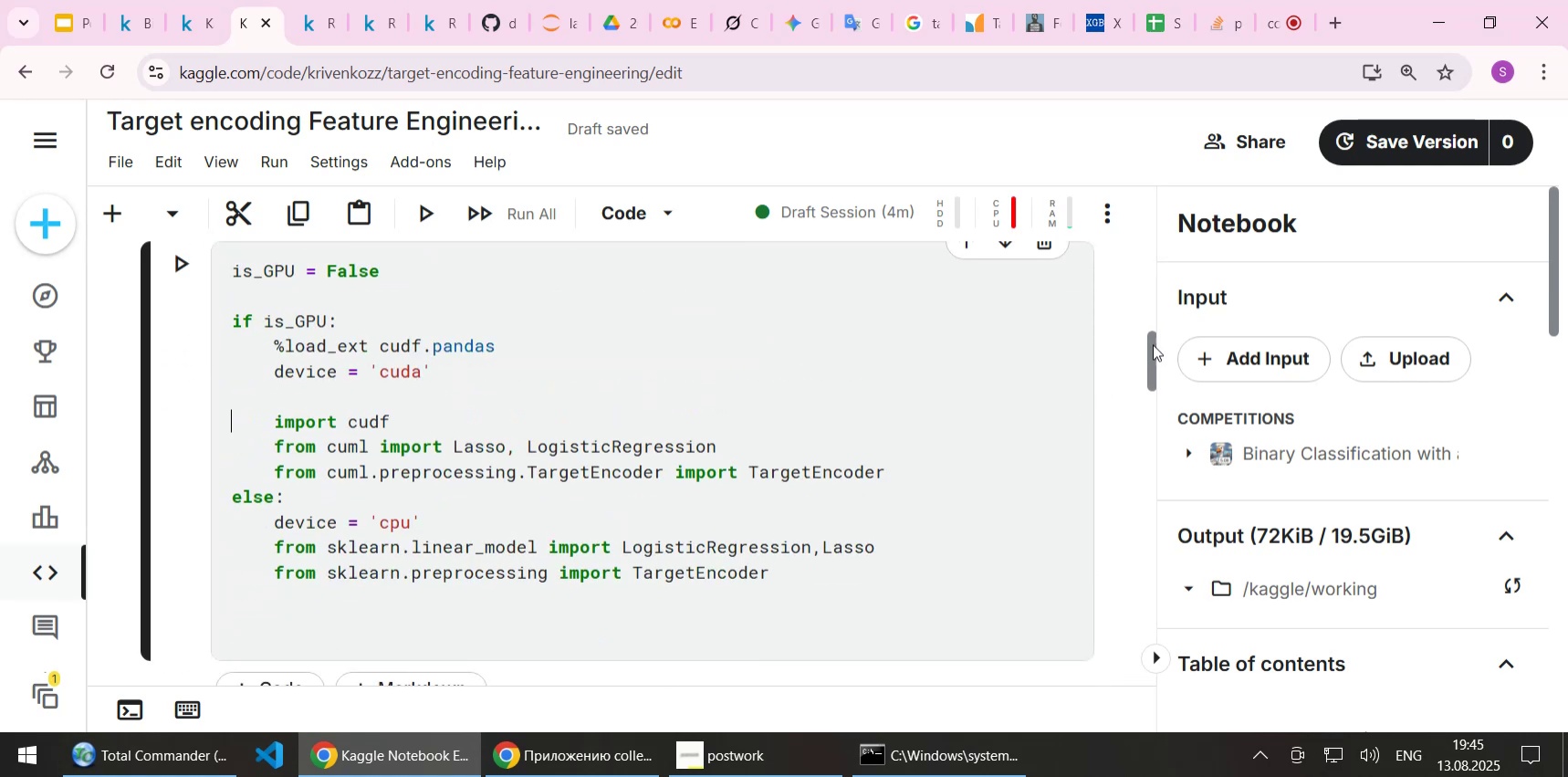 
wait(5.49)
 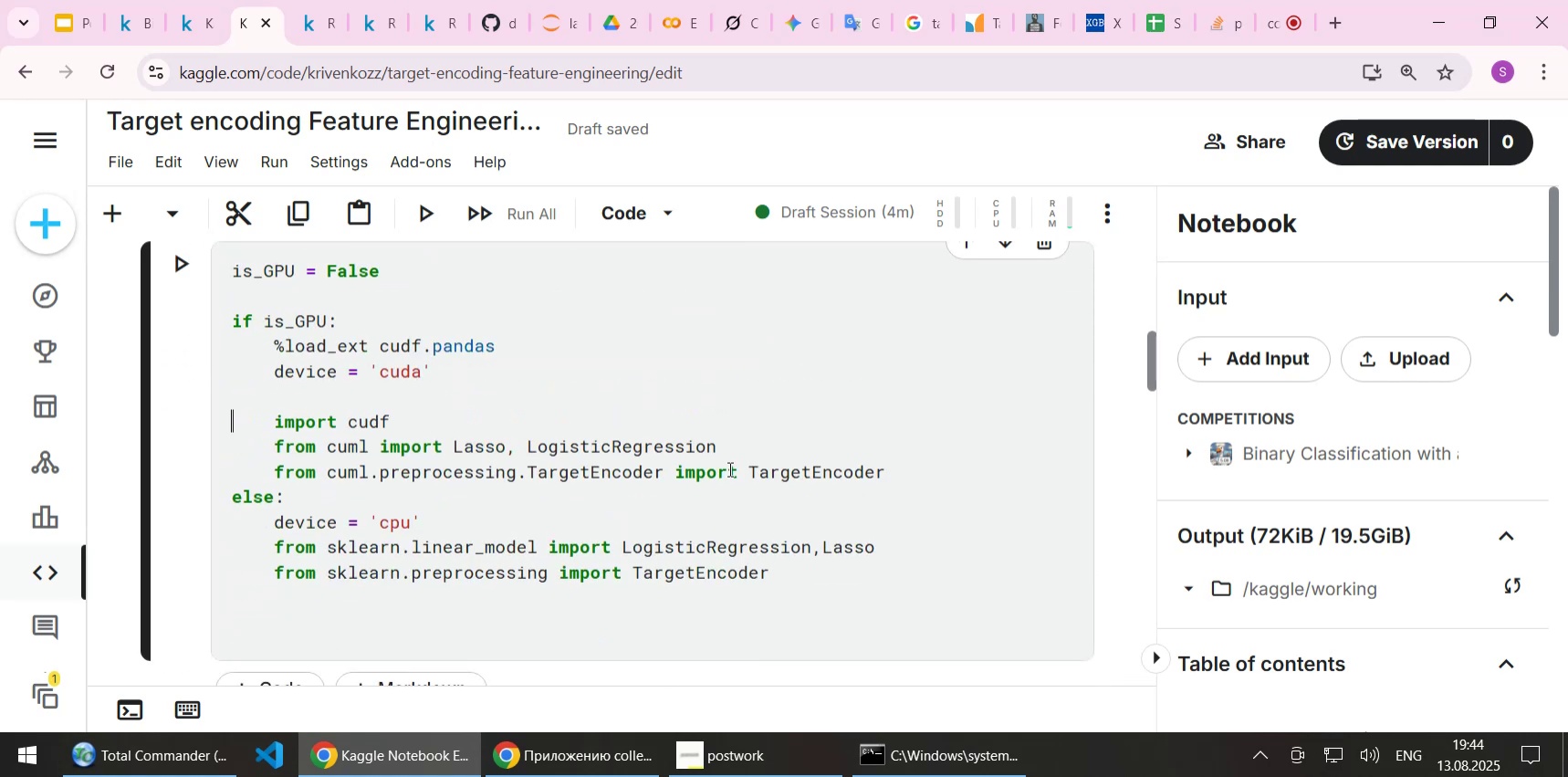 
left_click_drag(start_coordinate=[1153, 344], to_coordinate=[1155, 514])
 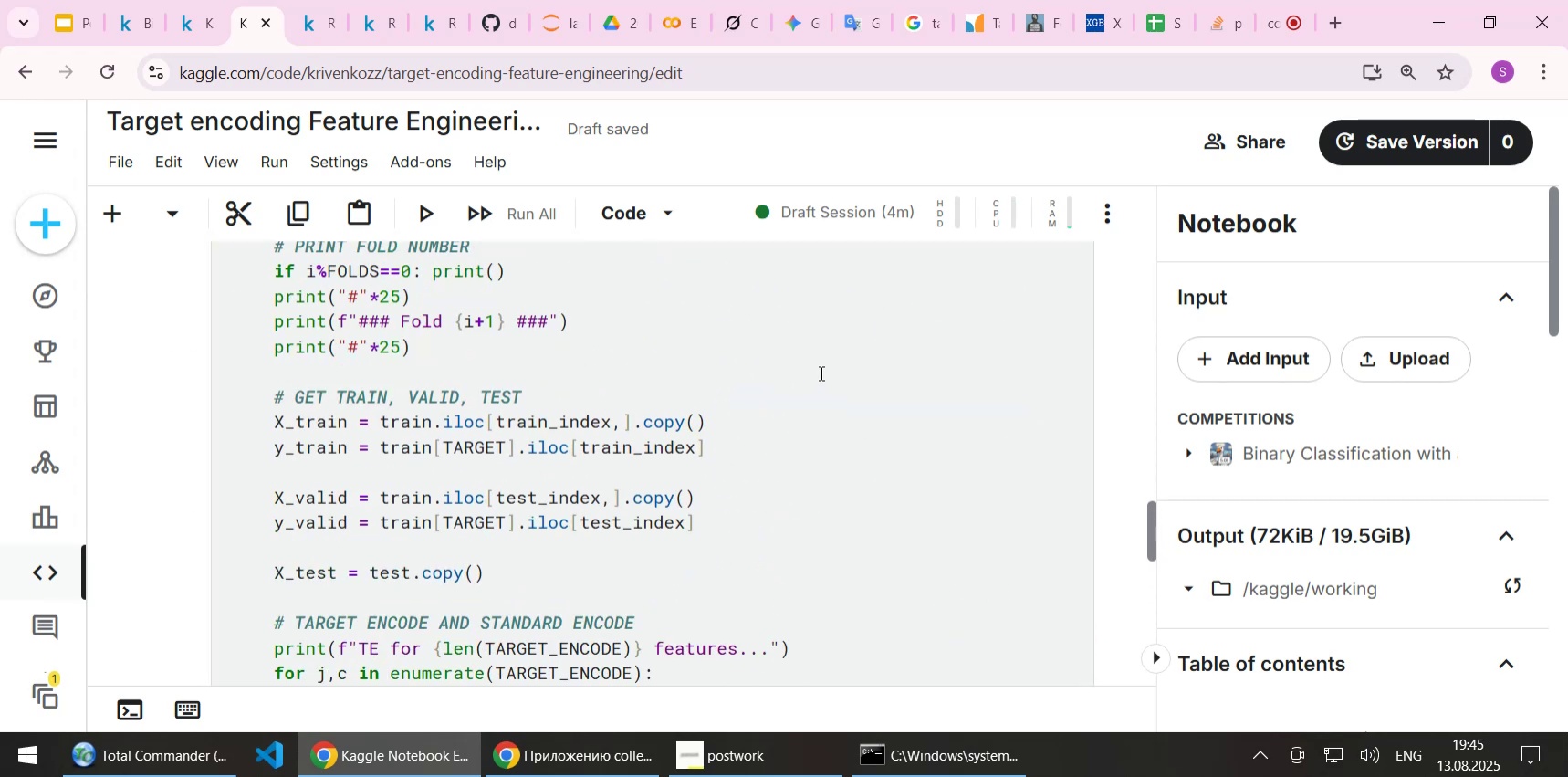 
left_click([820, 373])
 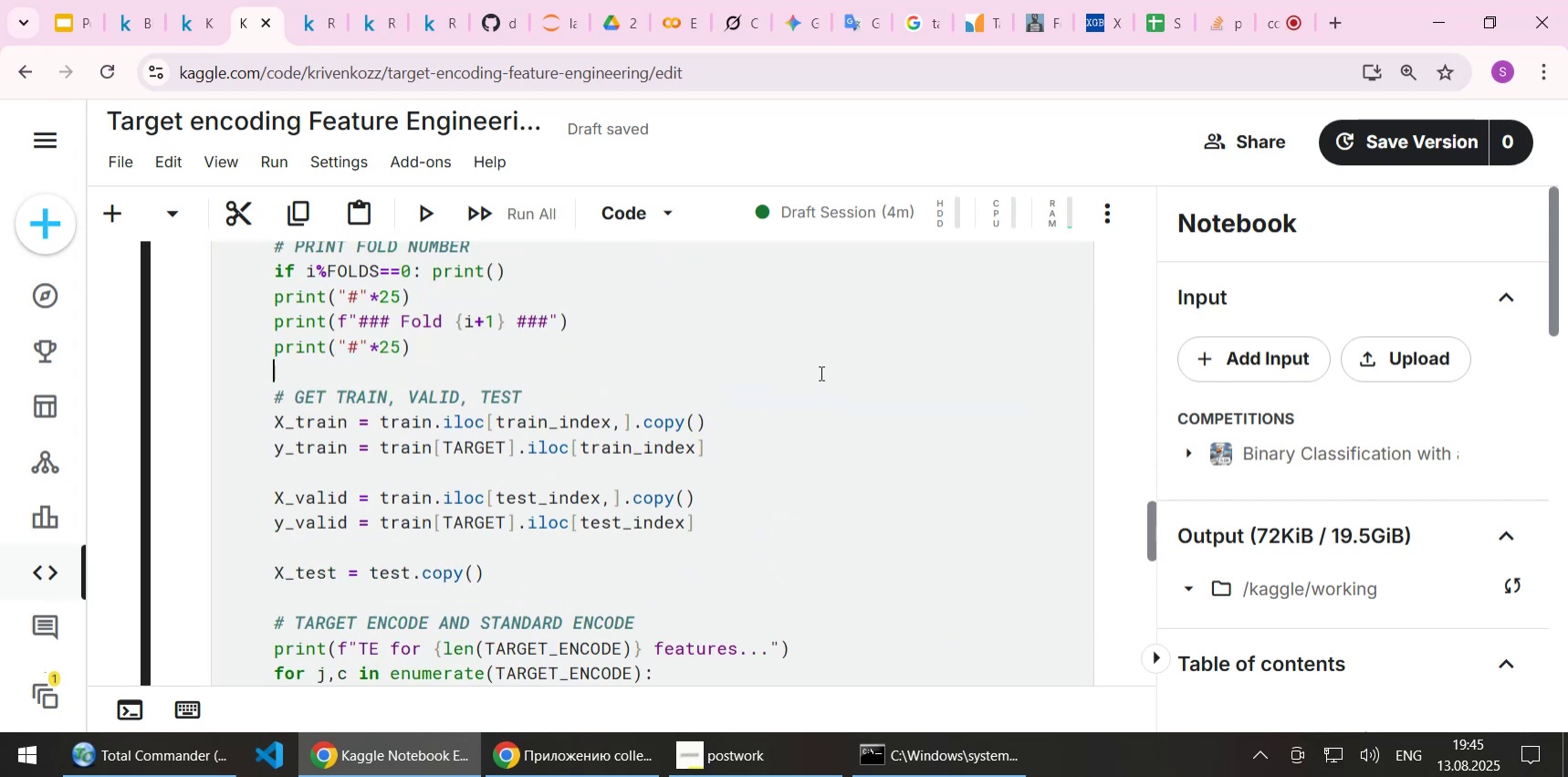 
scroll: coordinate [820, 373], scroll_direction: up, amount: 3.0
 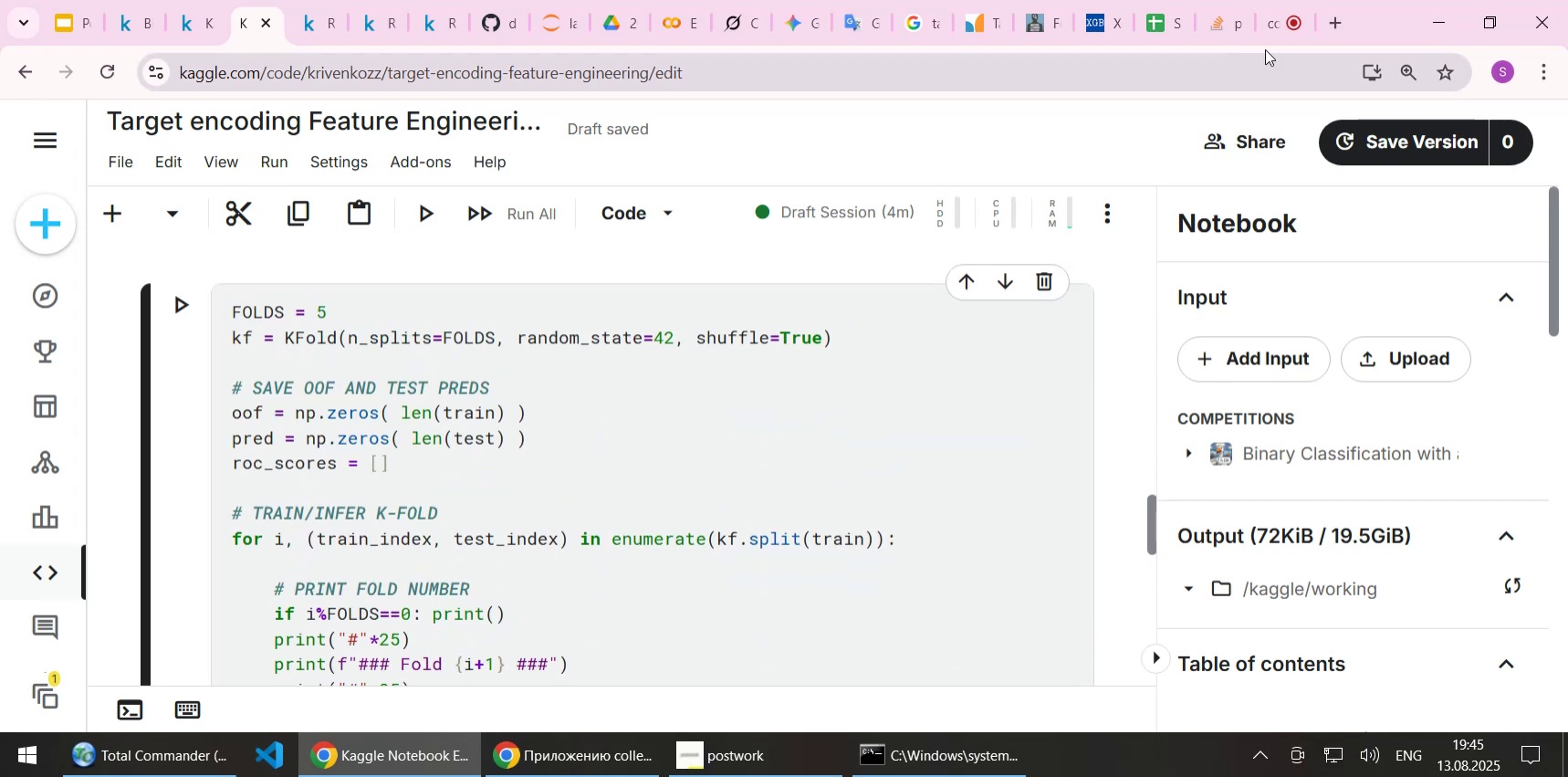 
left_click([1289, 31])
 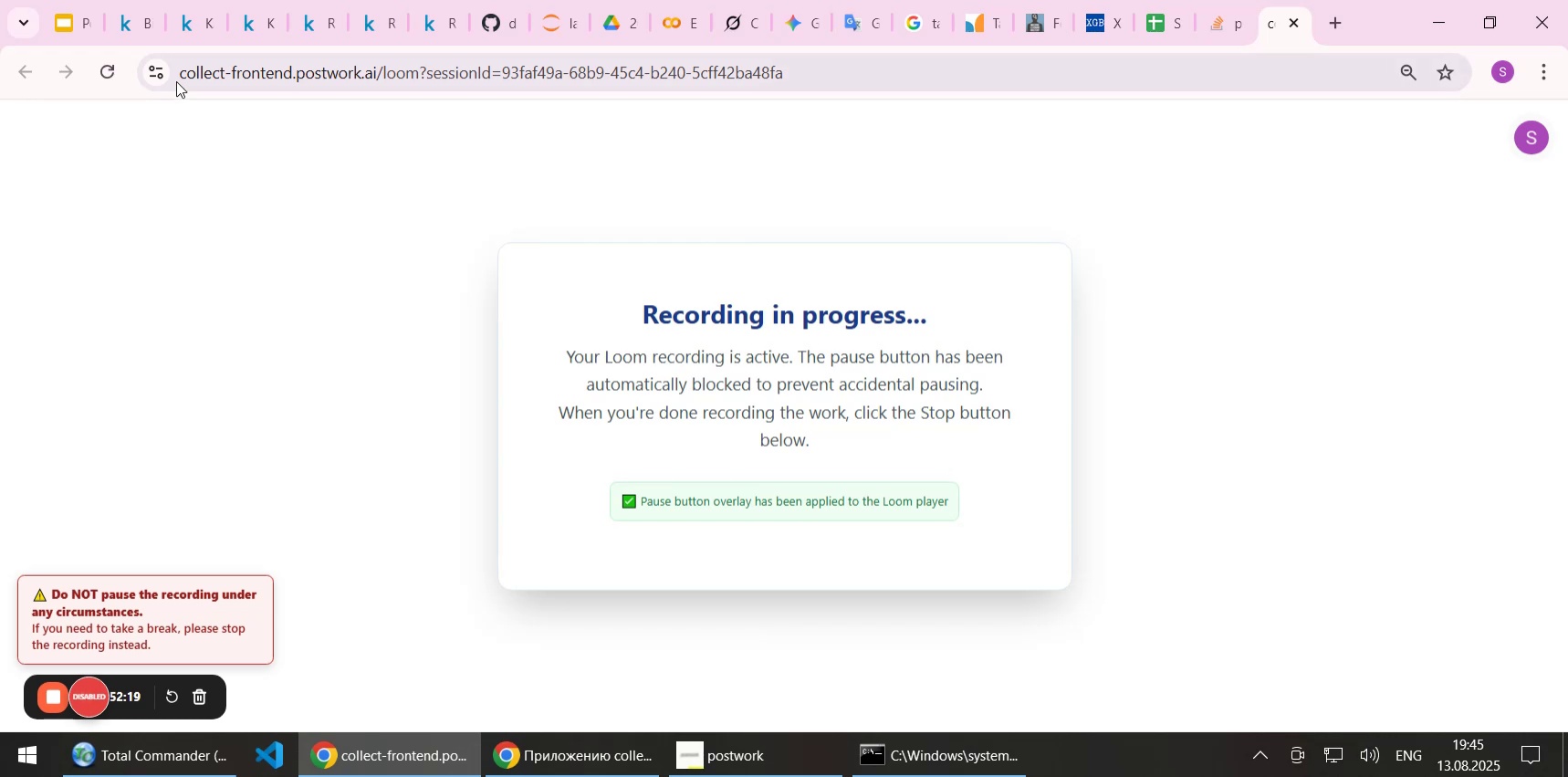 
left_click([195, 28])
 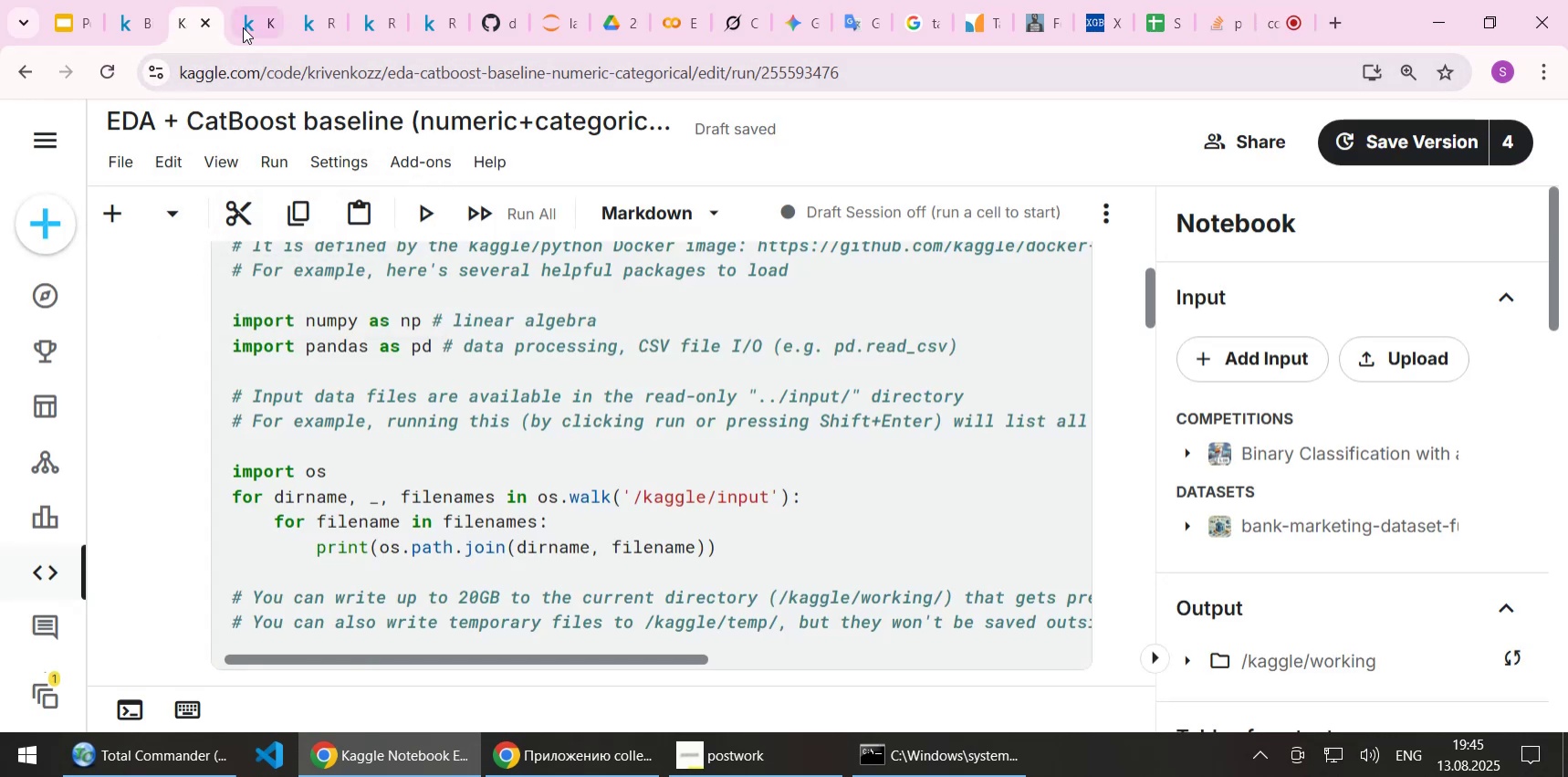 
left_click([246, 25])
 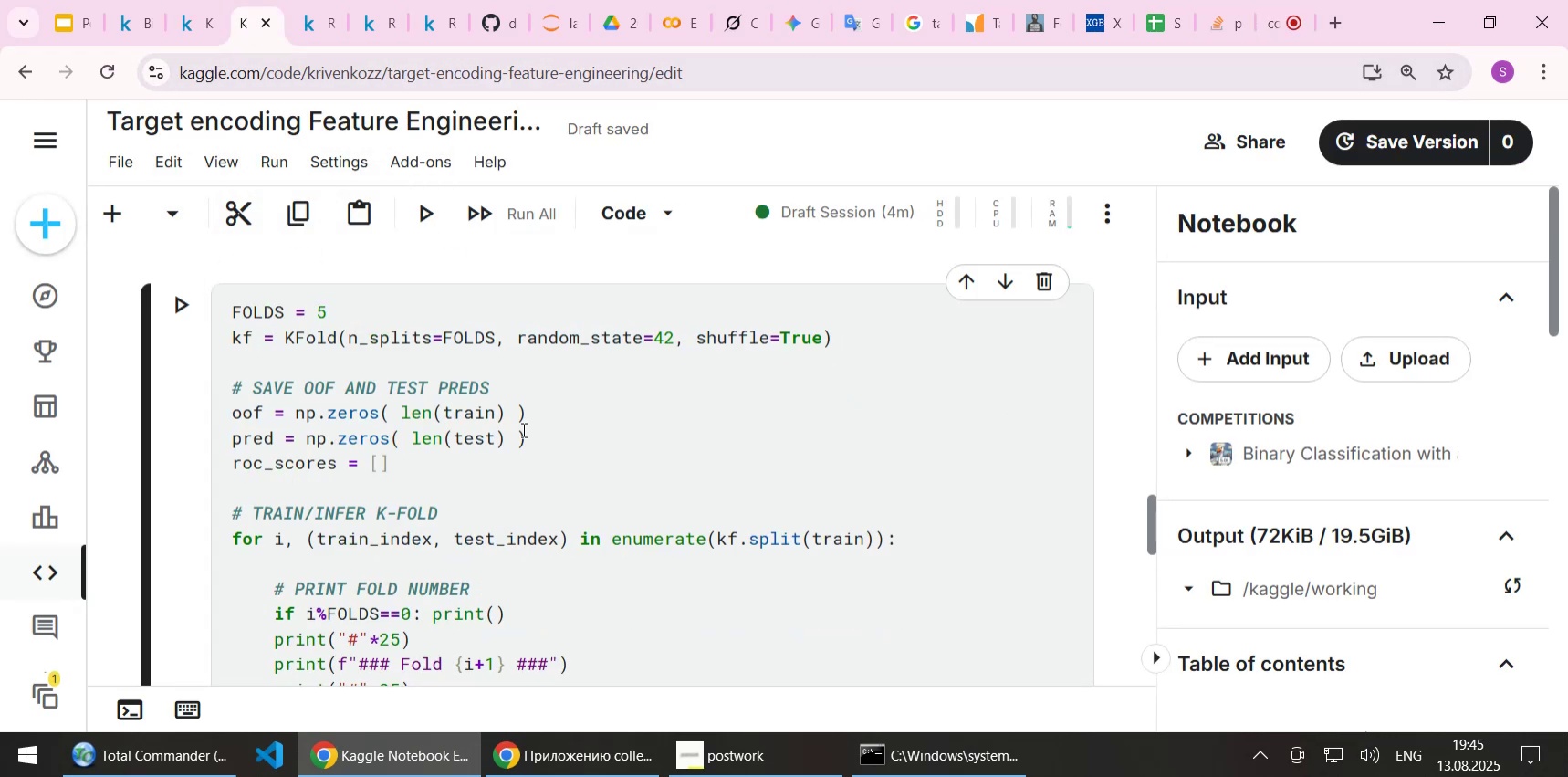 
left_click([611, 428])
 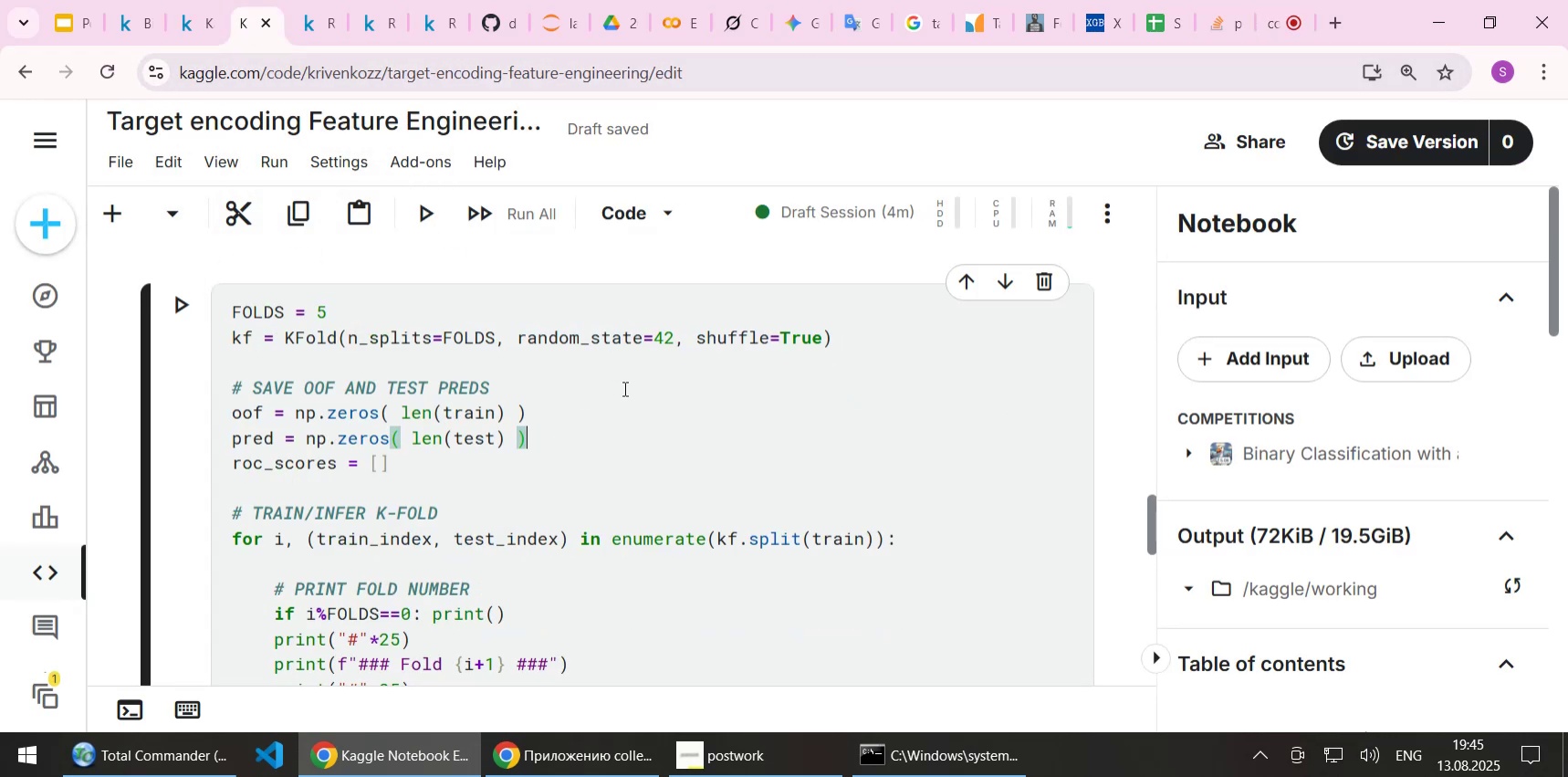 
wait(6.12)
 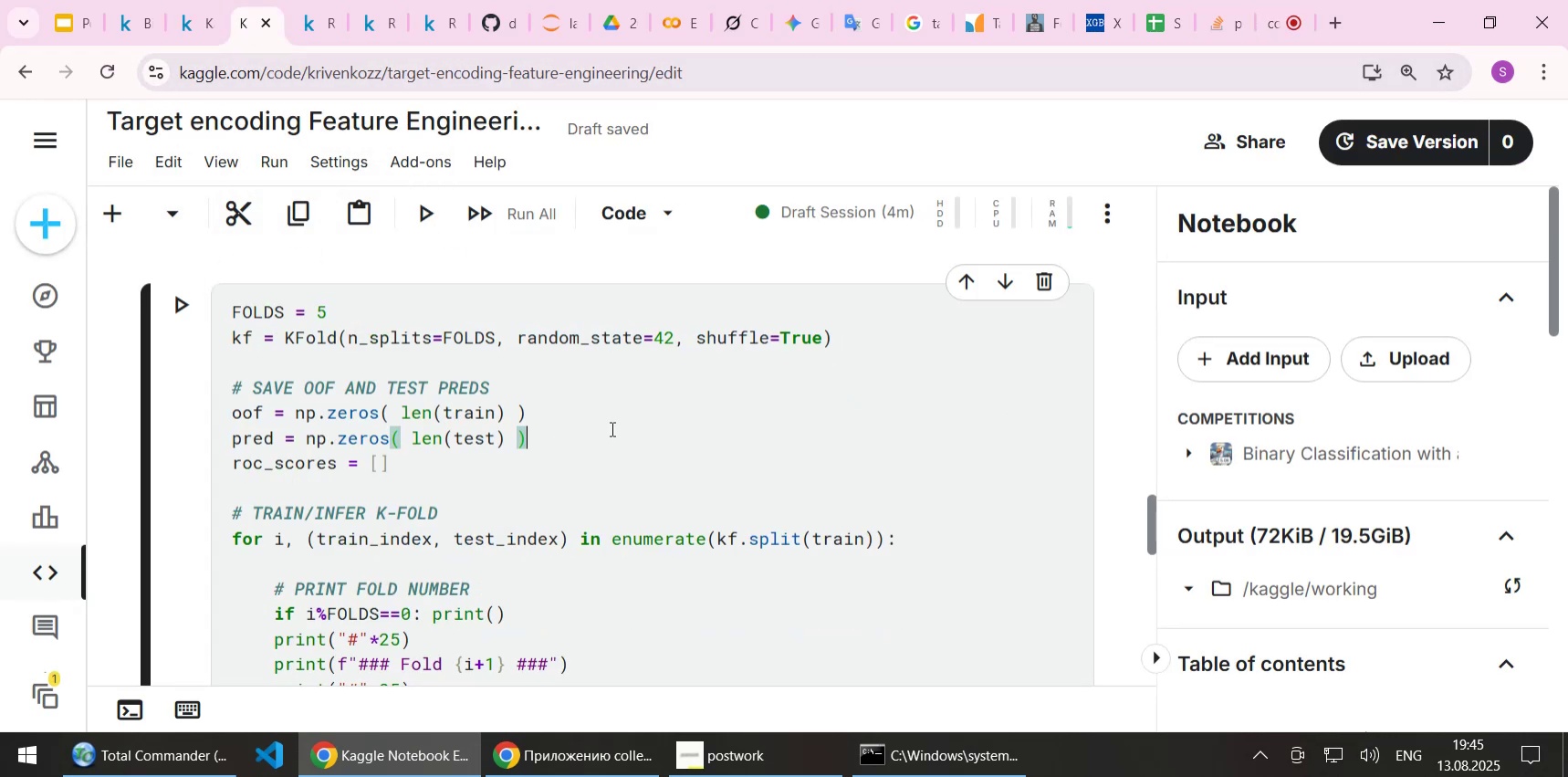 
left_click([732, 757])
 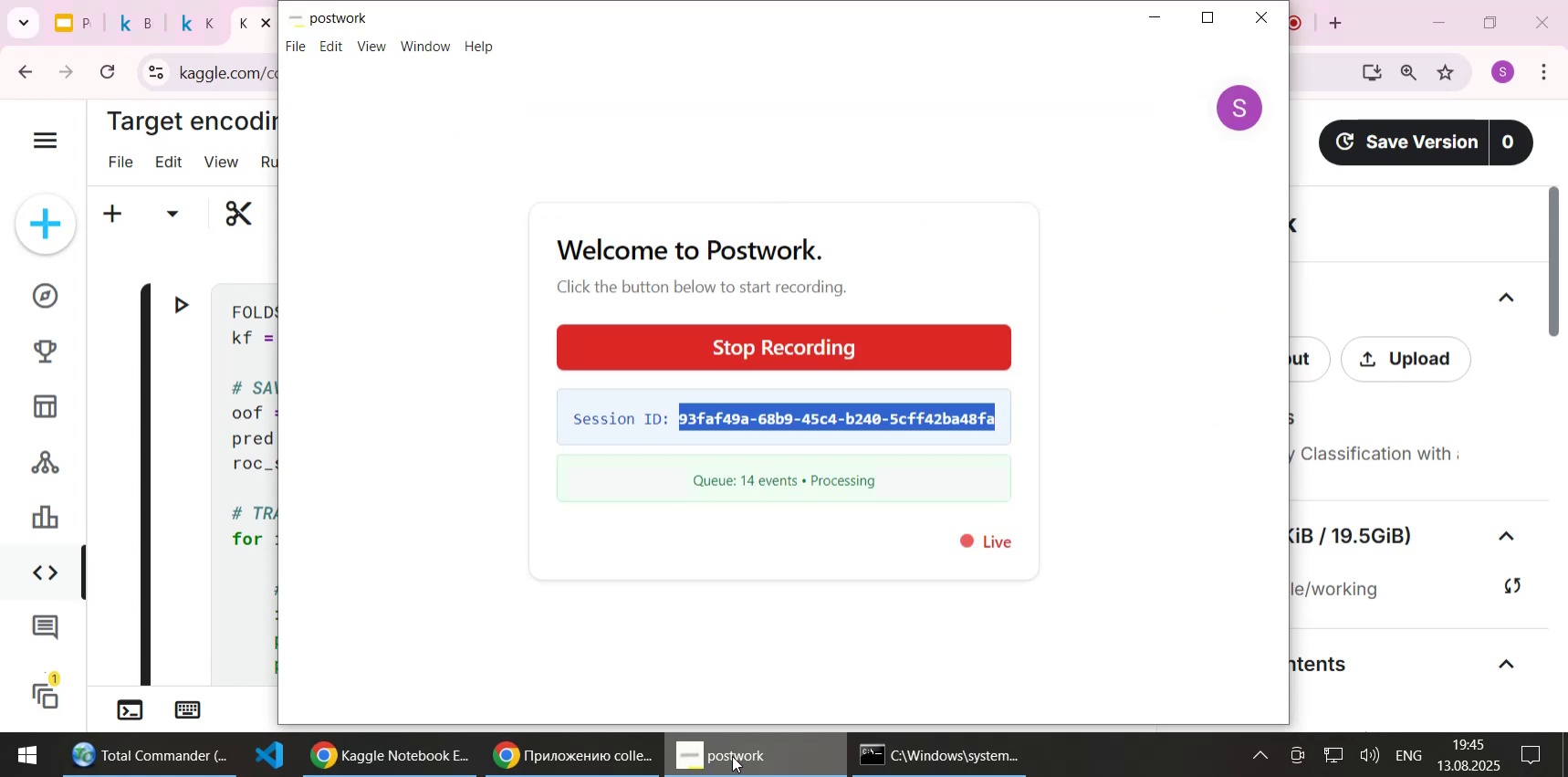 
left_click([732, 753])
 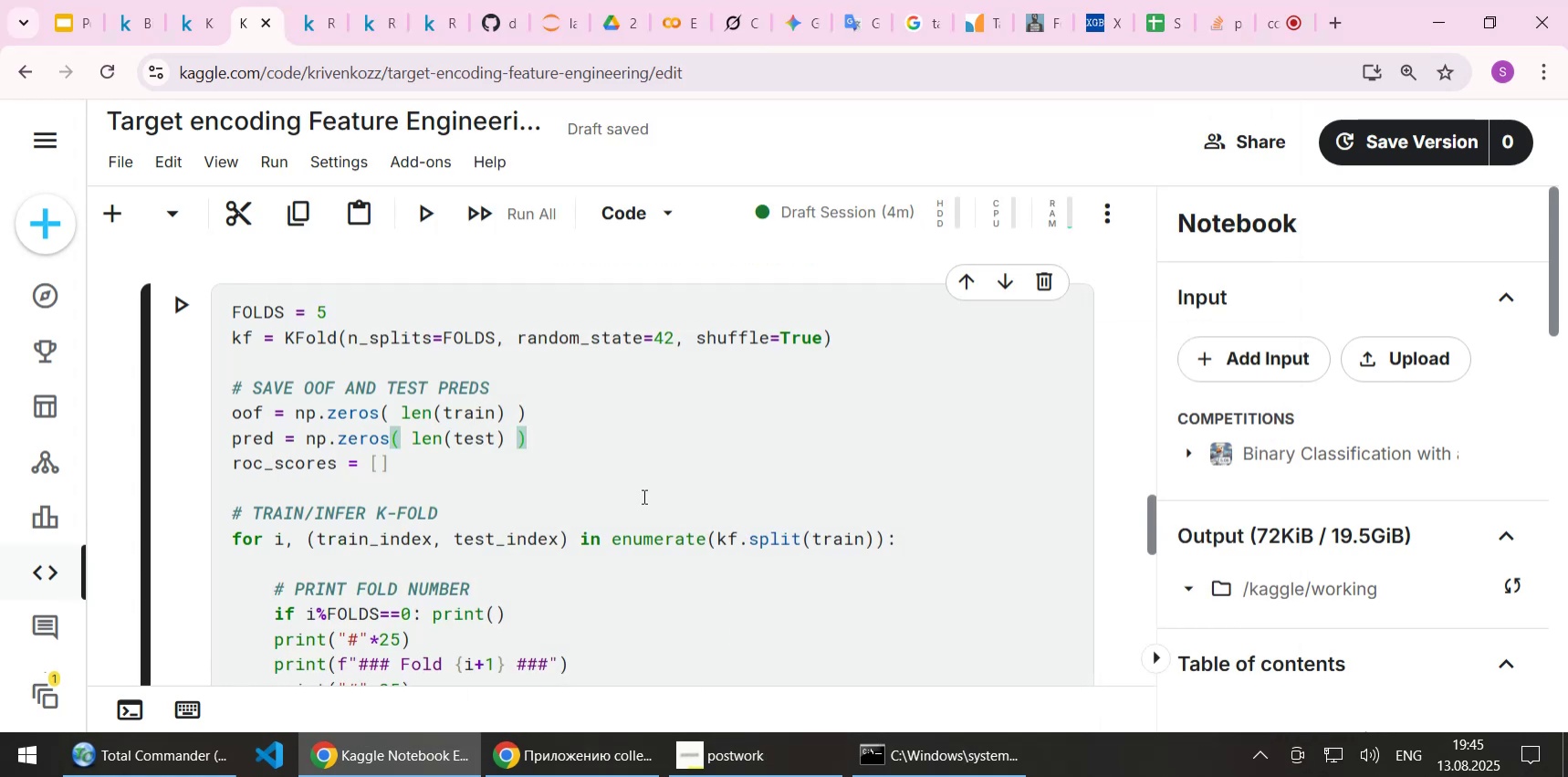 
left_click([599, 450])
 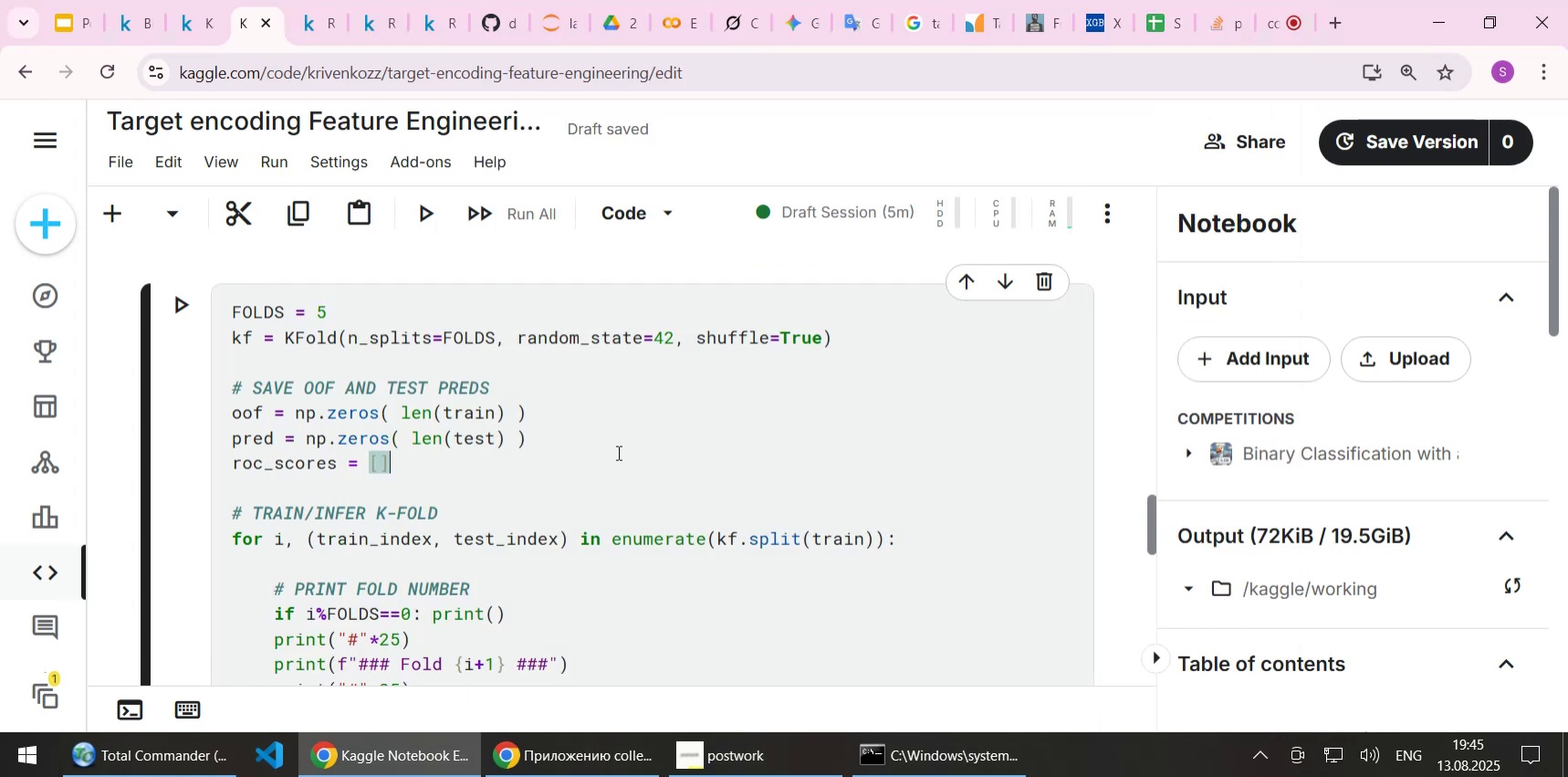 
scroll: coordinate [658, 454], scroll_direction: down, amount: 1.0
 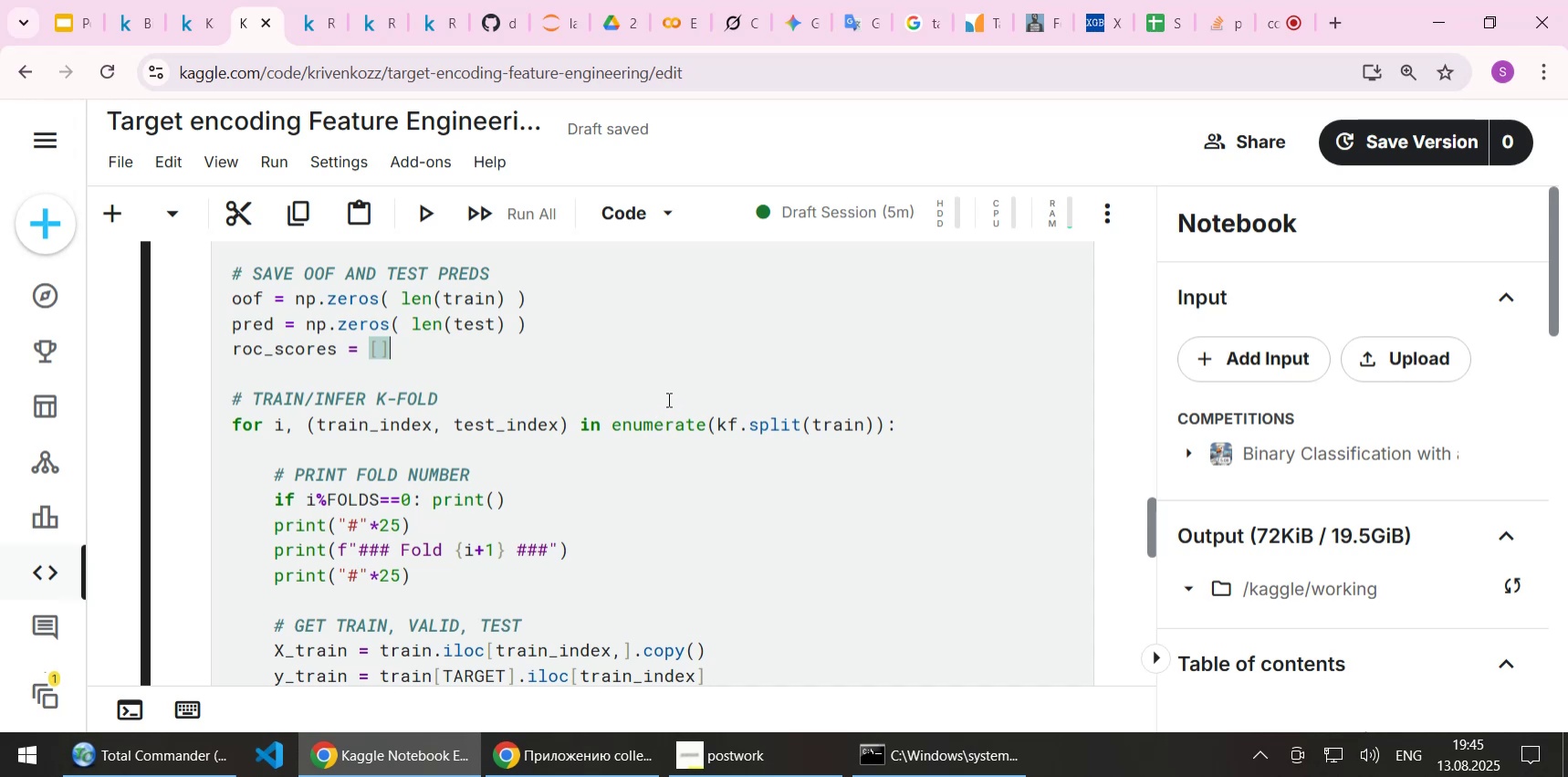 
wait(10.97)
 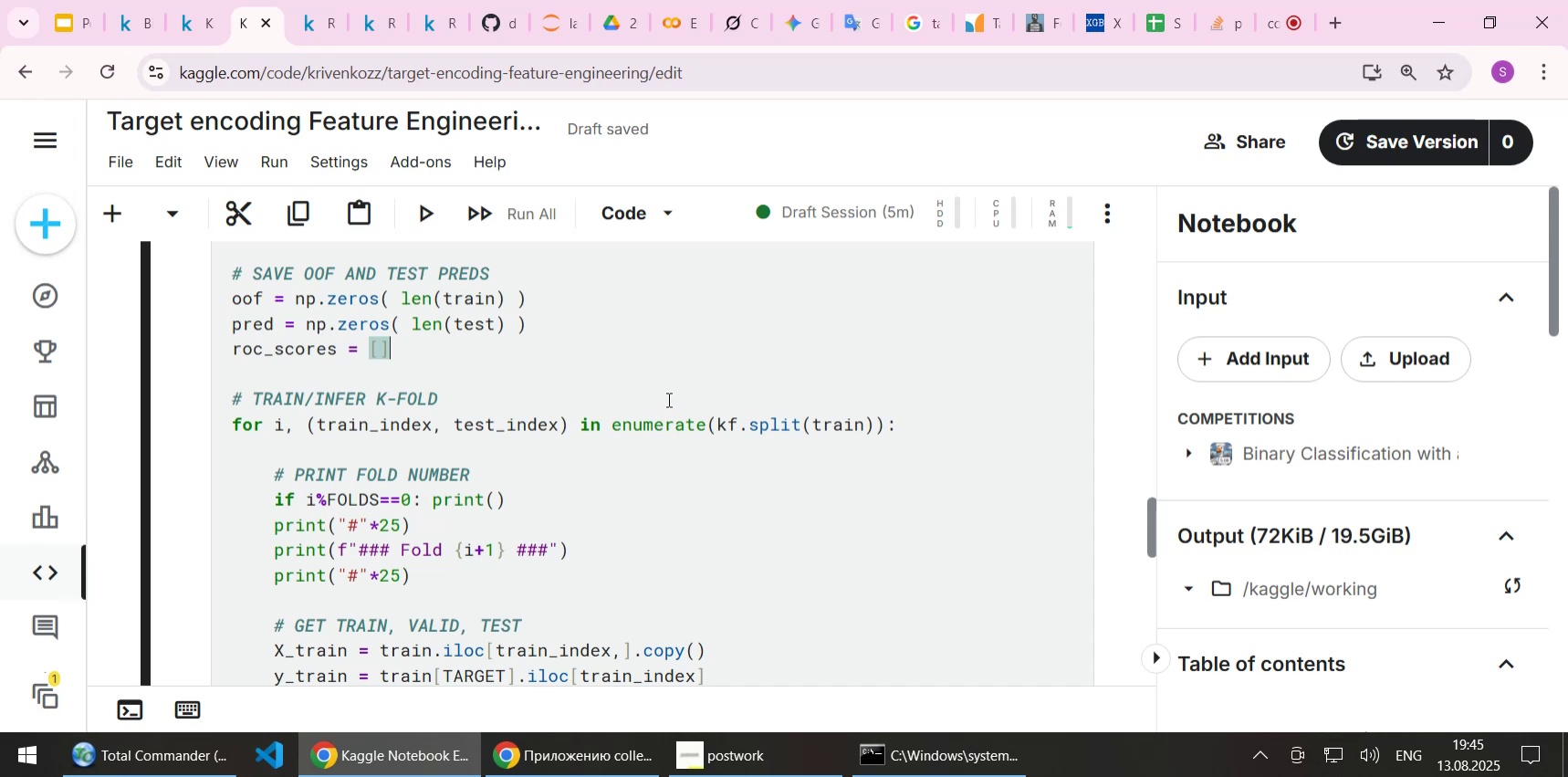 
scroll: coordinate [667, 404], scroll_direction: down, amount: 1.0
 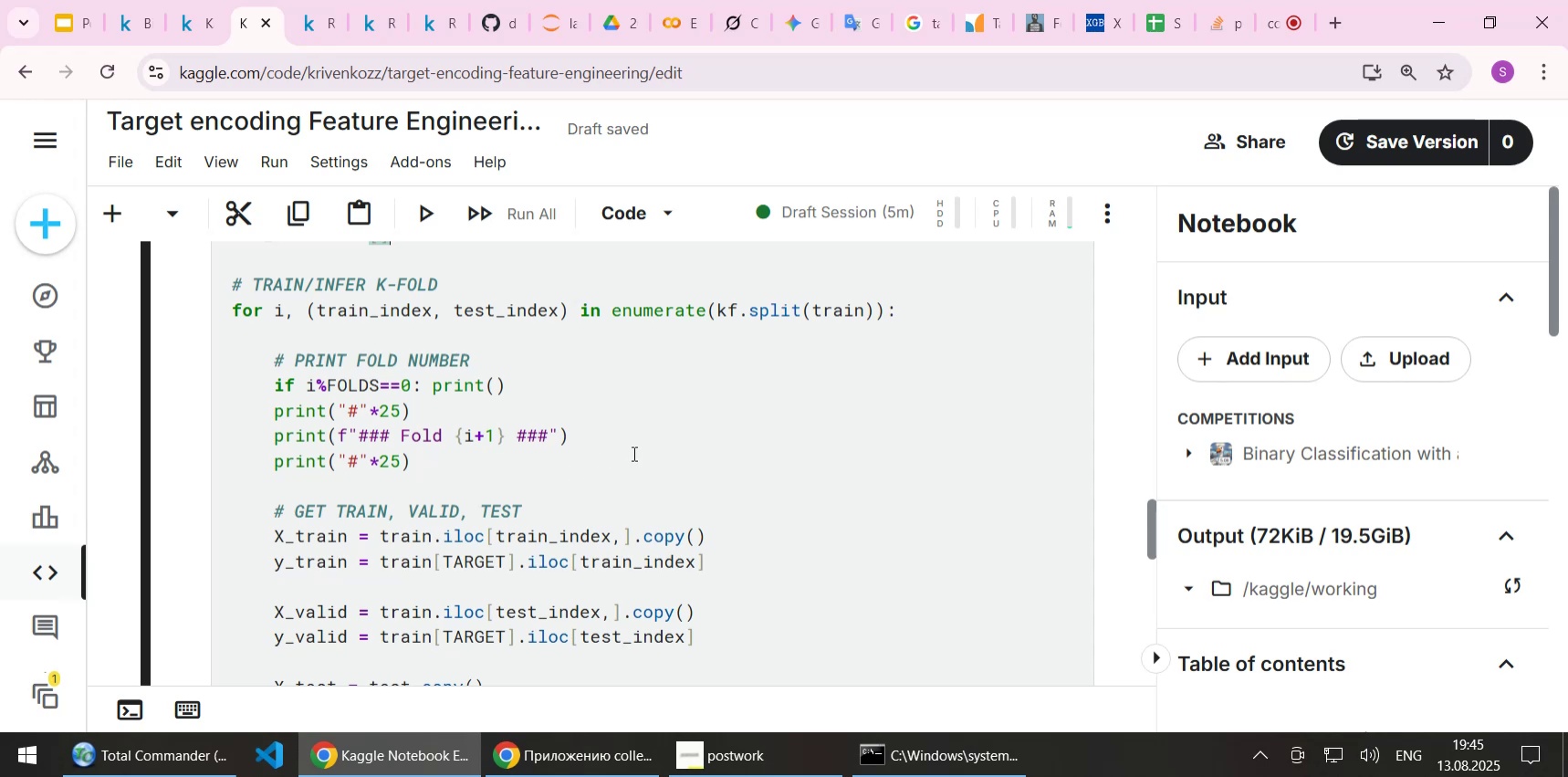 
wait(21.55)
 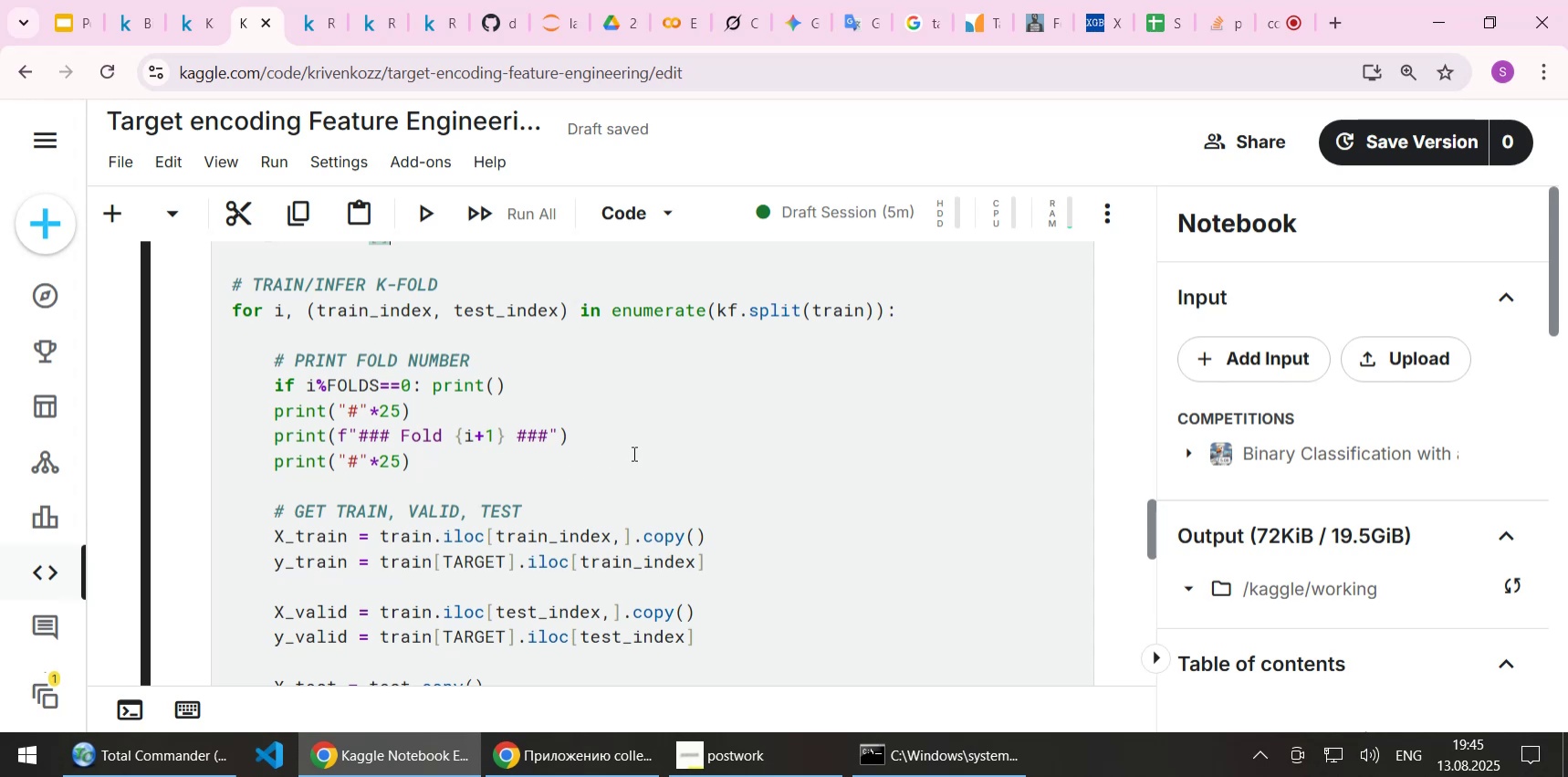 
scroll: coordinate [766, 374], scroll_direction: down, amount: 10.0
 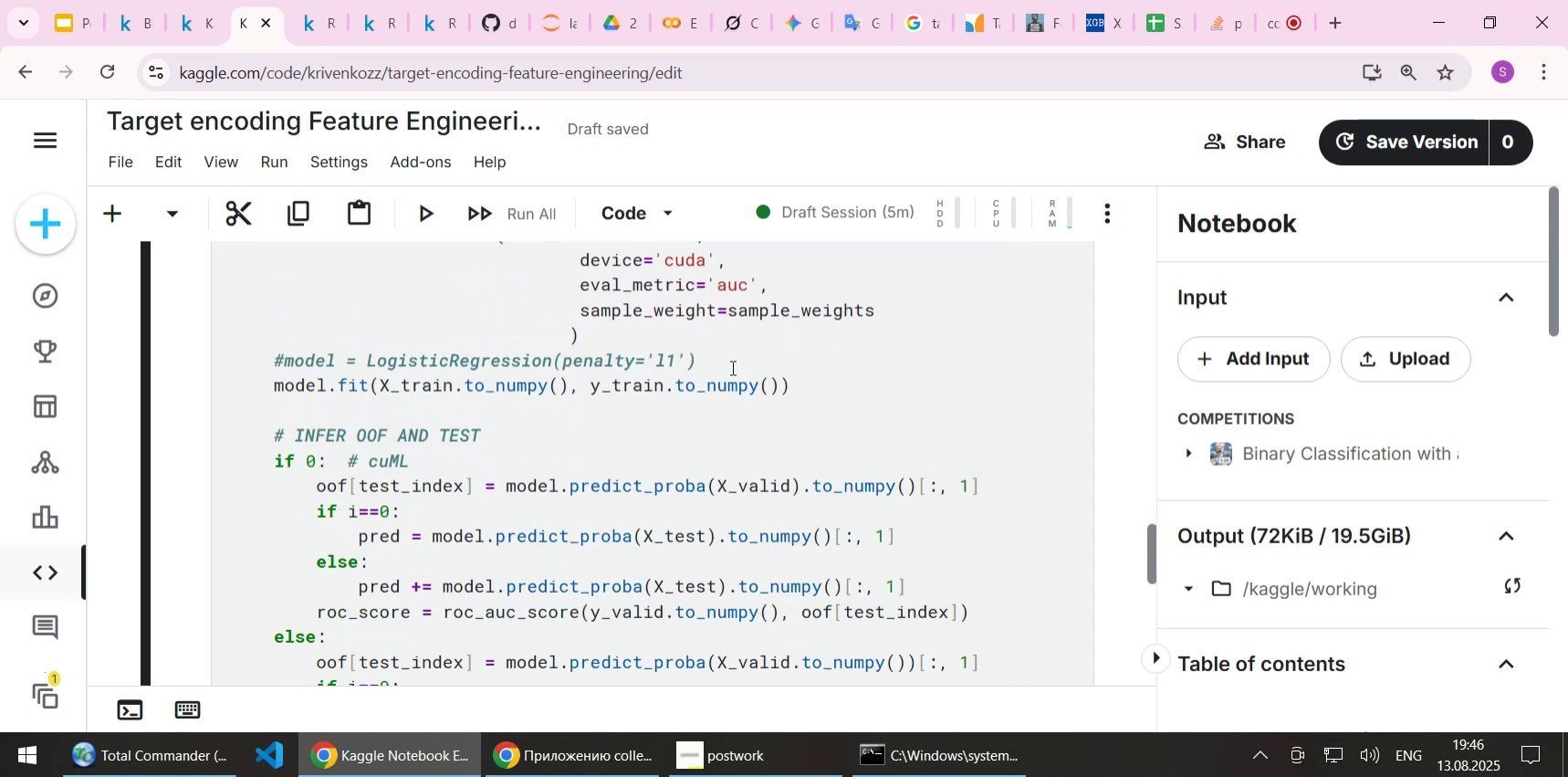 
left_click([665, 336])
 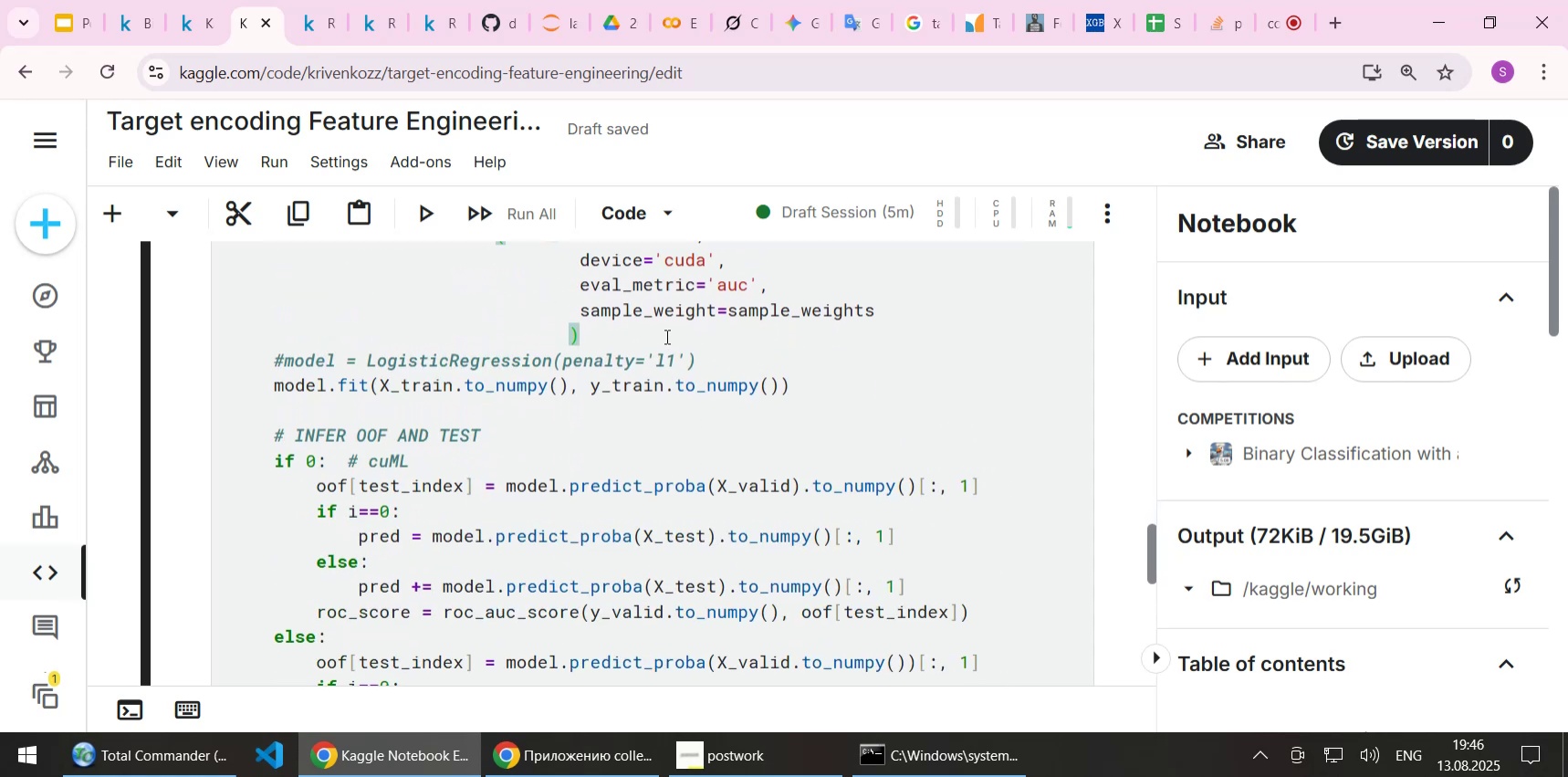 
scroll: coordinate [665, 336], scroll_direction: down, amount: 3.0
 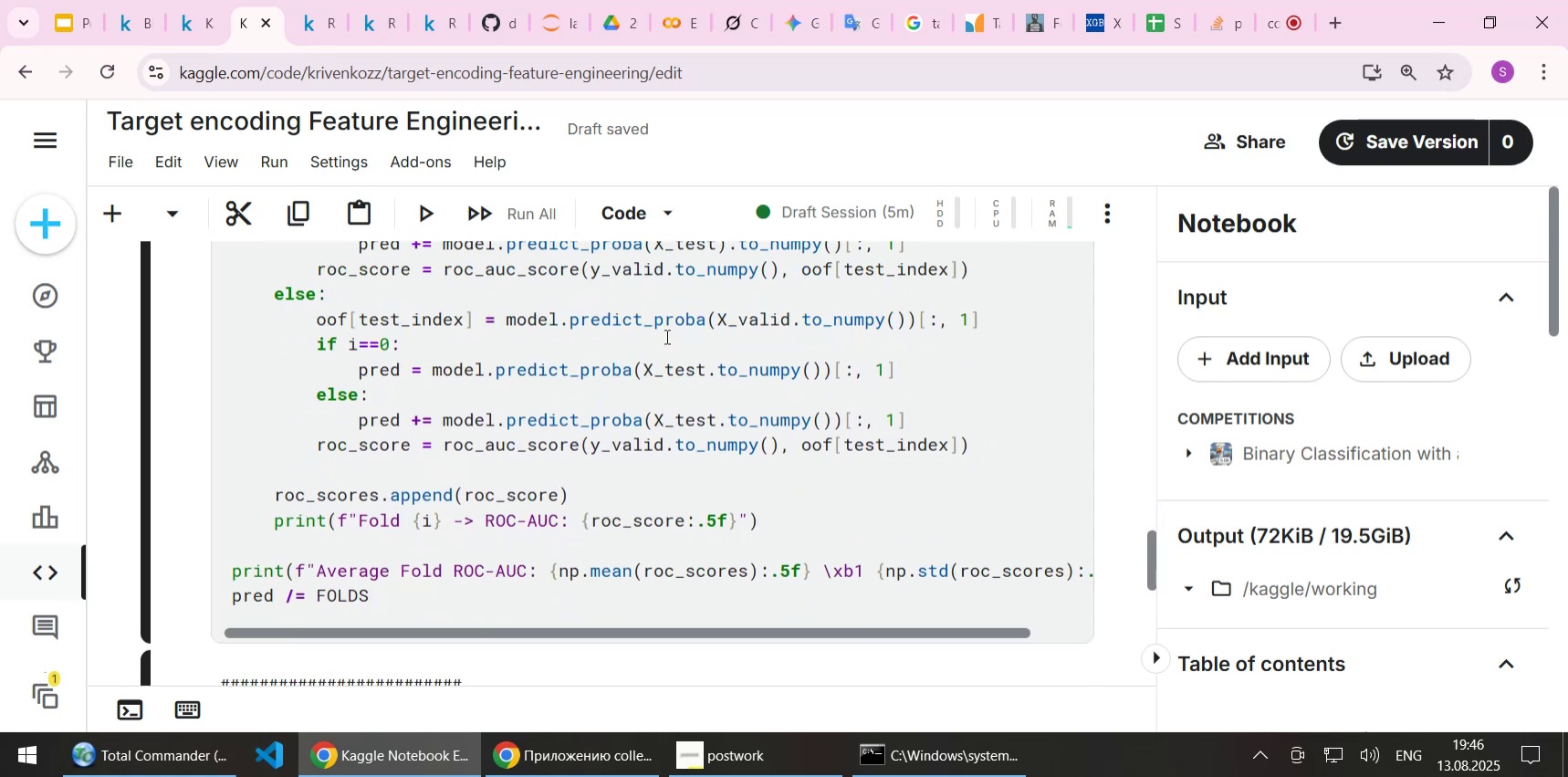 
scroll: coordinate [665, 336], scroll_direction: up, amount: 7.0
 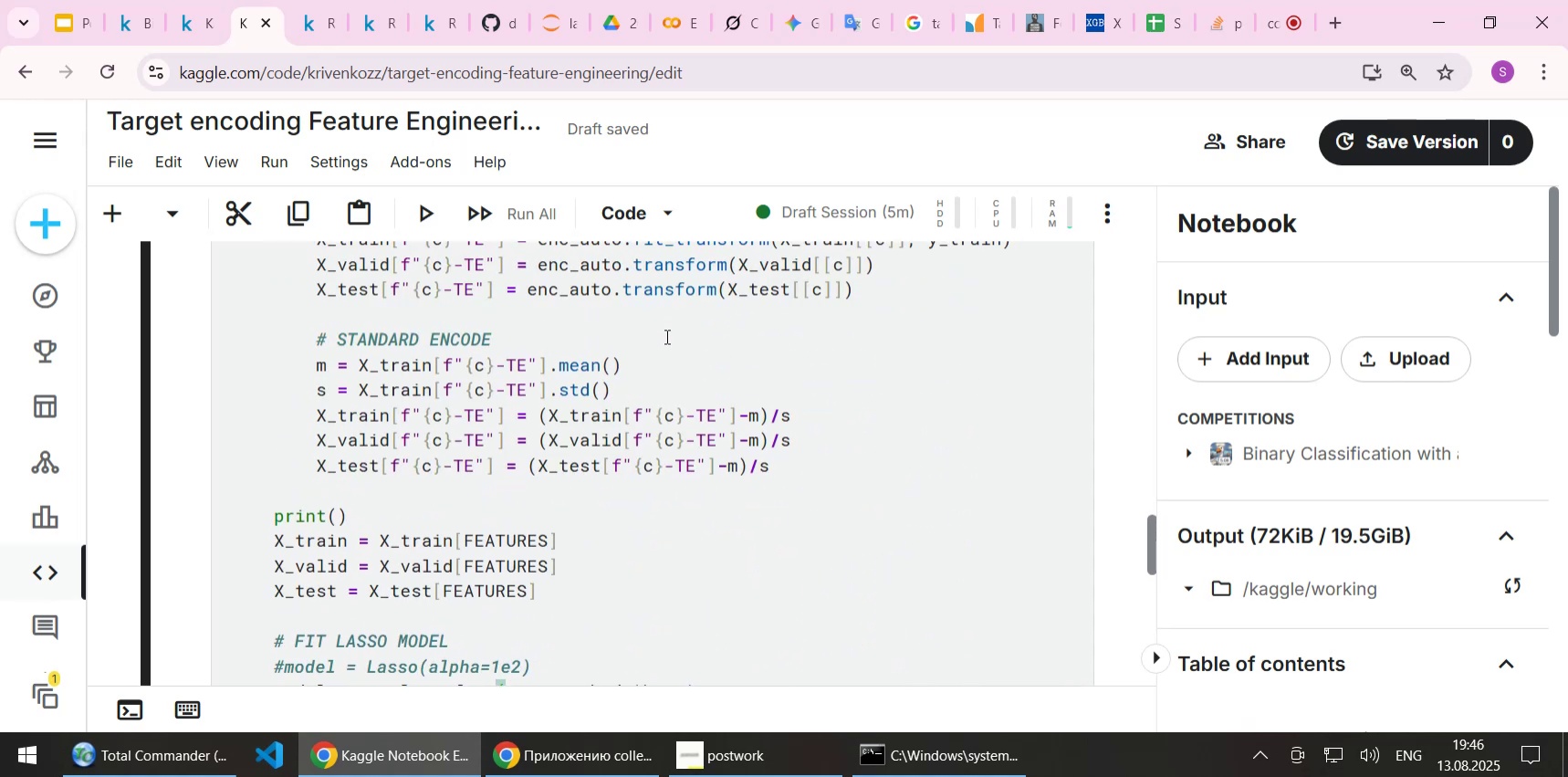 
scroll: coordinate [679, 456], scroll_direction: down, amount: 3.0
 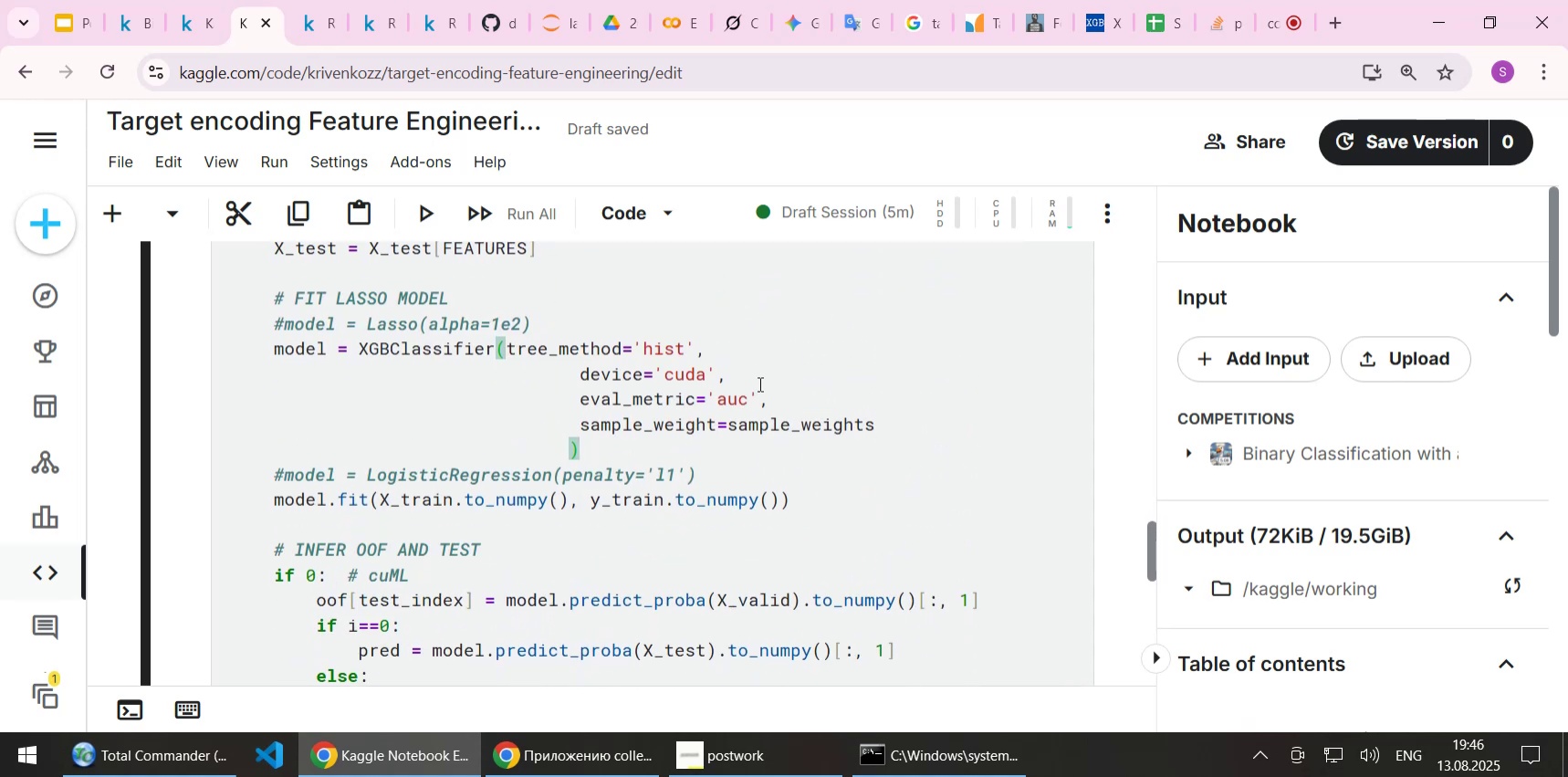 
scroll: coordinate [758, 383], scroll_direction: up, amount: 12.0
 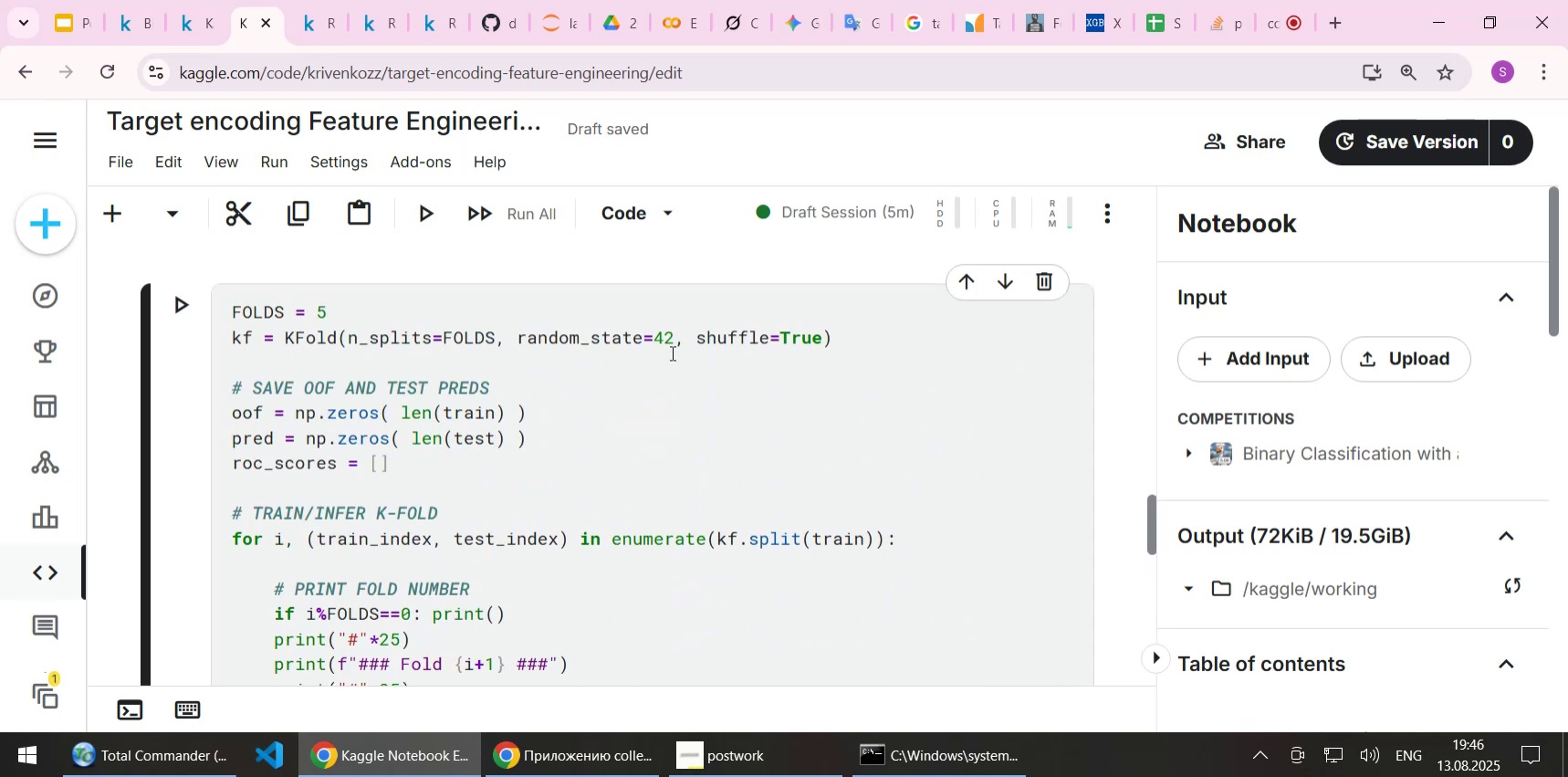 
left_click([660, 349])
 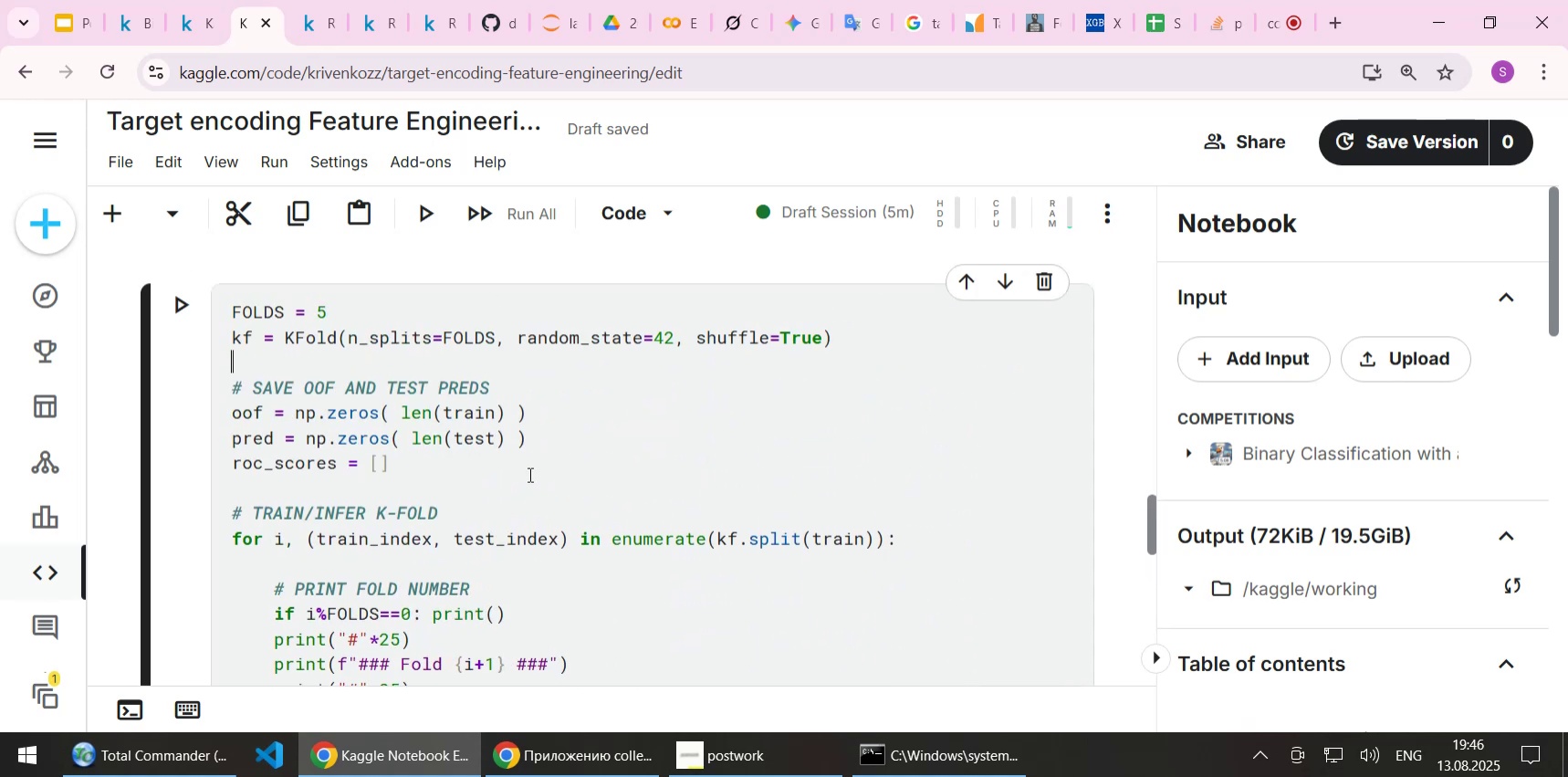 
left_click([528, 474])
 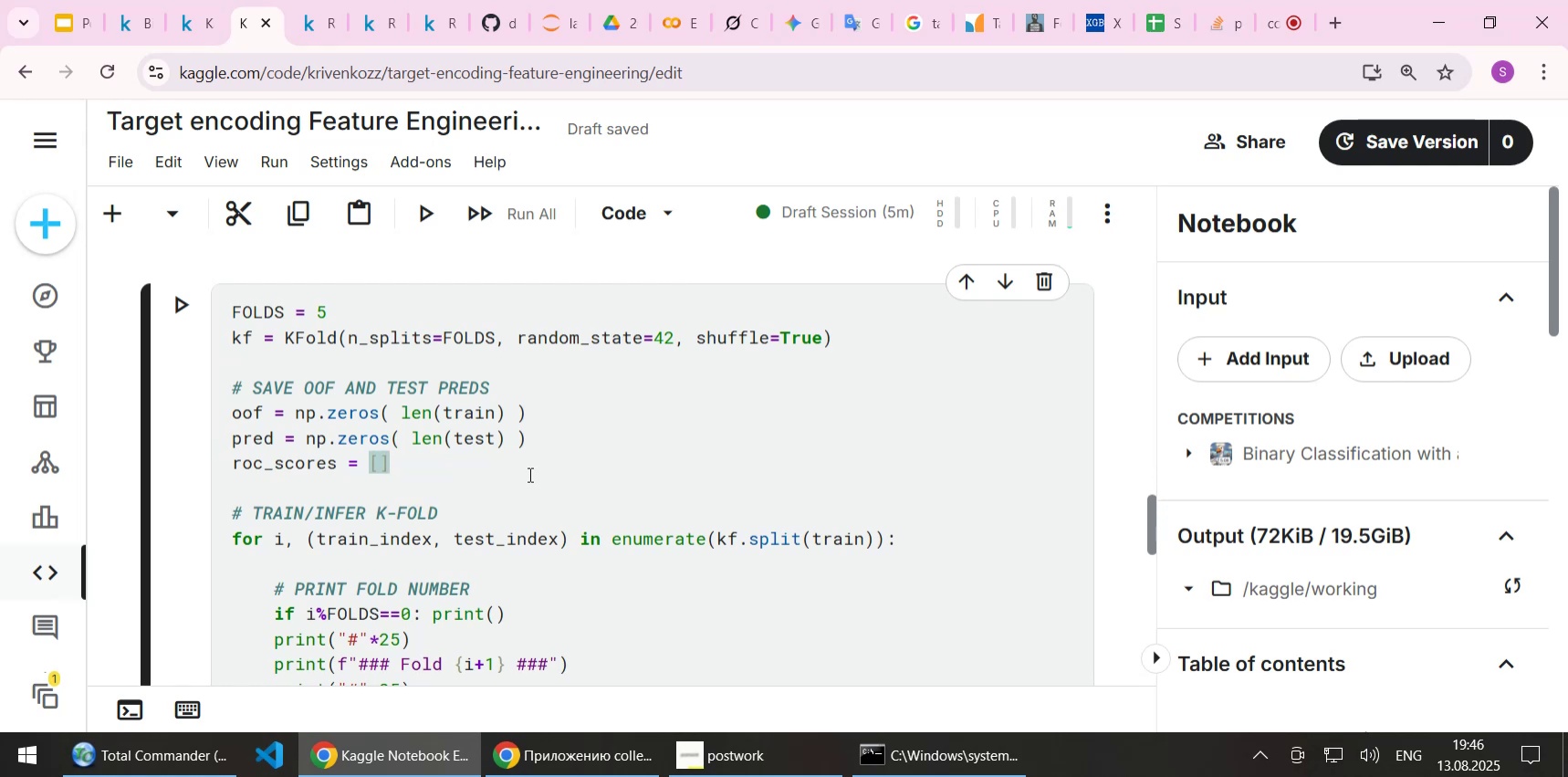 
scroll: coordinate [527, 478], scroll_direction: down, amount: 7.0
 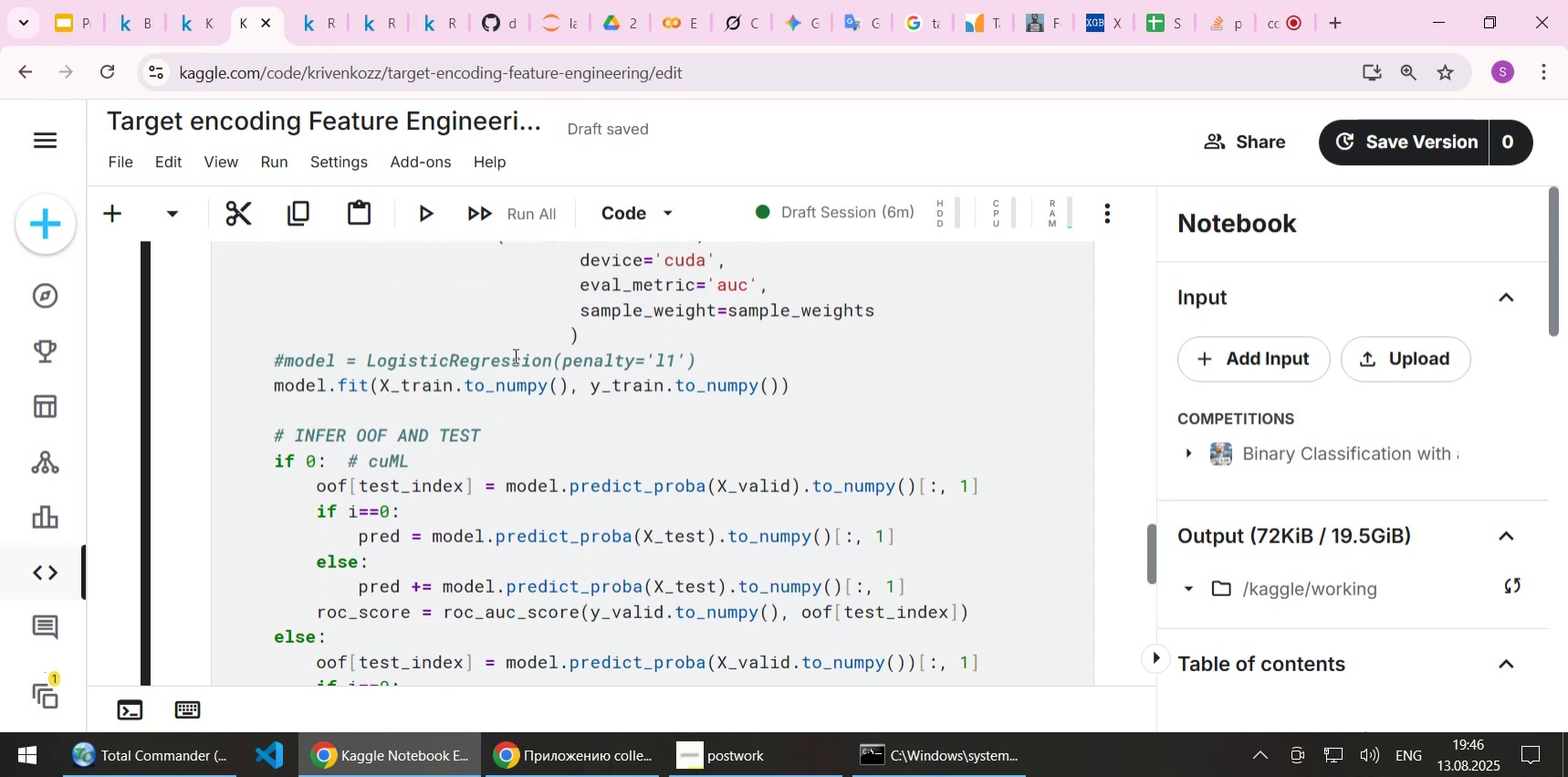 
left_click([512, 354])
 